 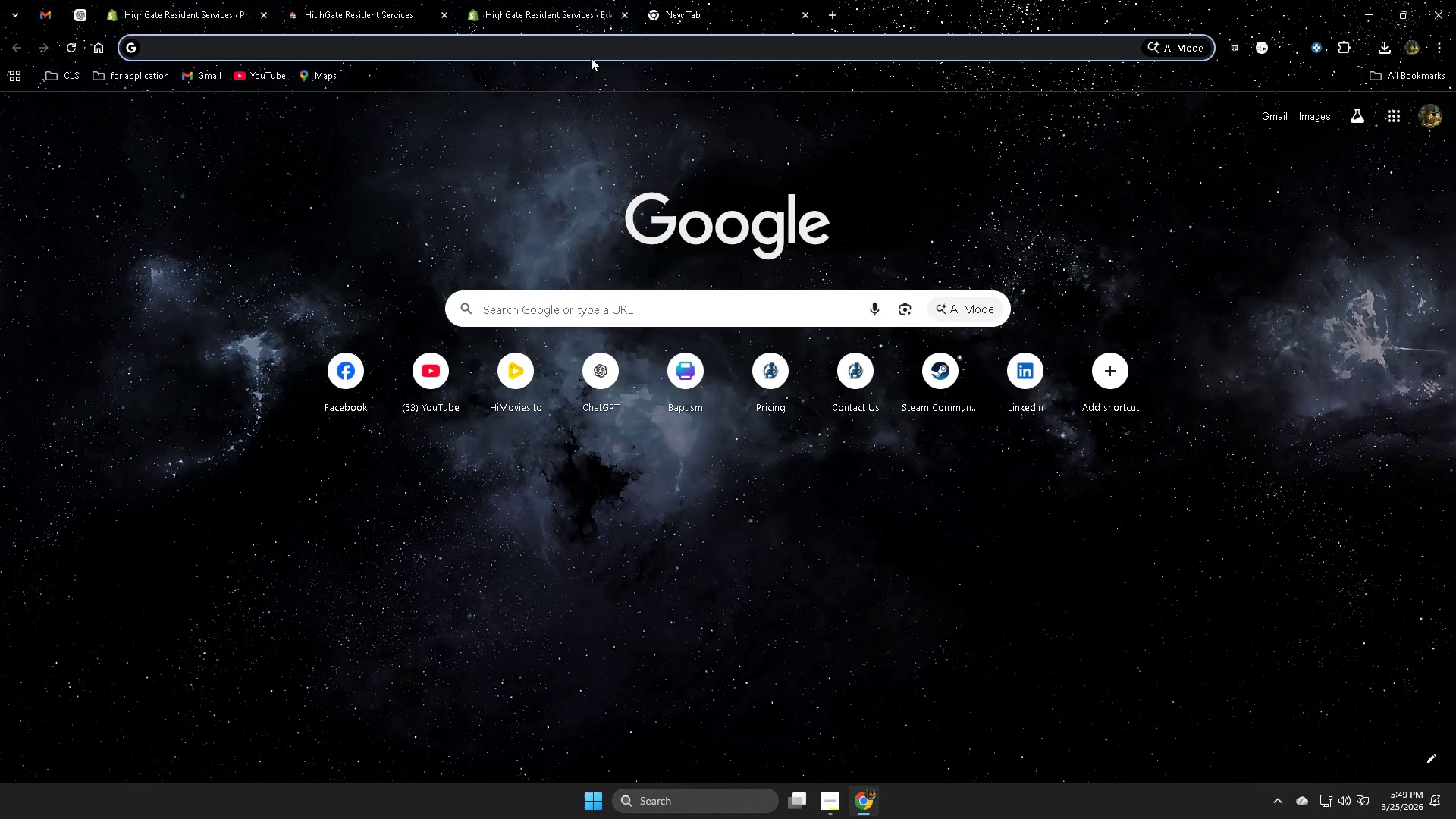 
key(Control+V)
 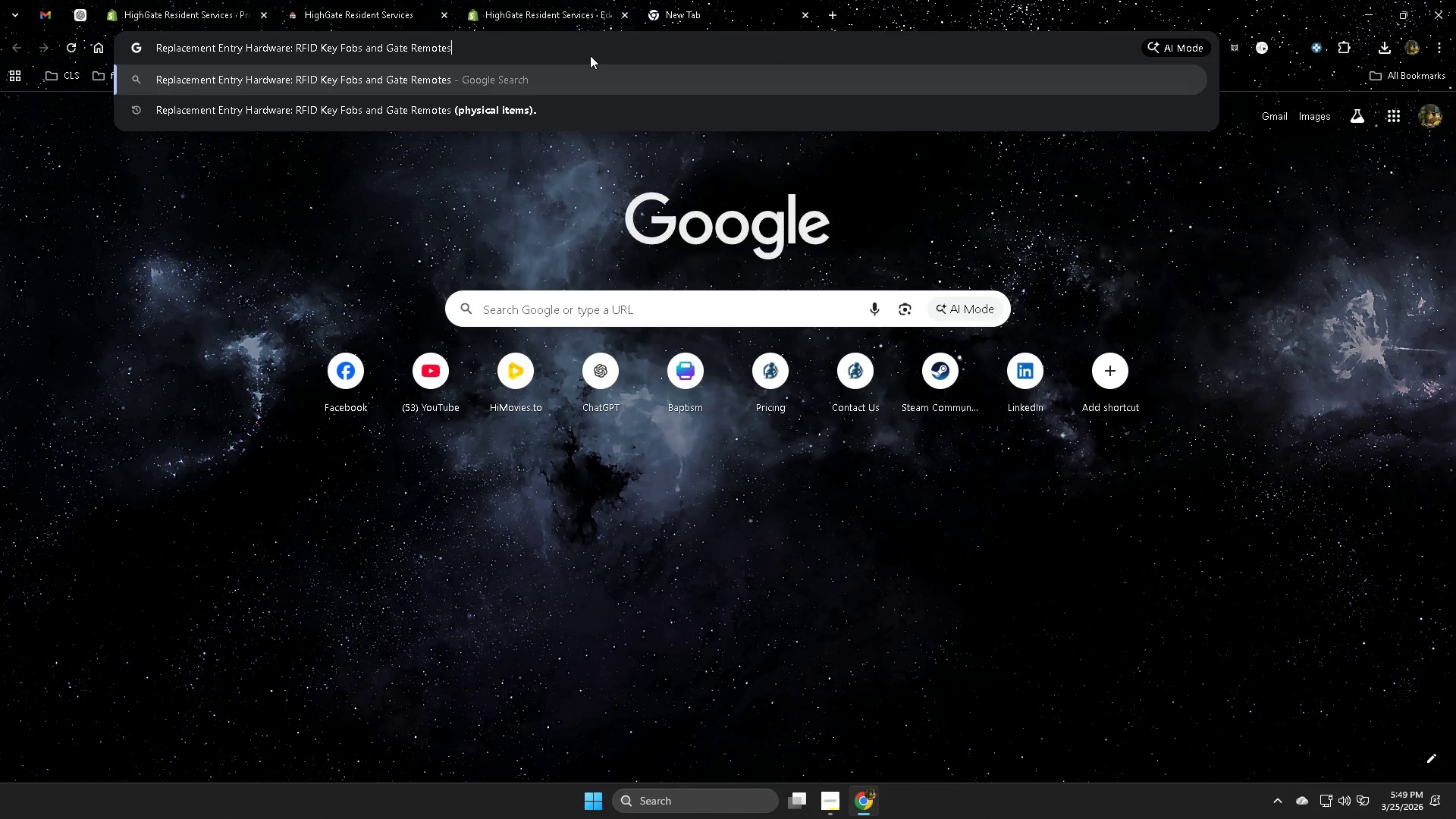 
key(Enter)
 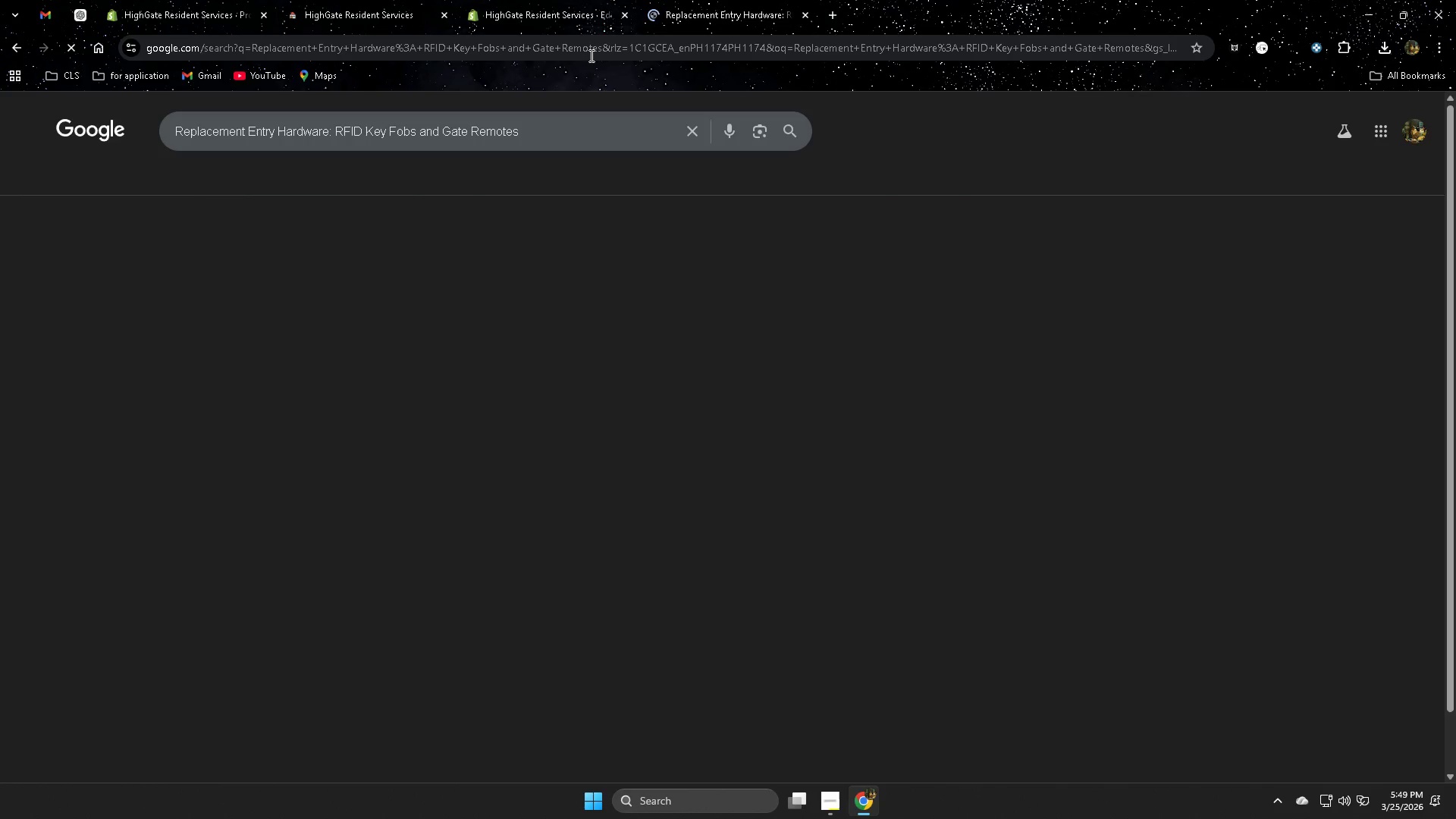 
mouse_move([723, 245])
 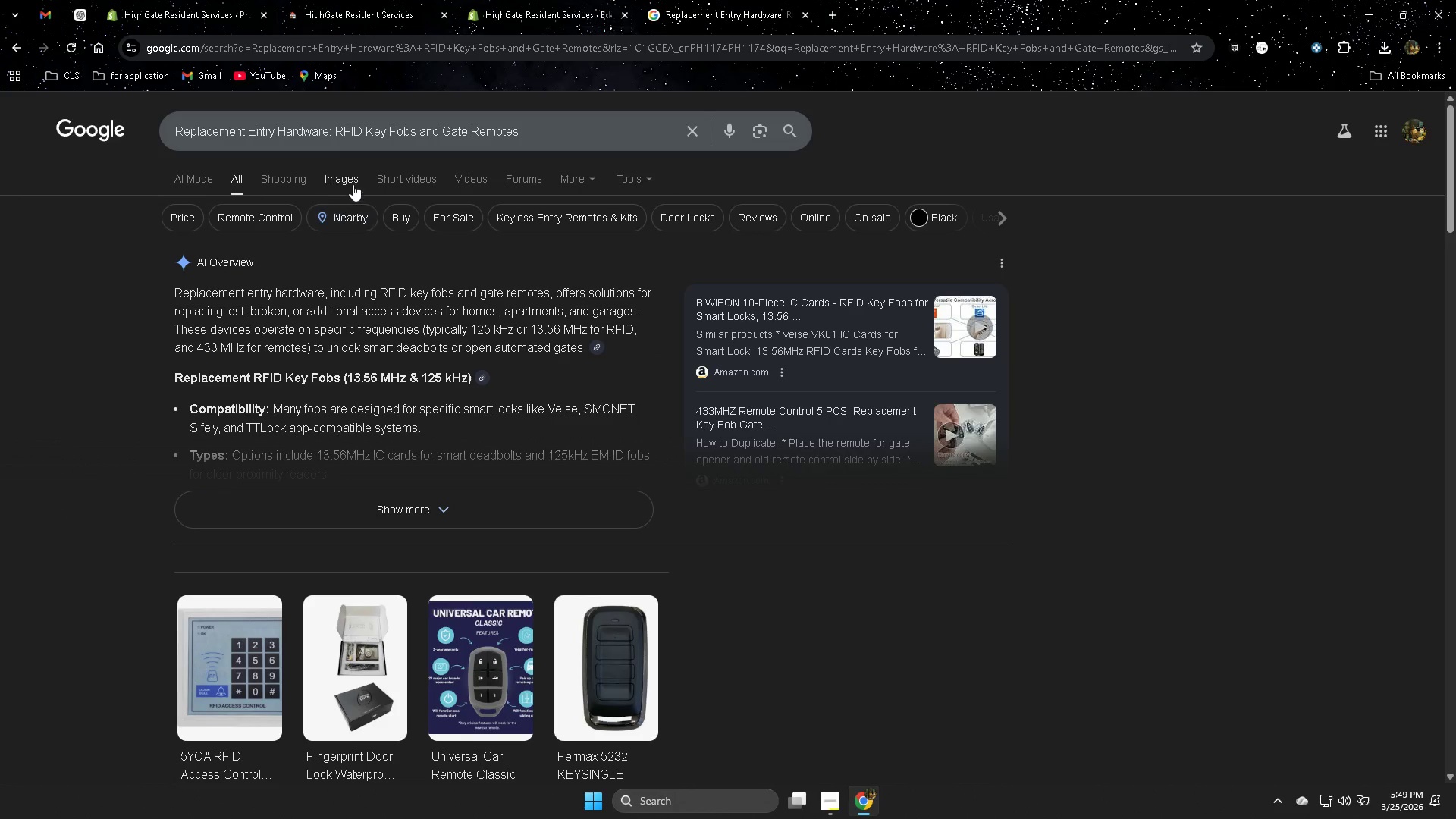 
left_click([343, 181])
 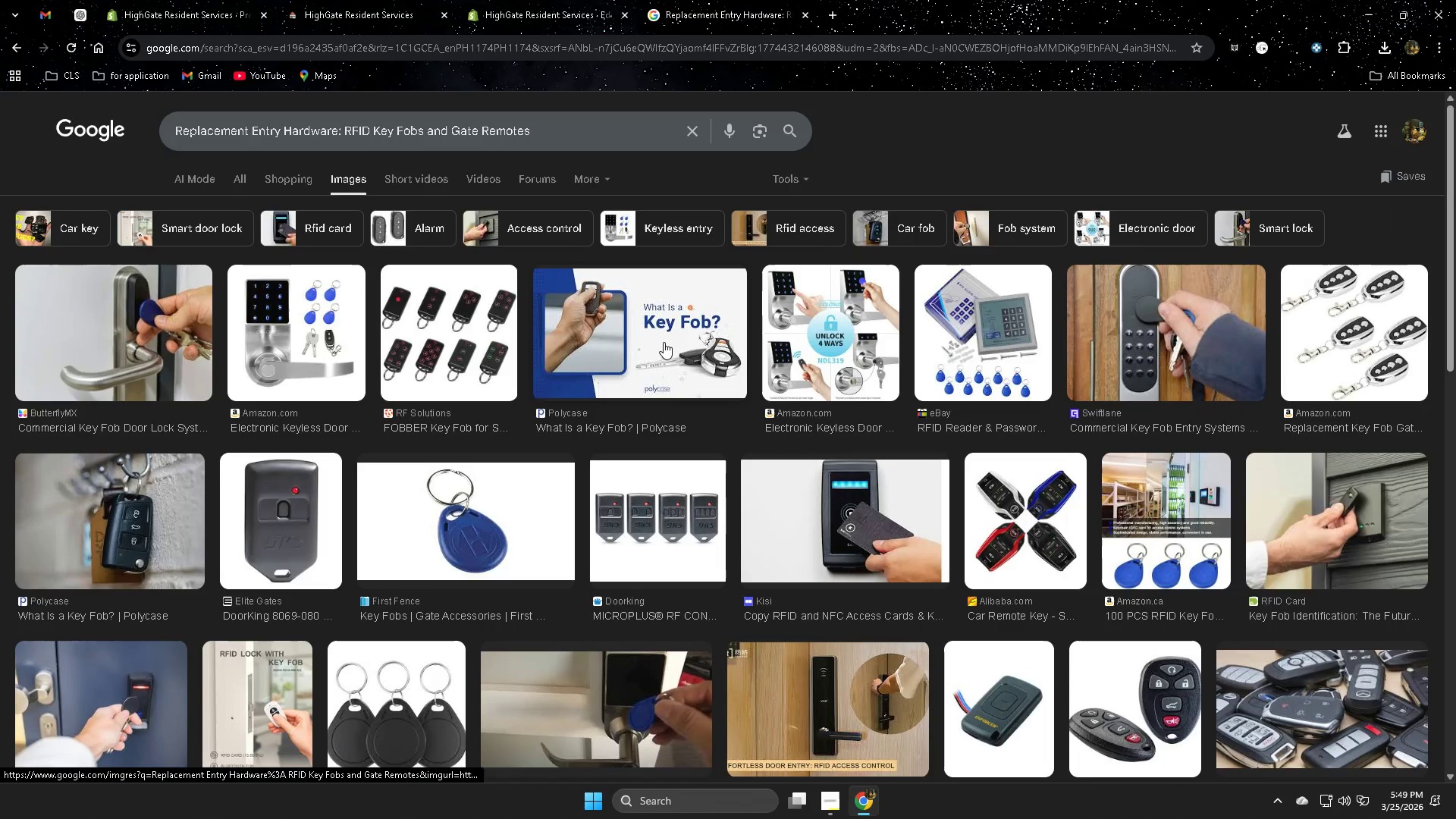 
wait(8.84)
 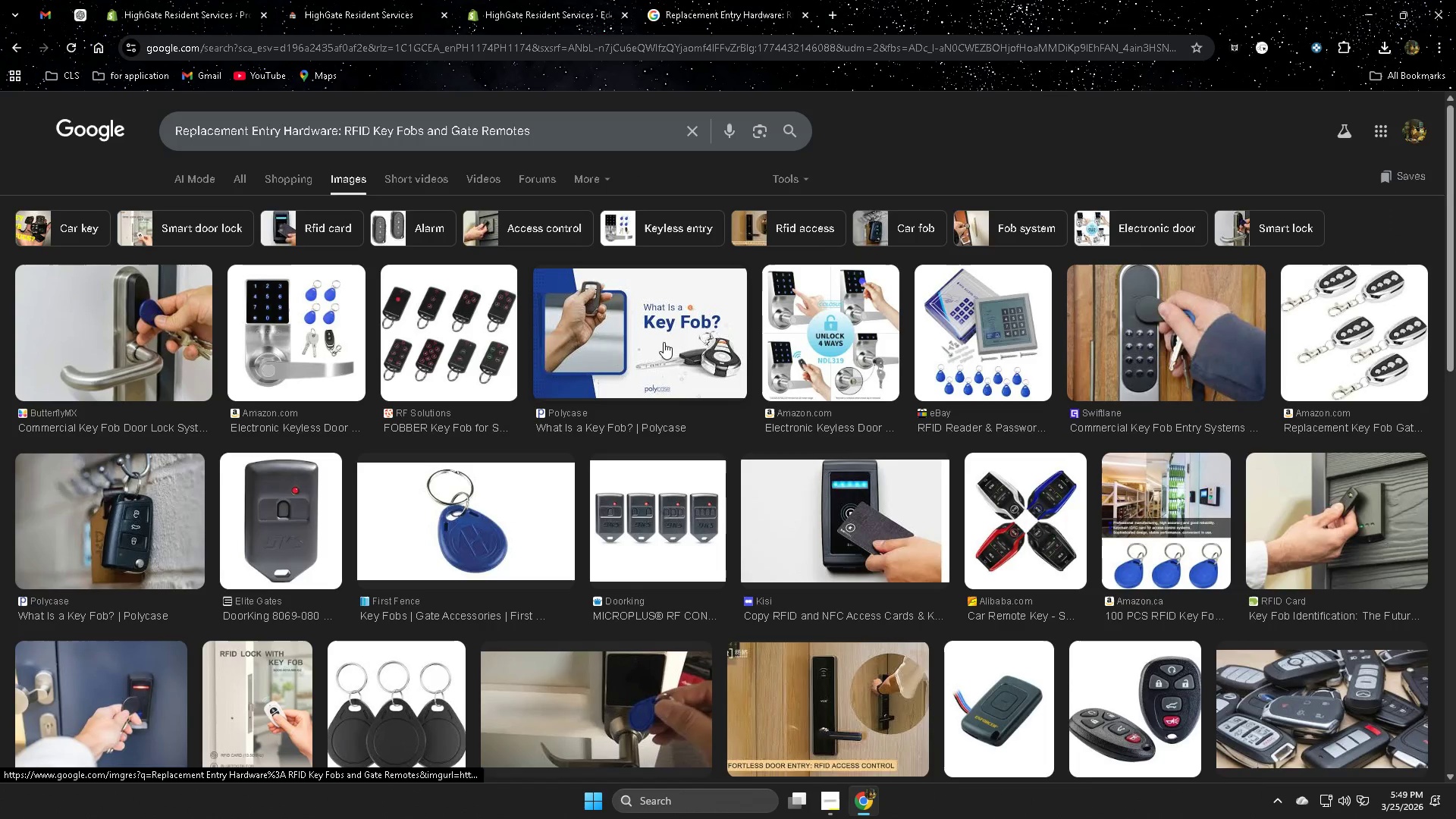 
scroll: coordinate [595, 601], scroll_direction: down, amount: 7.0
 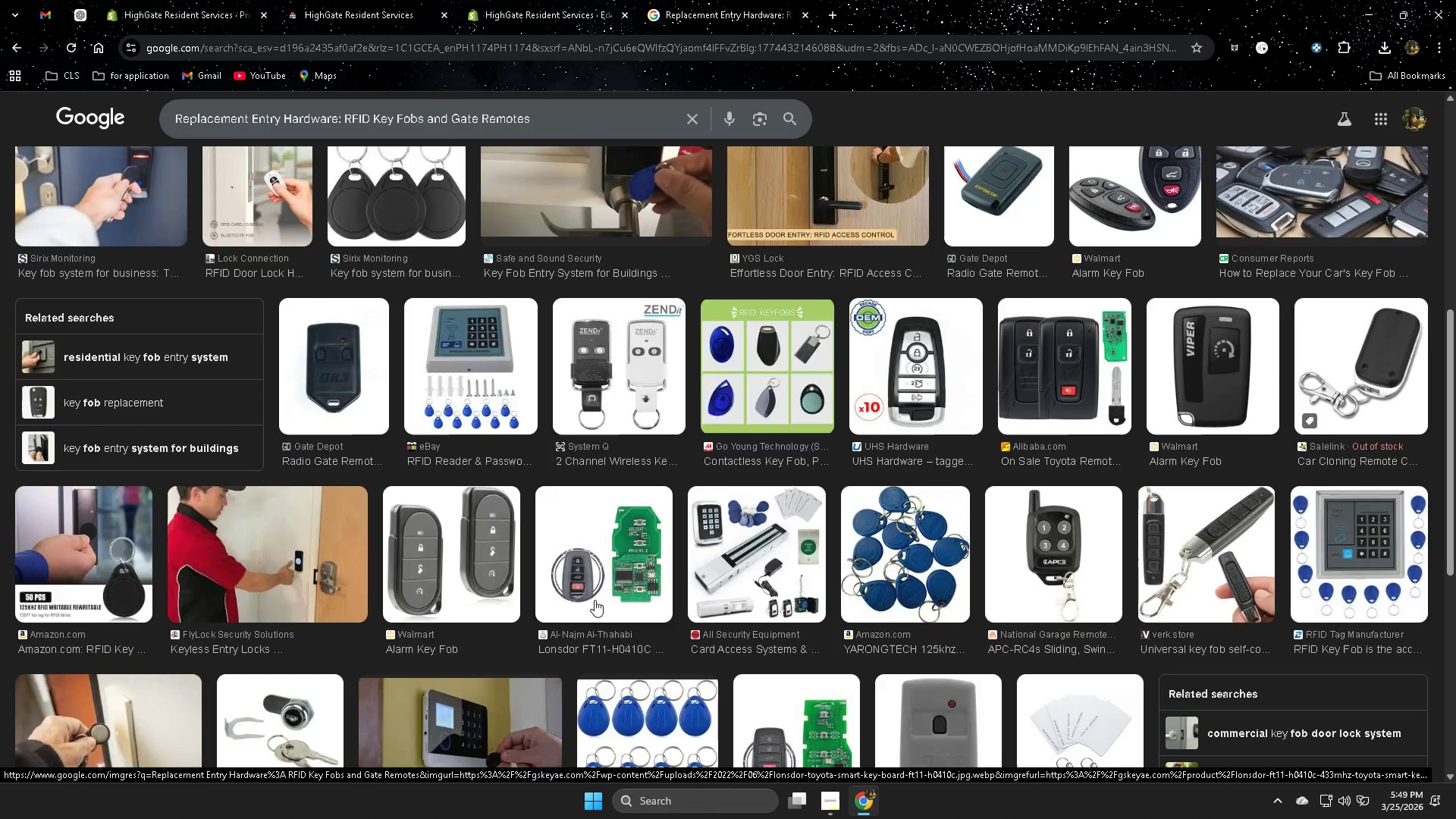 
scroll: coordinate [595, 598], scroll_direction: up, amount: 7.0
 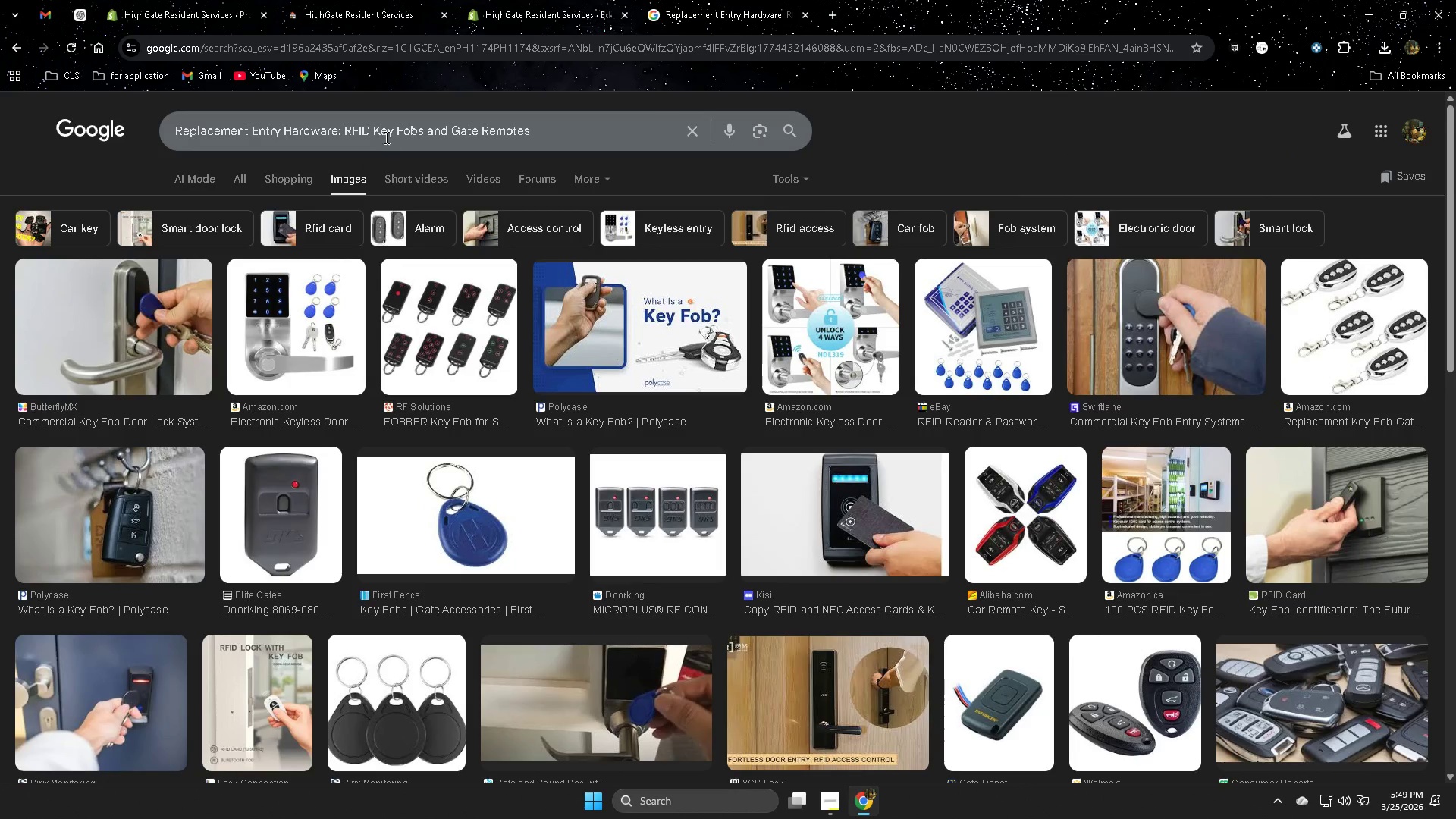 
wait(5.48)
 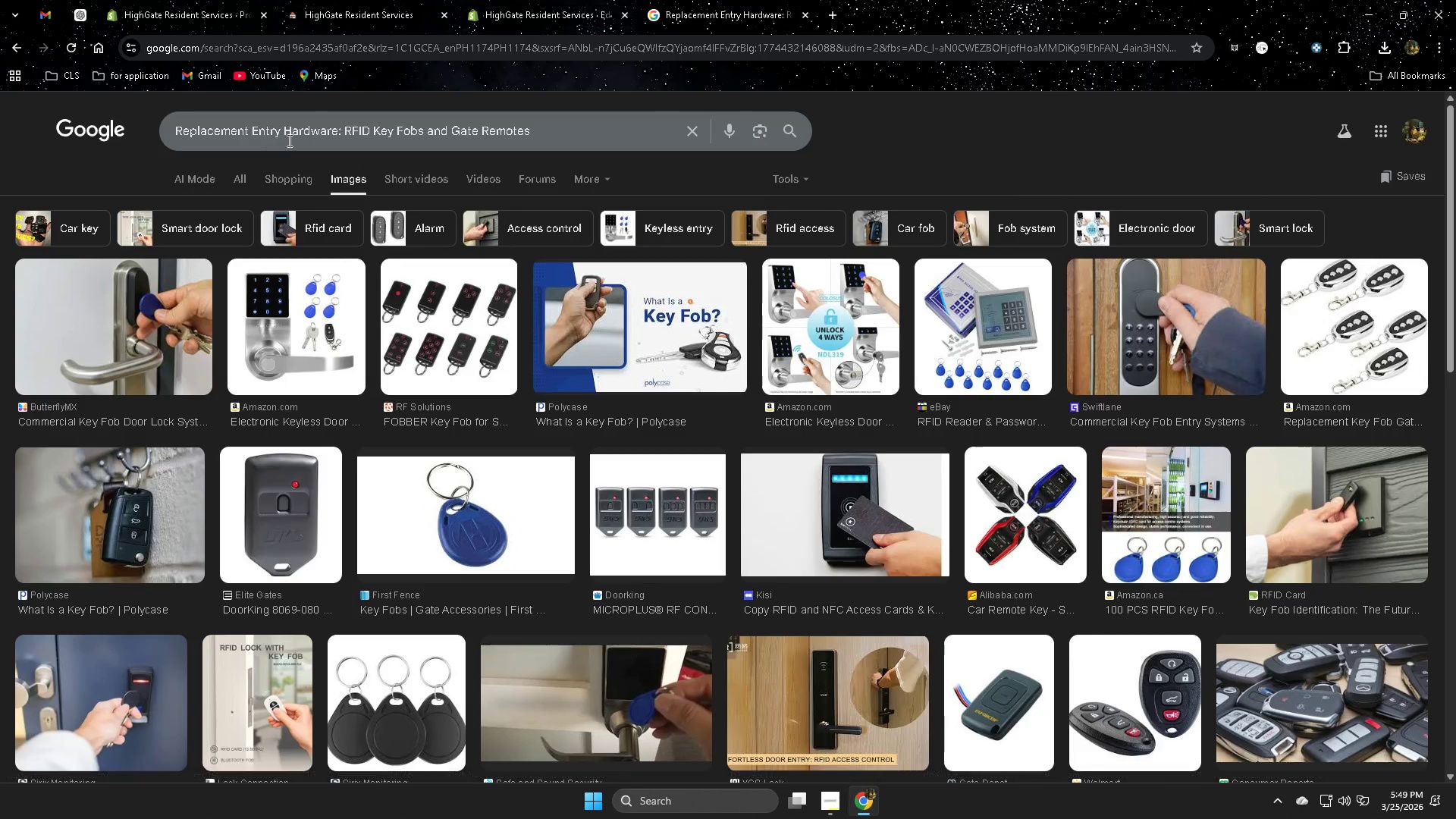 
left_click_drag(start_coordinate=[341, 130], to_coordinate=[71, 112])
 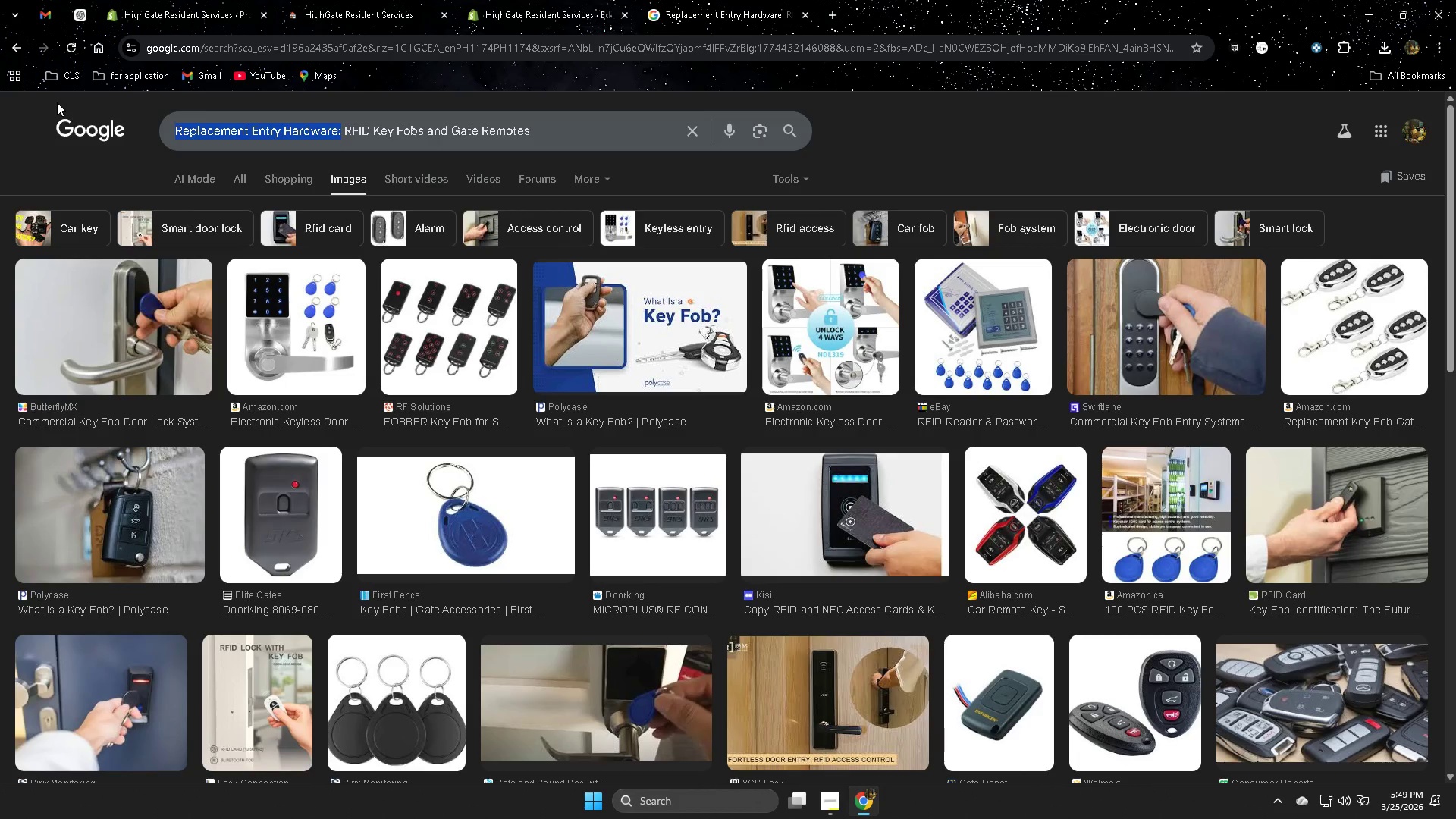 
key(Backspace)
 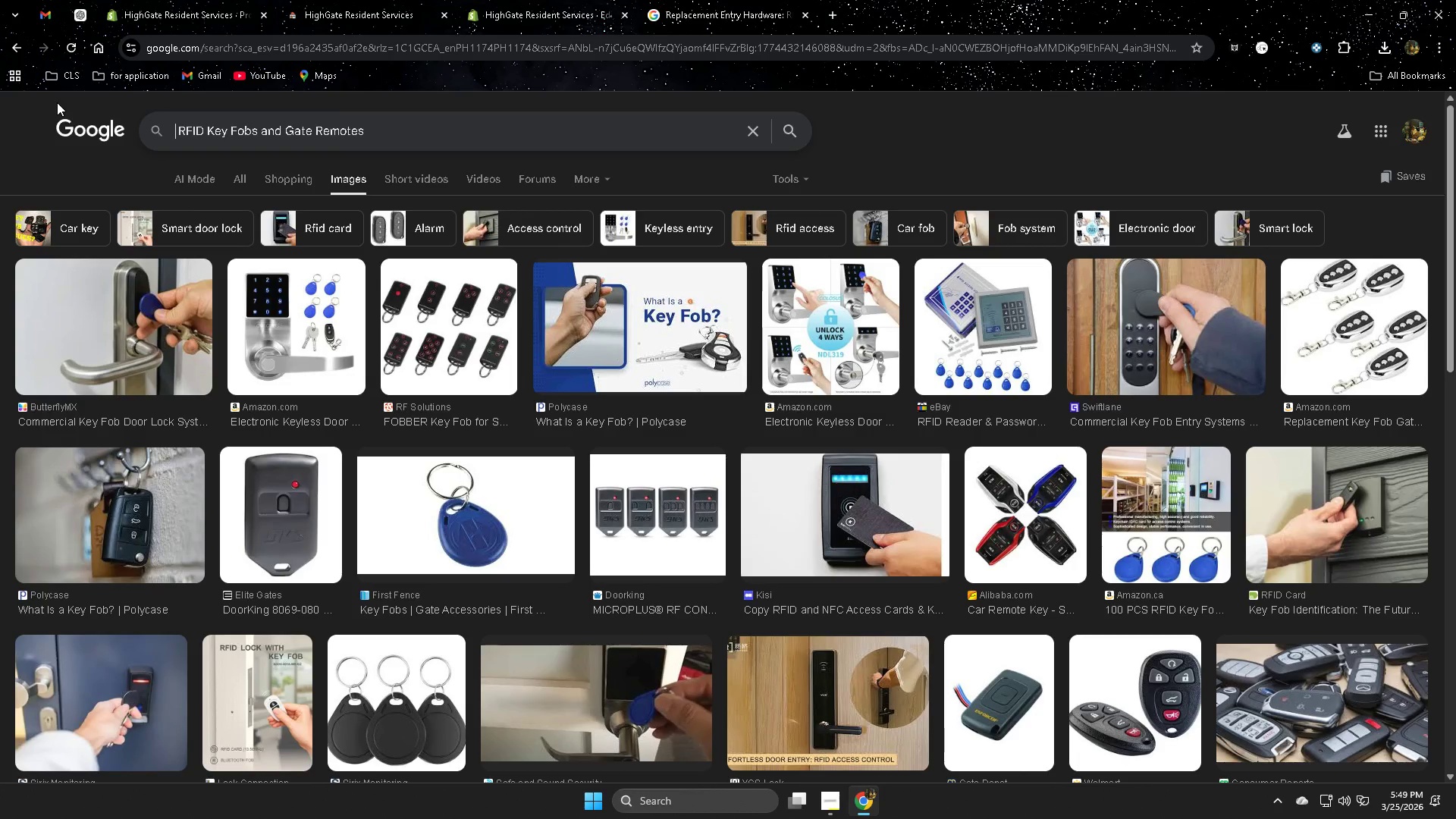 
key(Enter)
 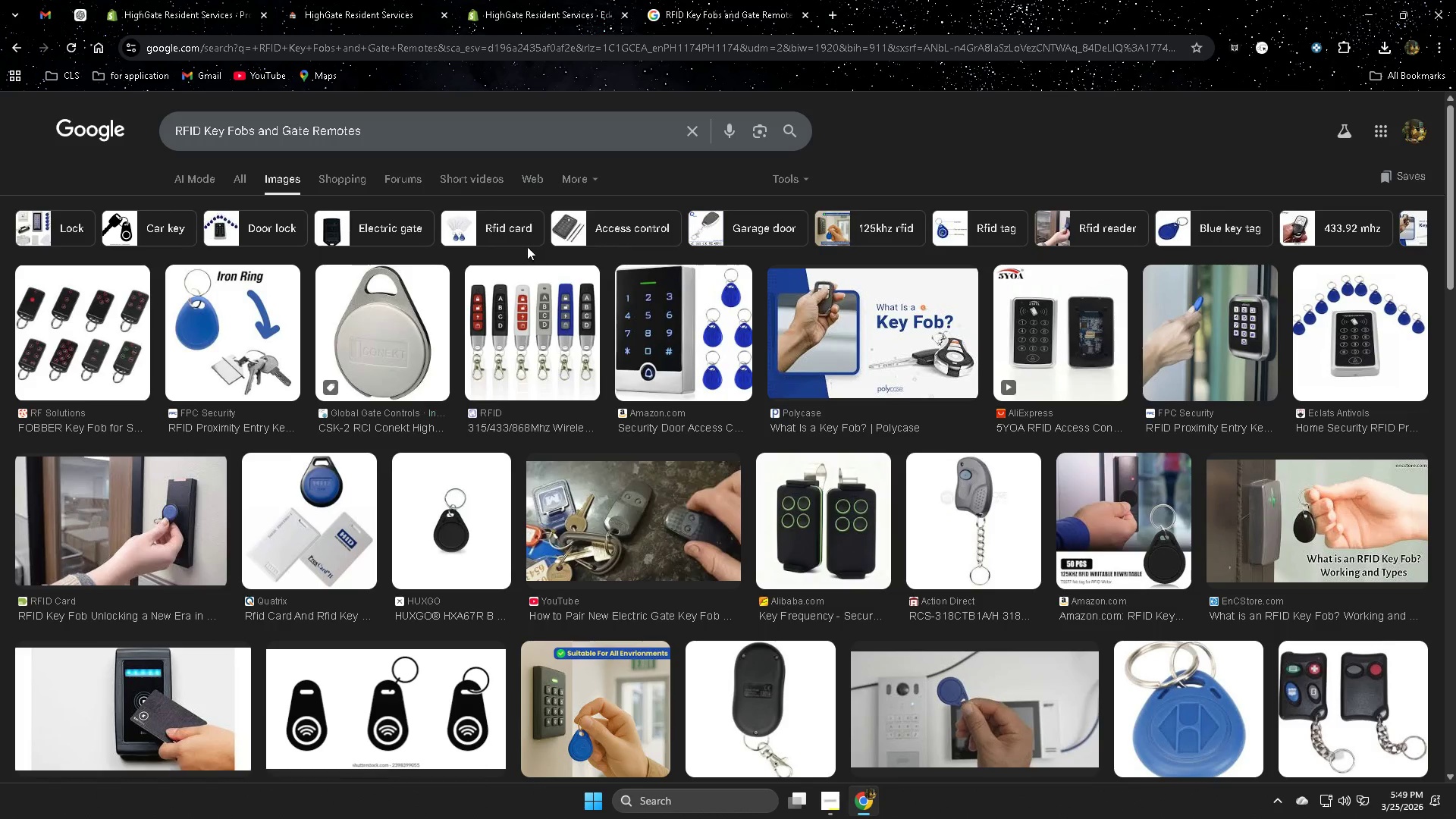 
wait(5.7)
 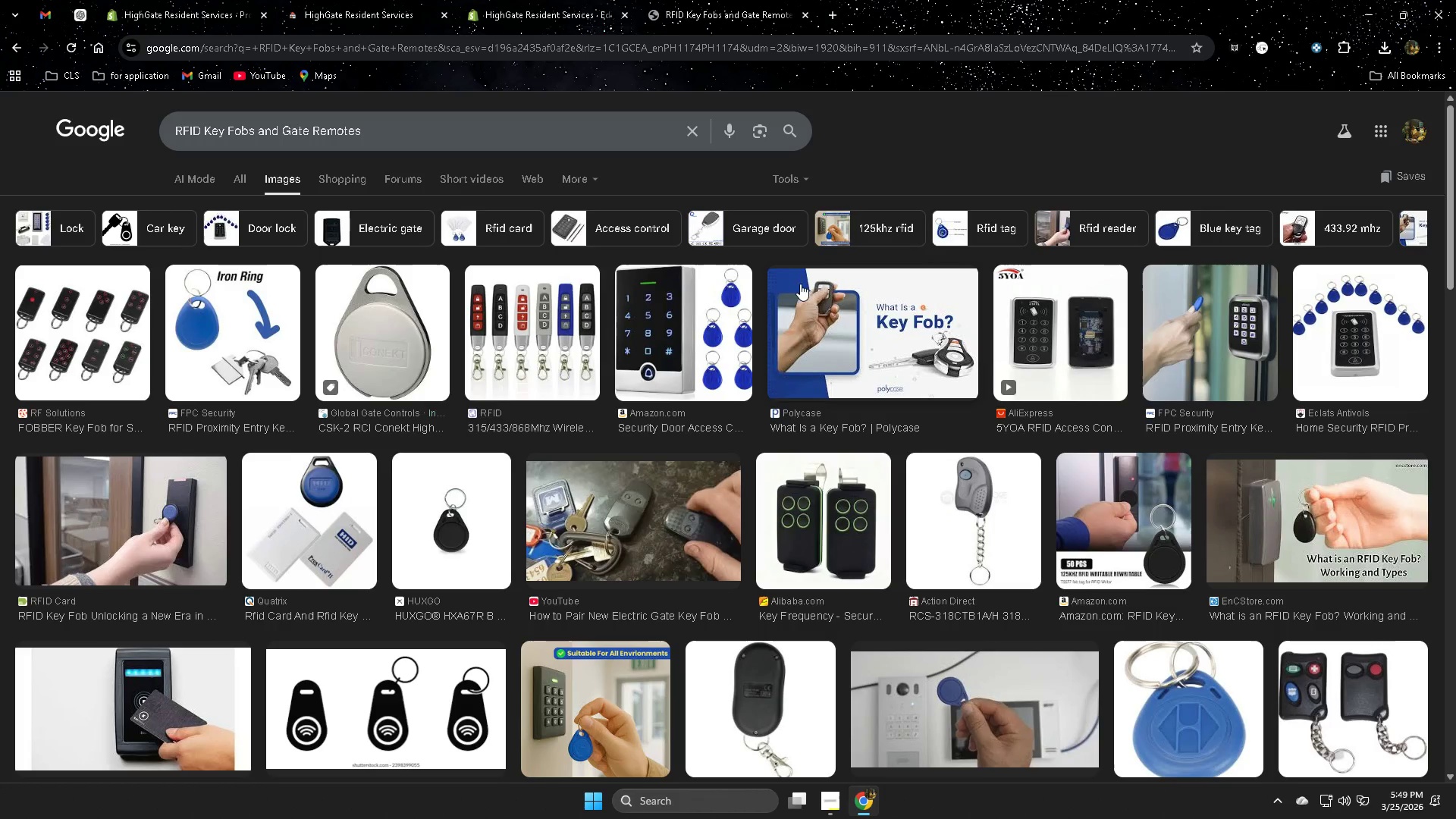 
left_click([525, 234])
 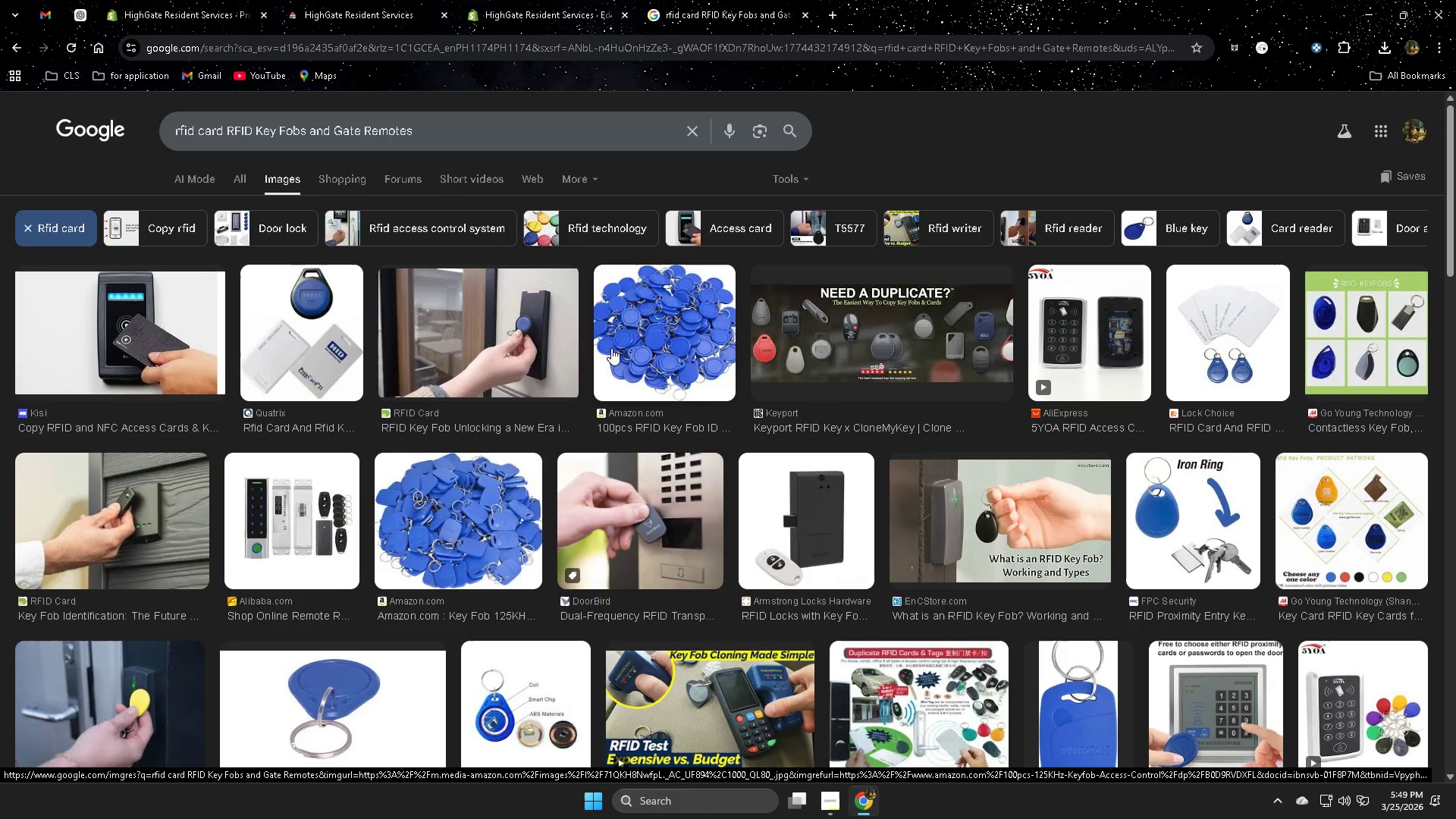 
wait(7.61)
 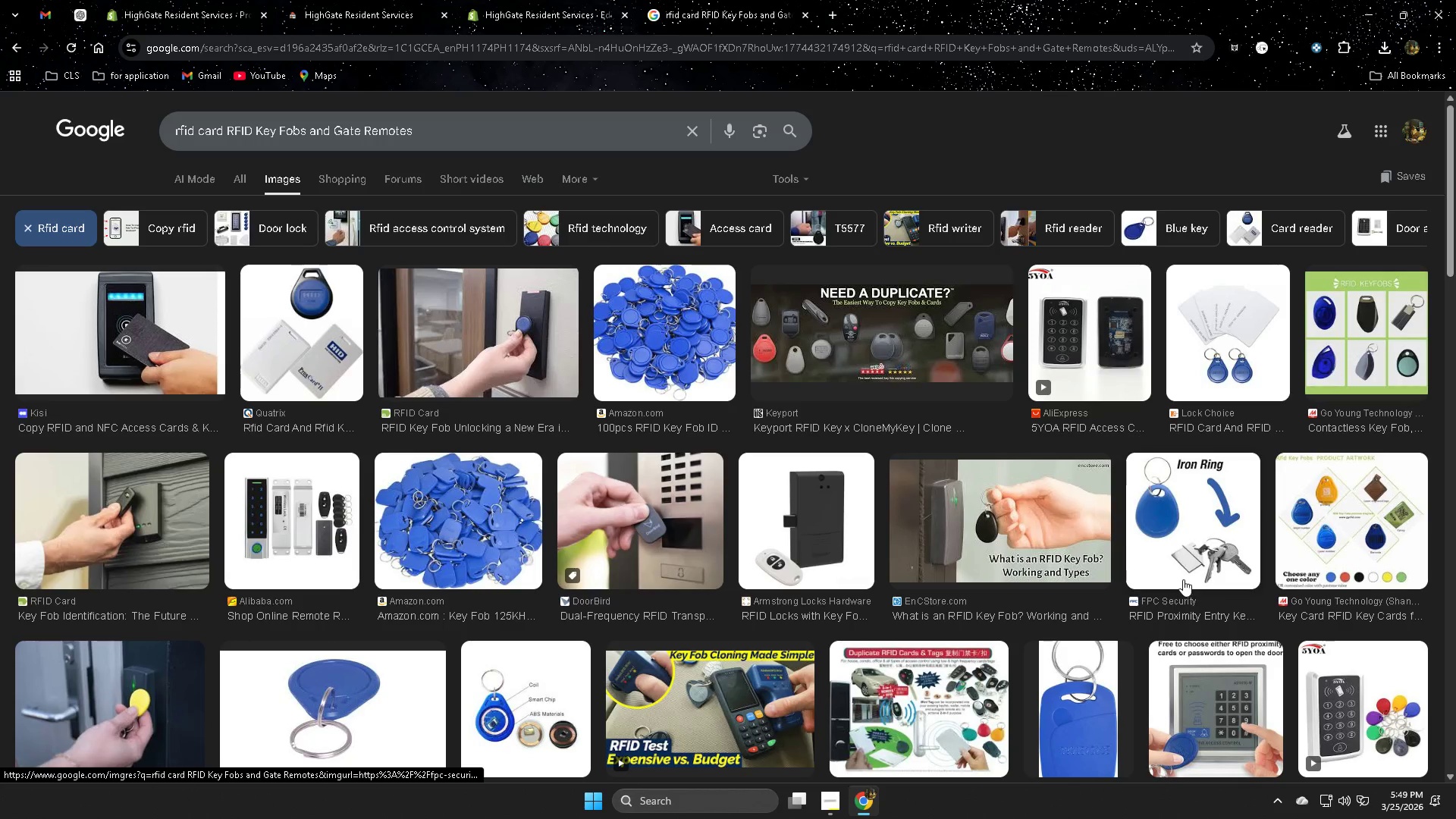 
right_click([654, 494])
 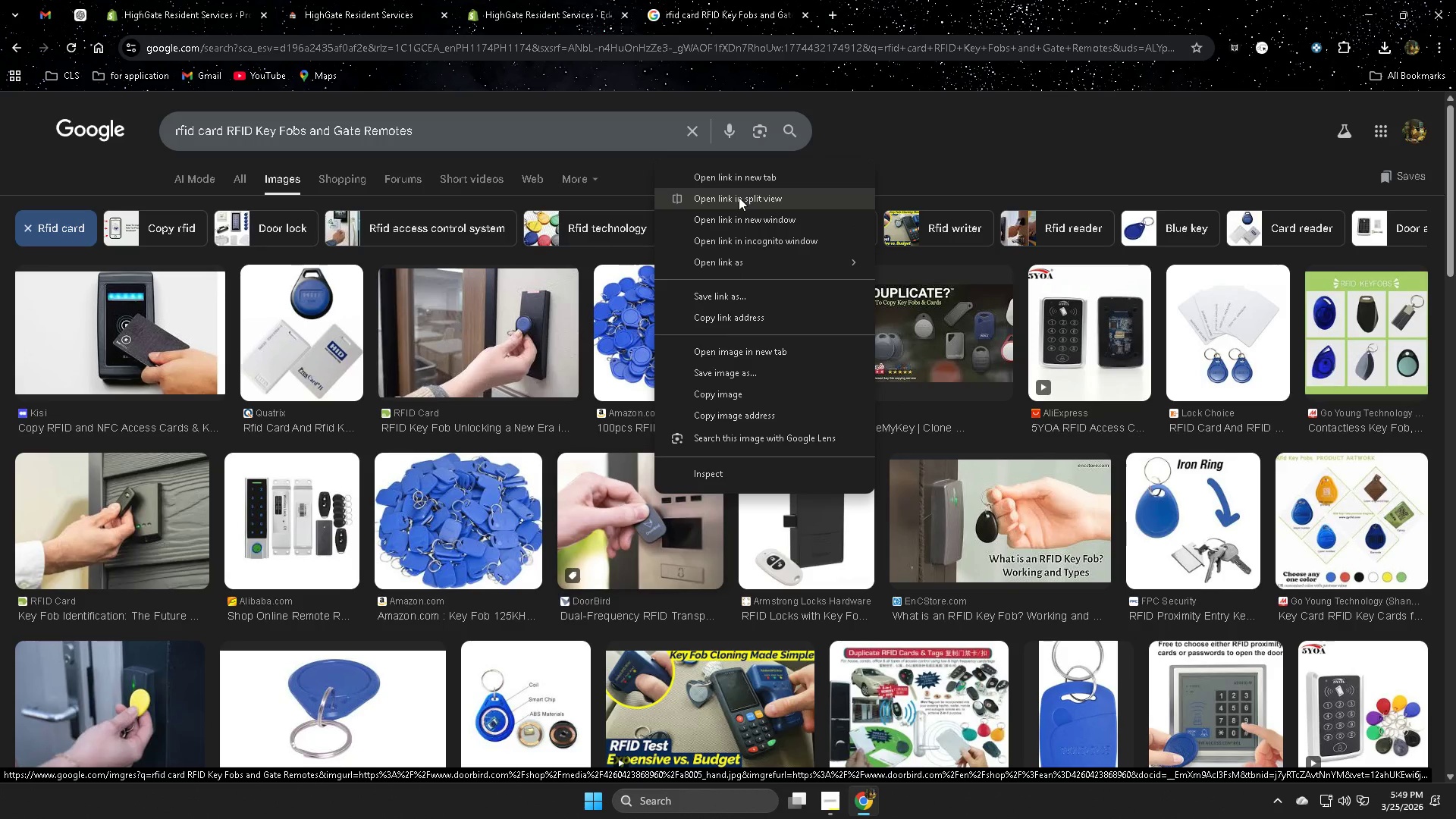 
left_click([744, 174])
 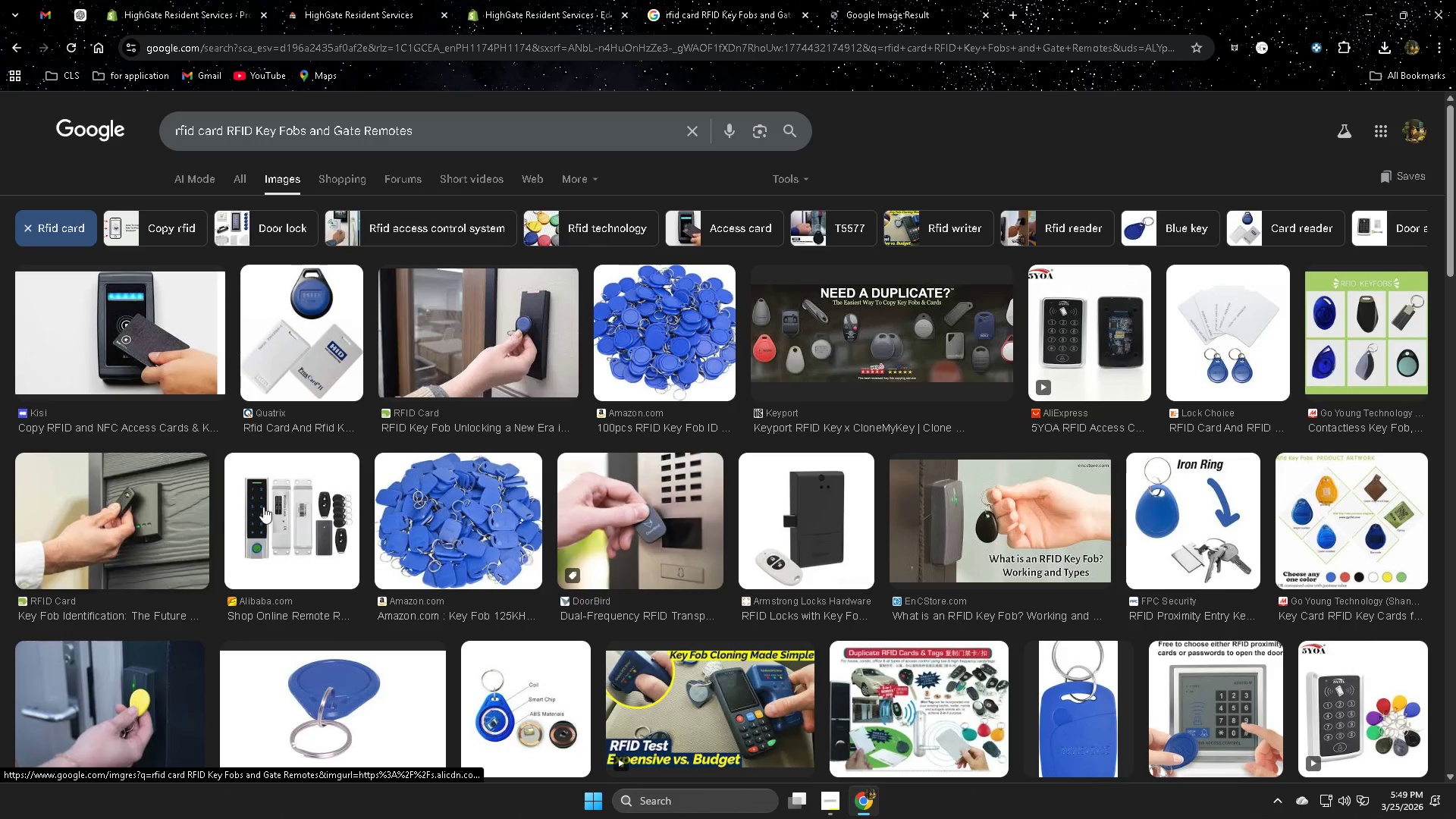 
right_click([654, 323])
 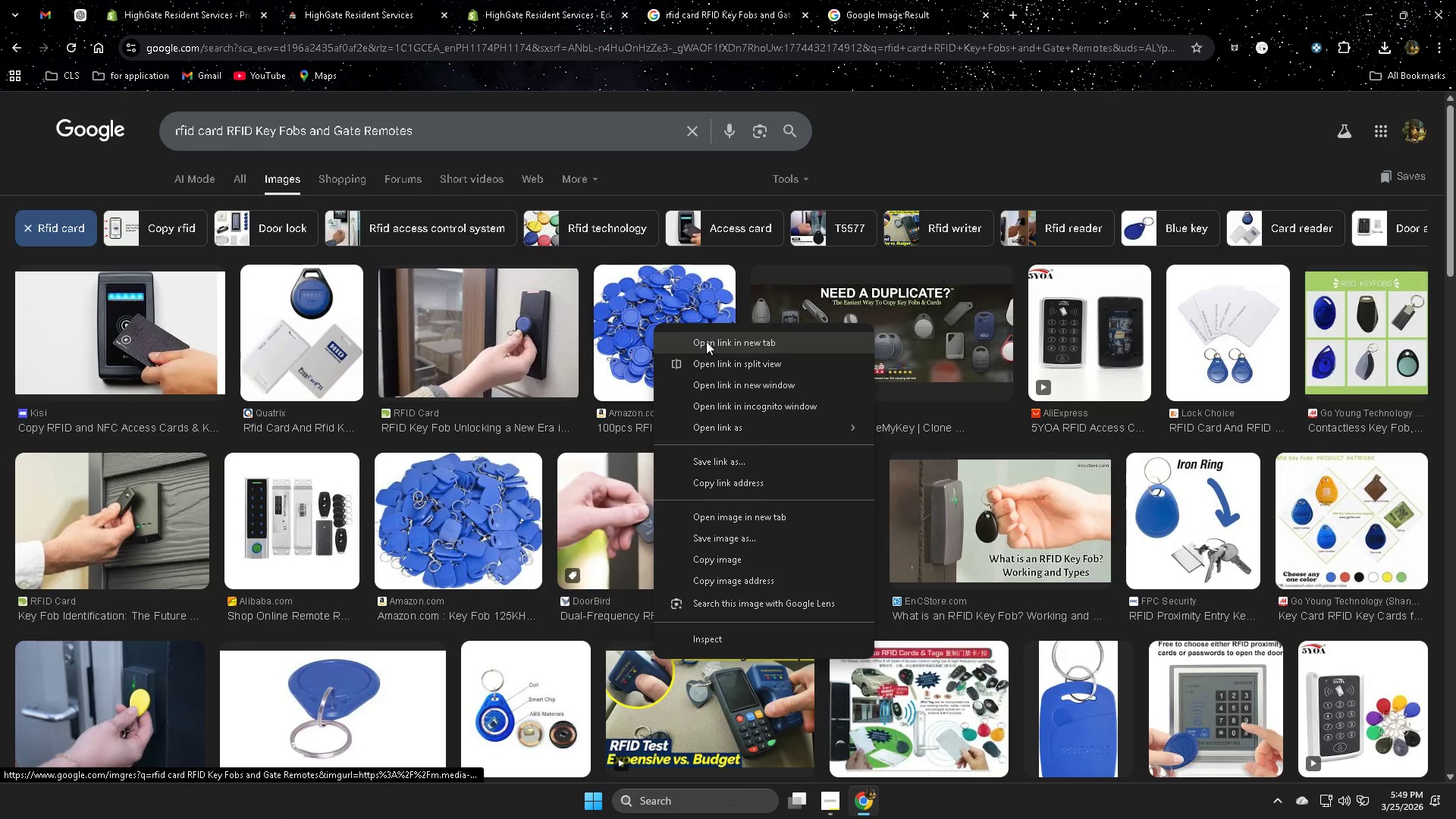 
left_click([709, 341])
 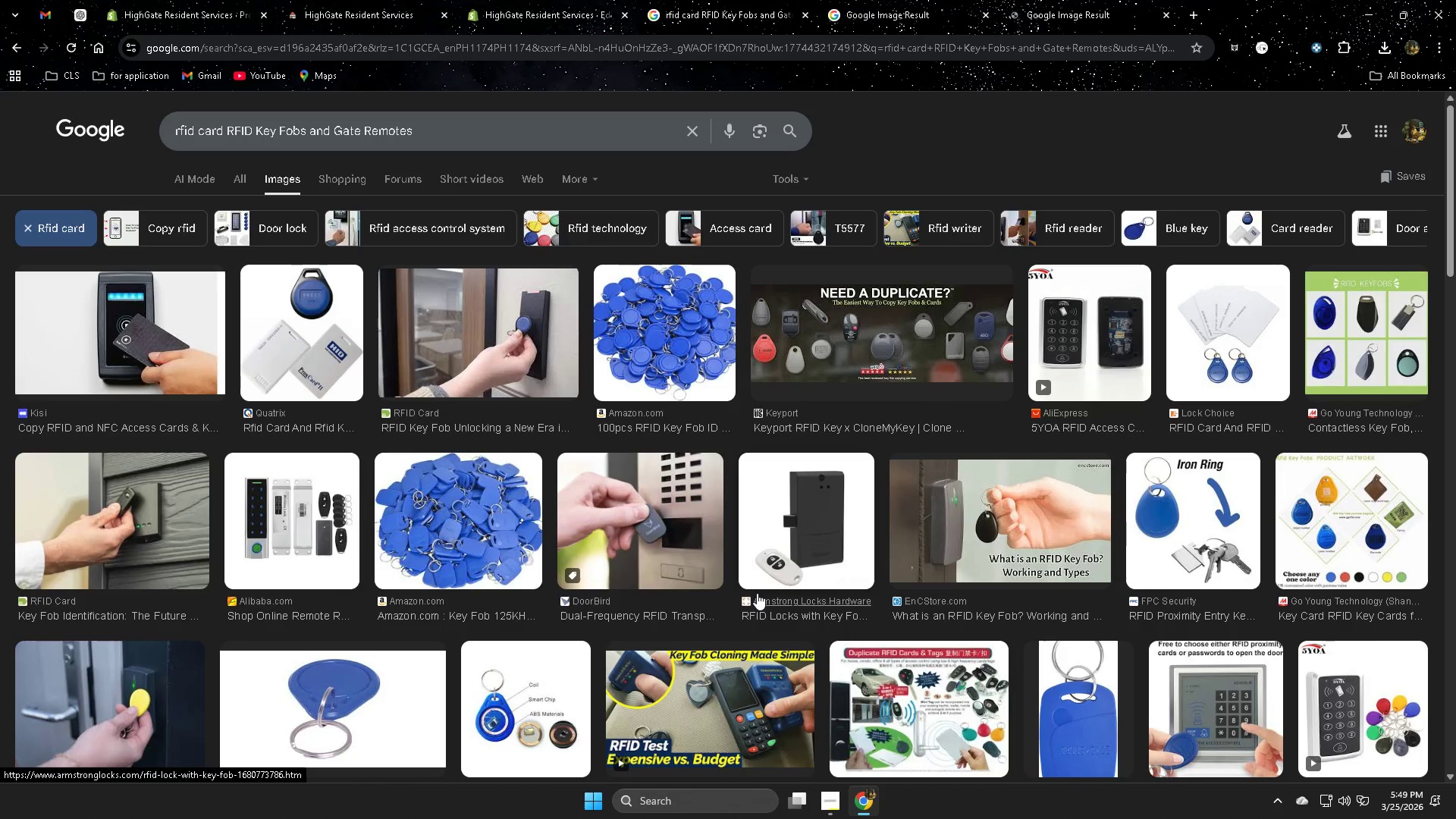 
scroll: coordinate [757, 593], scroll_direction: down, amount: 1.0
 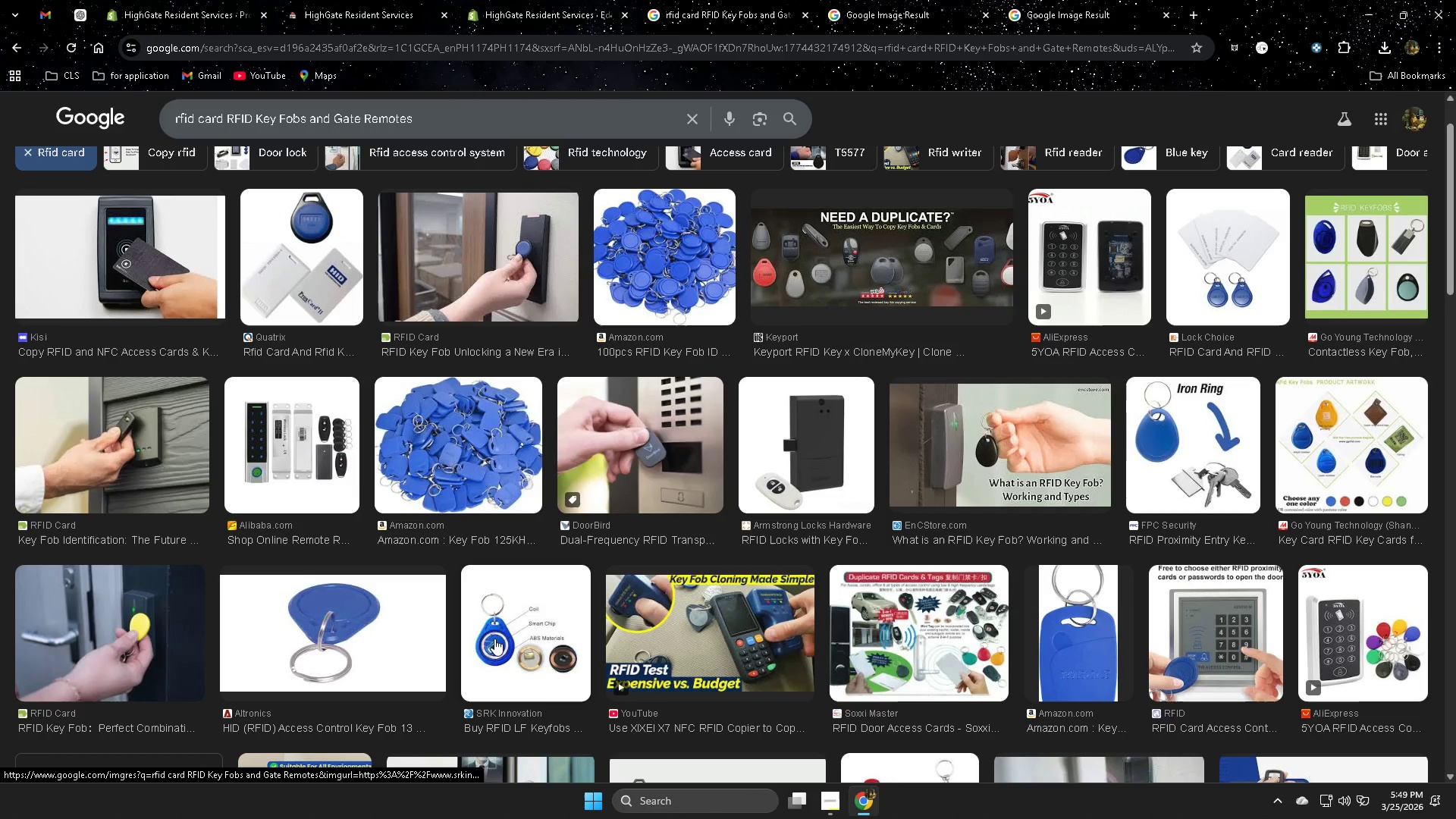 
right_click([519, 613])
 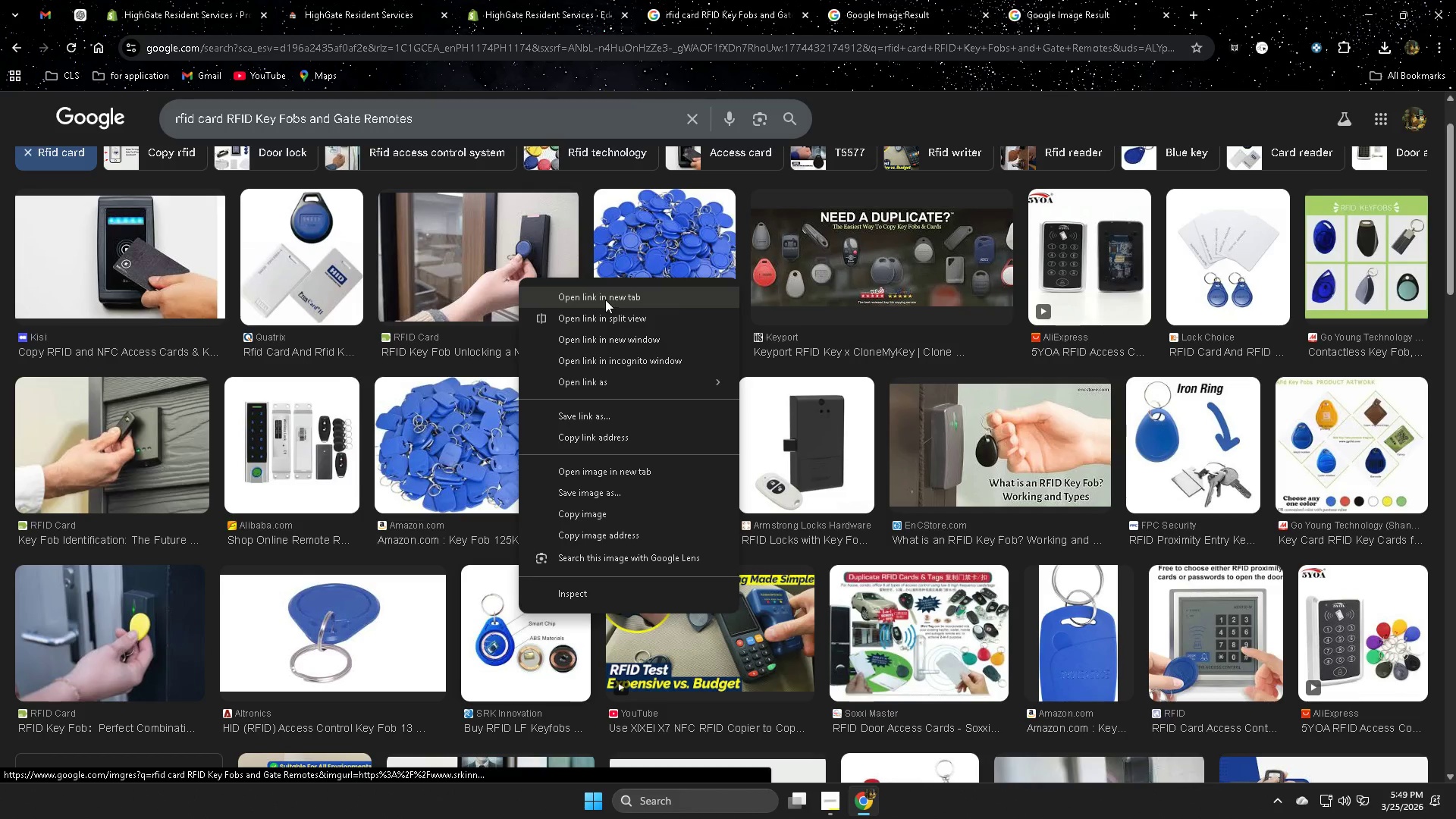 
left_click([605, 300])
 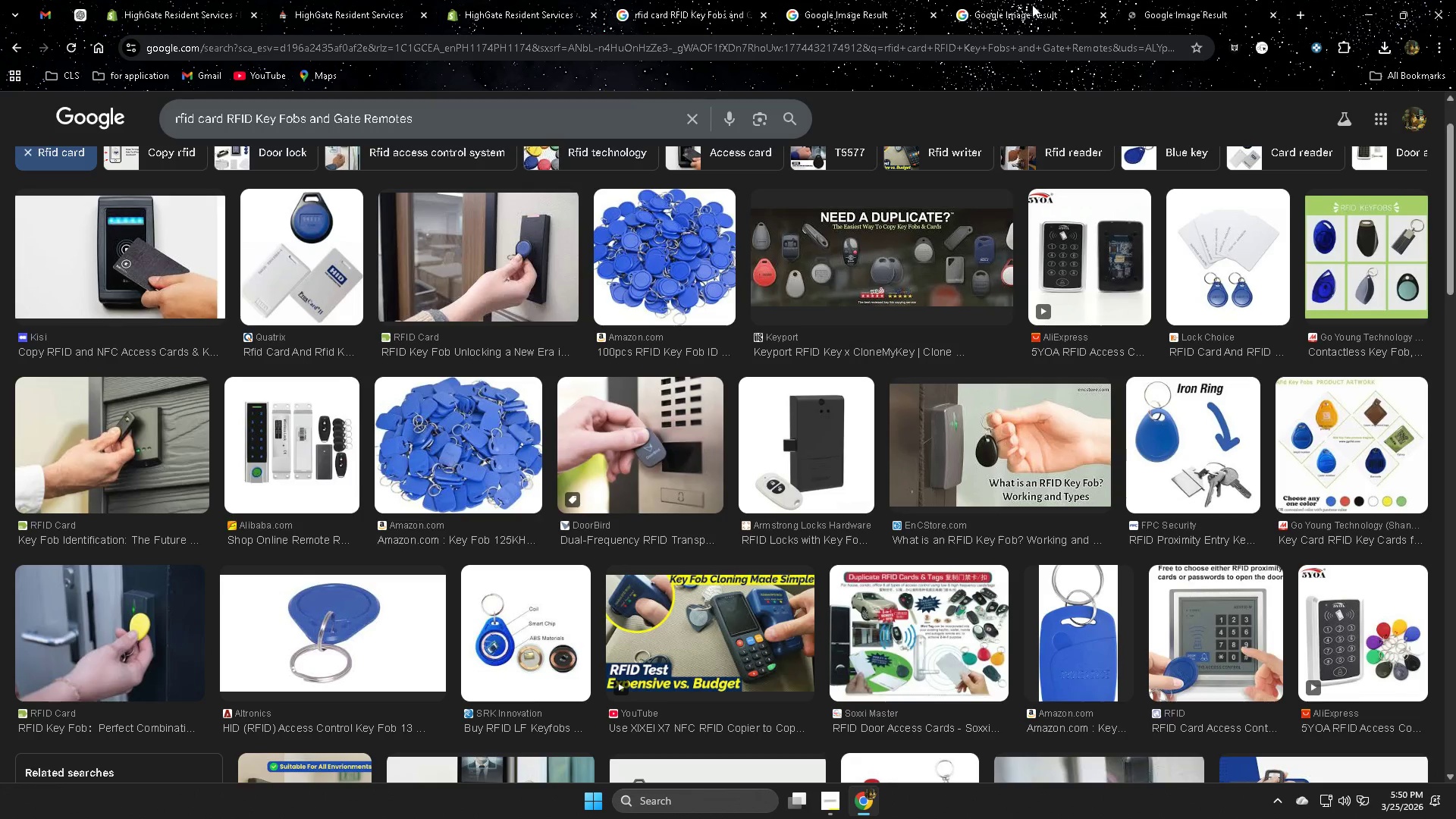 
left_click([849, 0])
 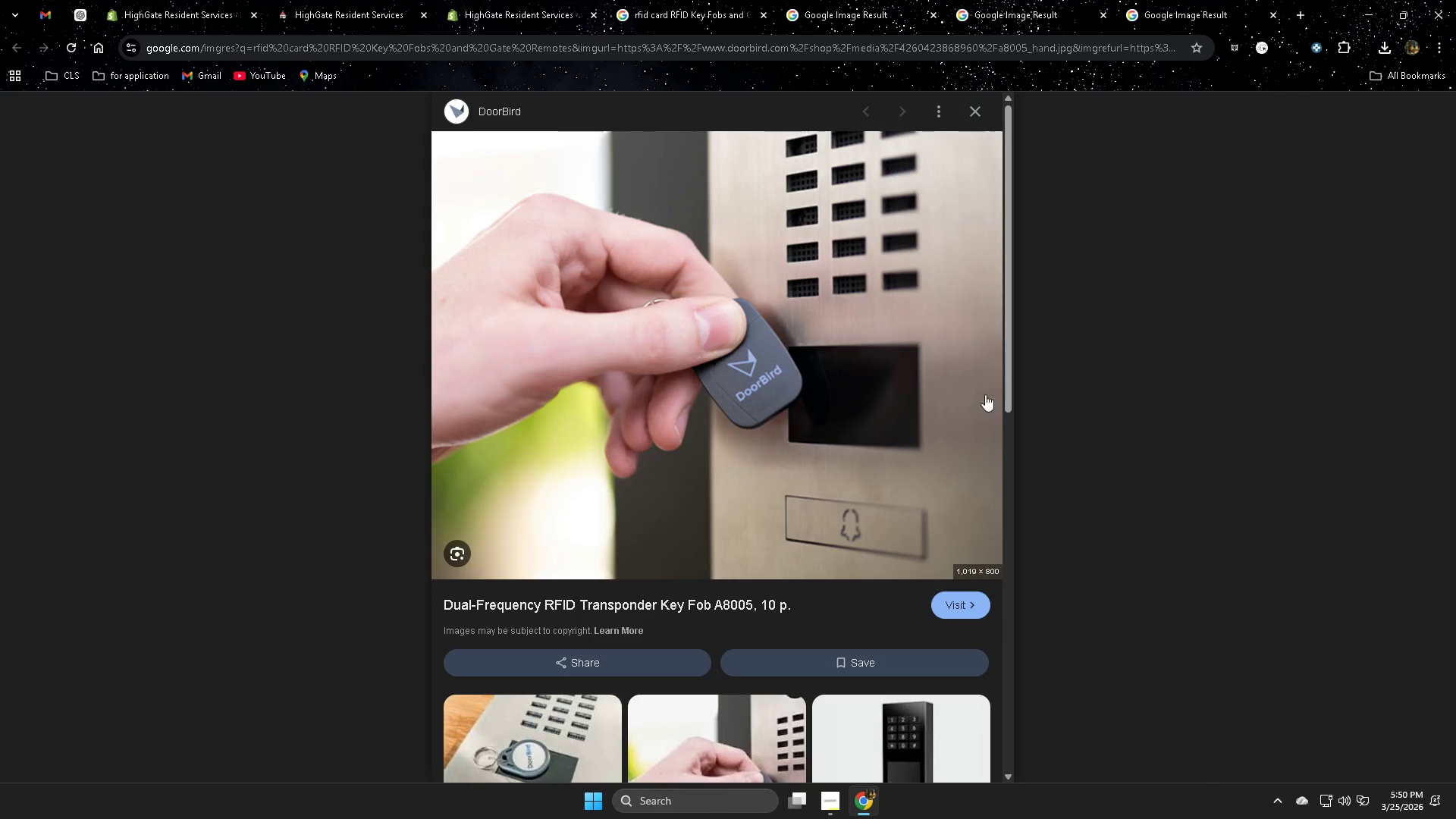 
scroll: coordinate [634, 414], scroll_direction: up, amount: 4.0
 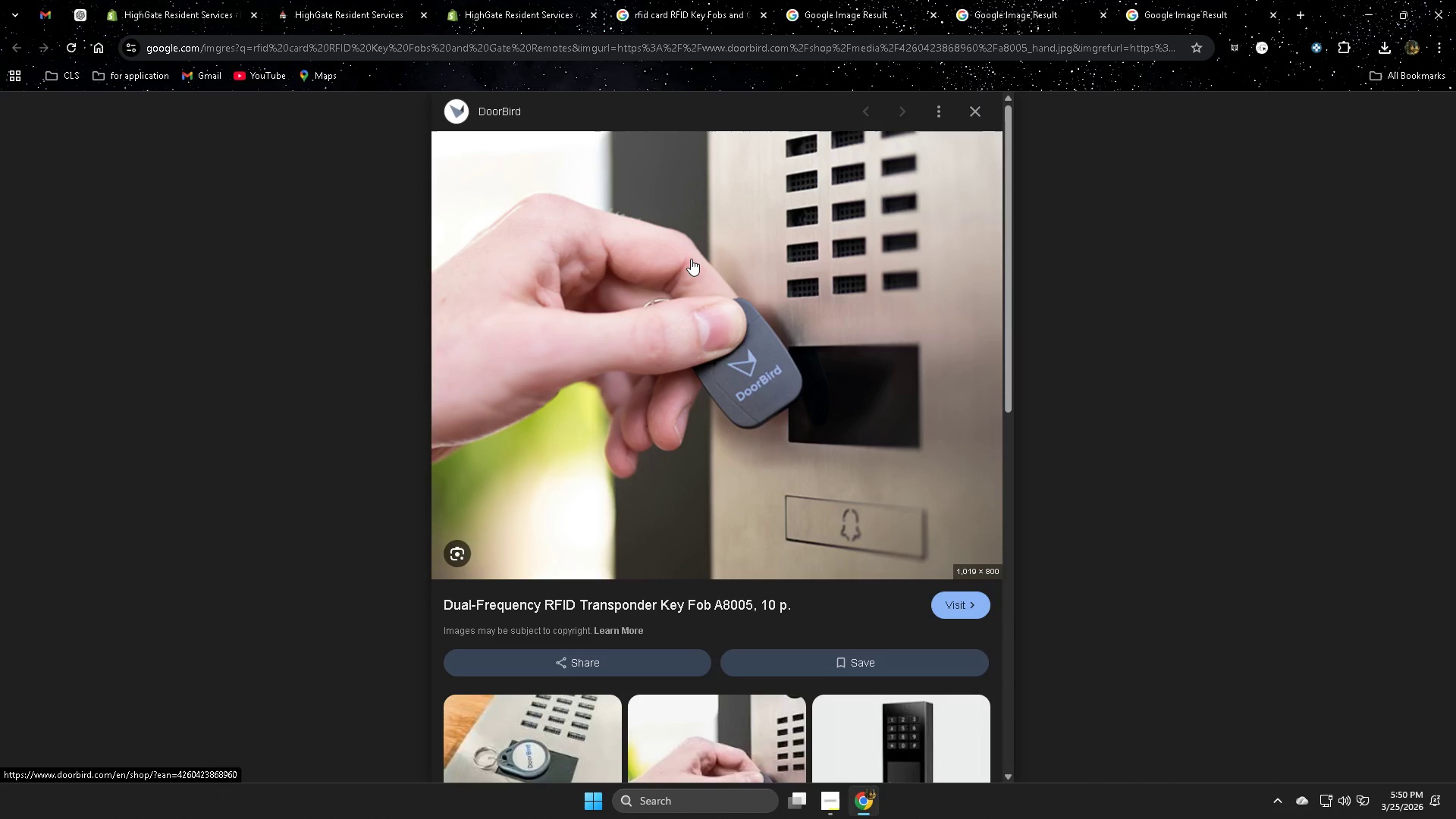 
scroll: coordinate [704, 399], scroll_direction: down, amount: 4.0
 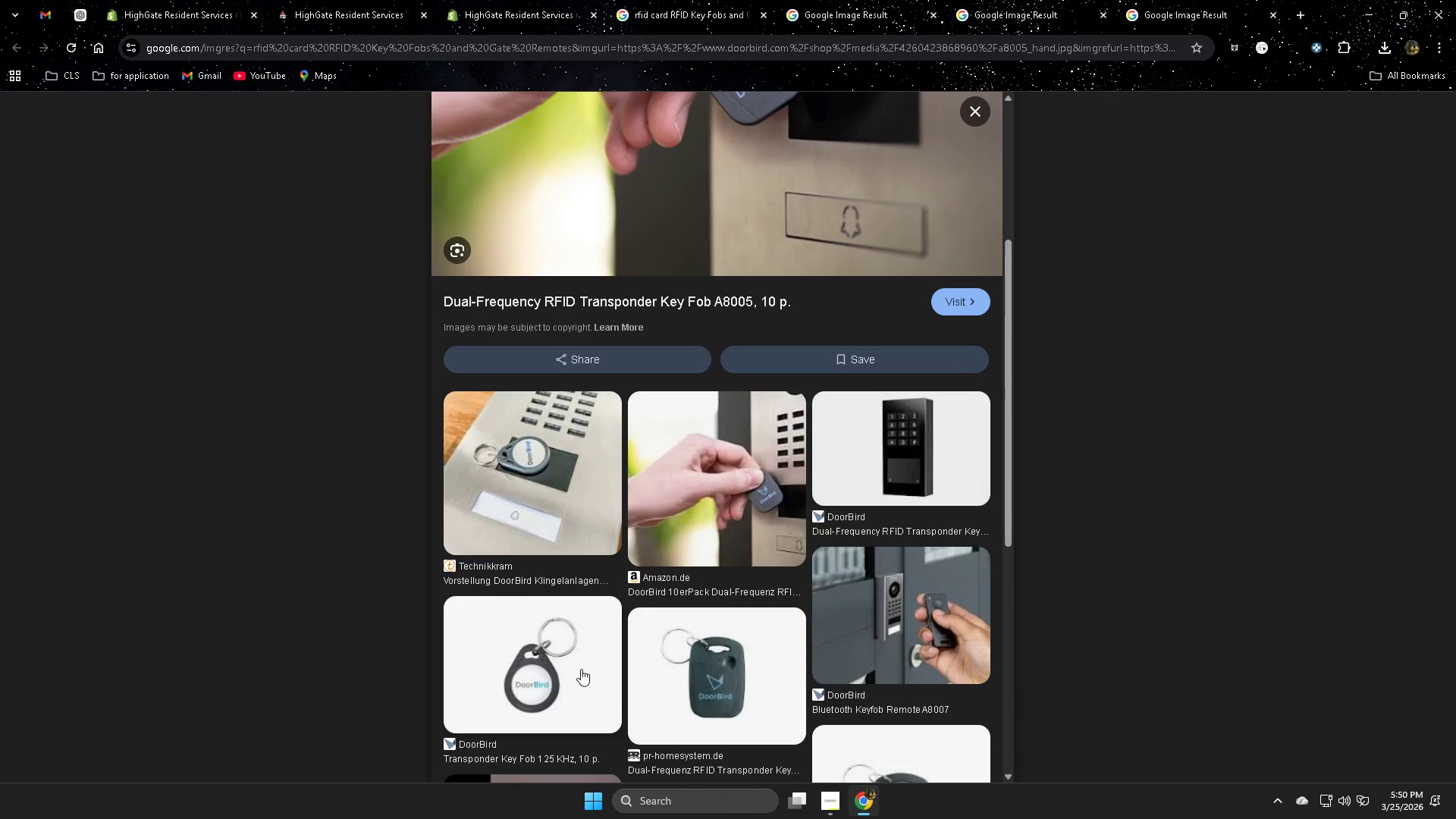 
scroll: coordinate [525, 618], scroll_direction: up, amount: 4.0
 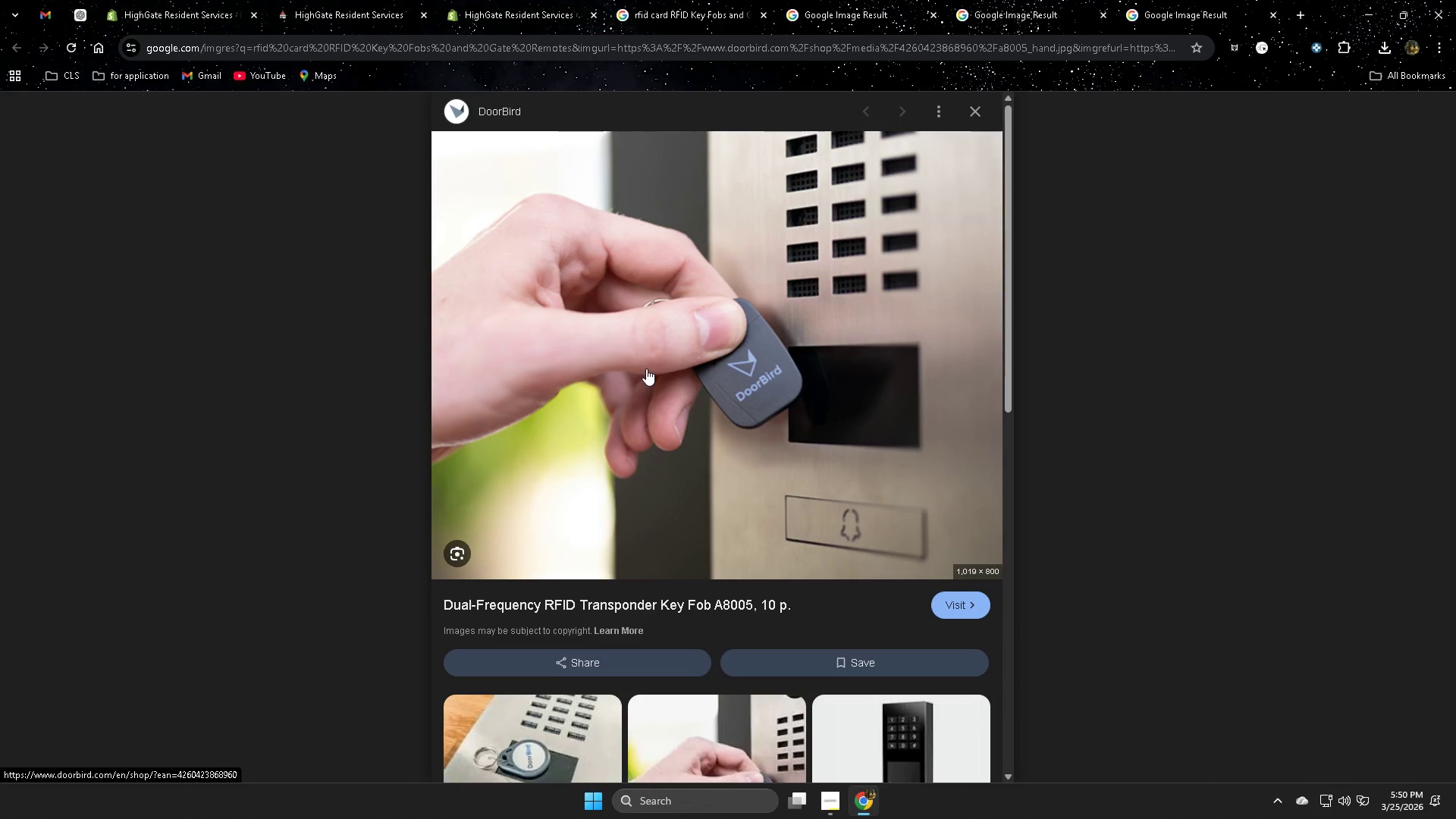 
right_click([648, 296])
 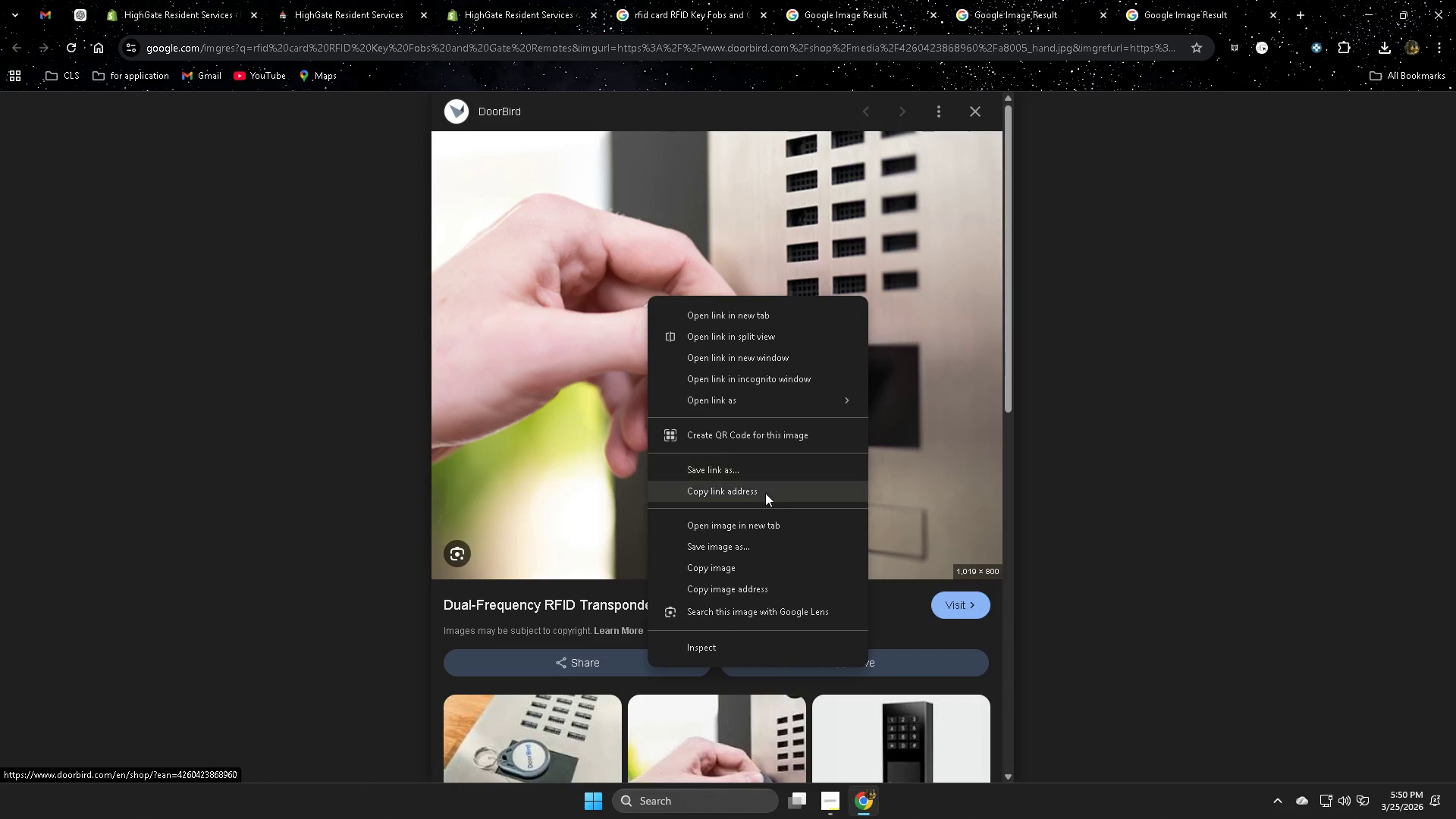 
left_click([749, 544])
 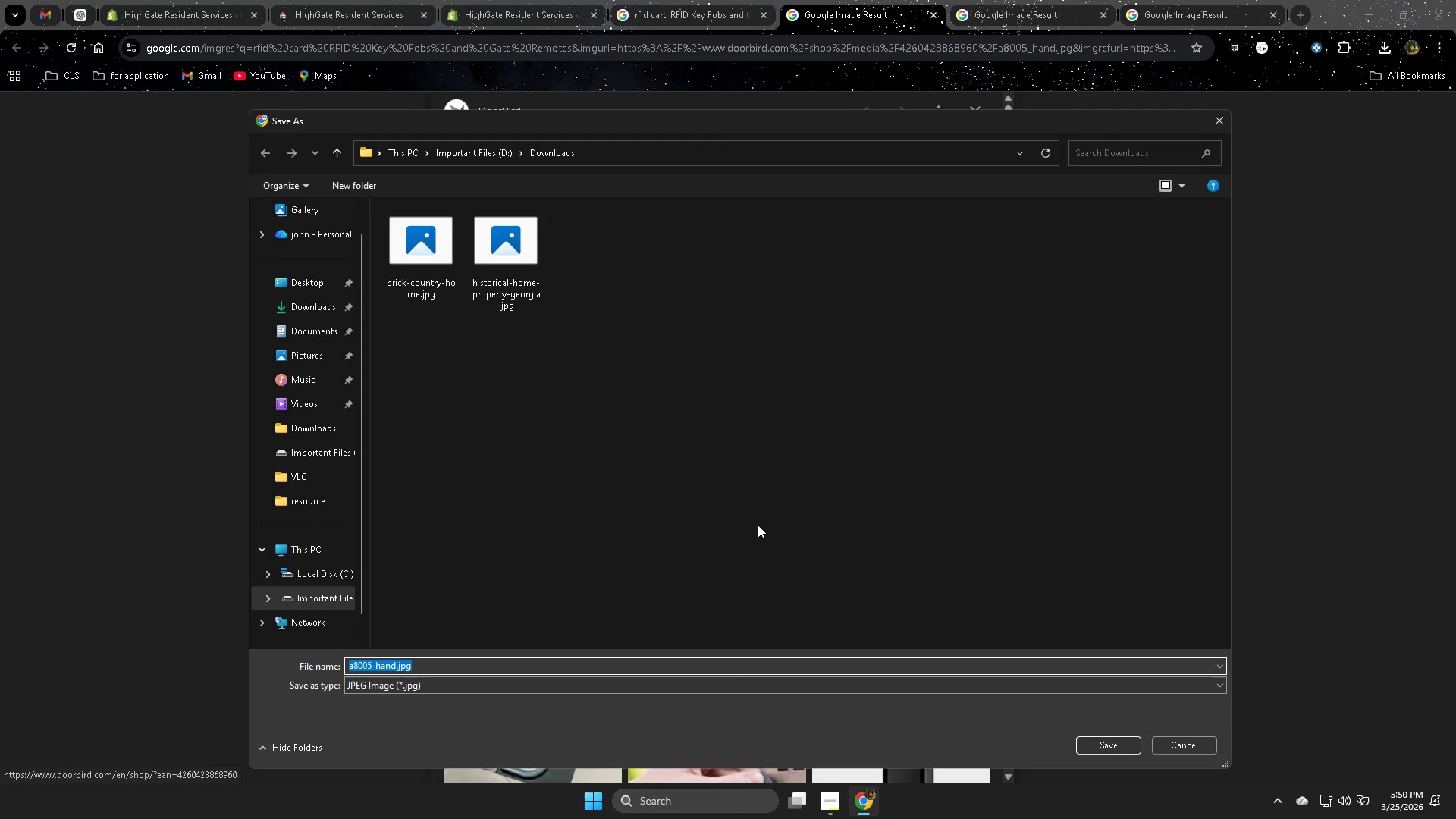 
wait(5.28)
 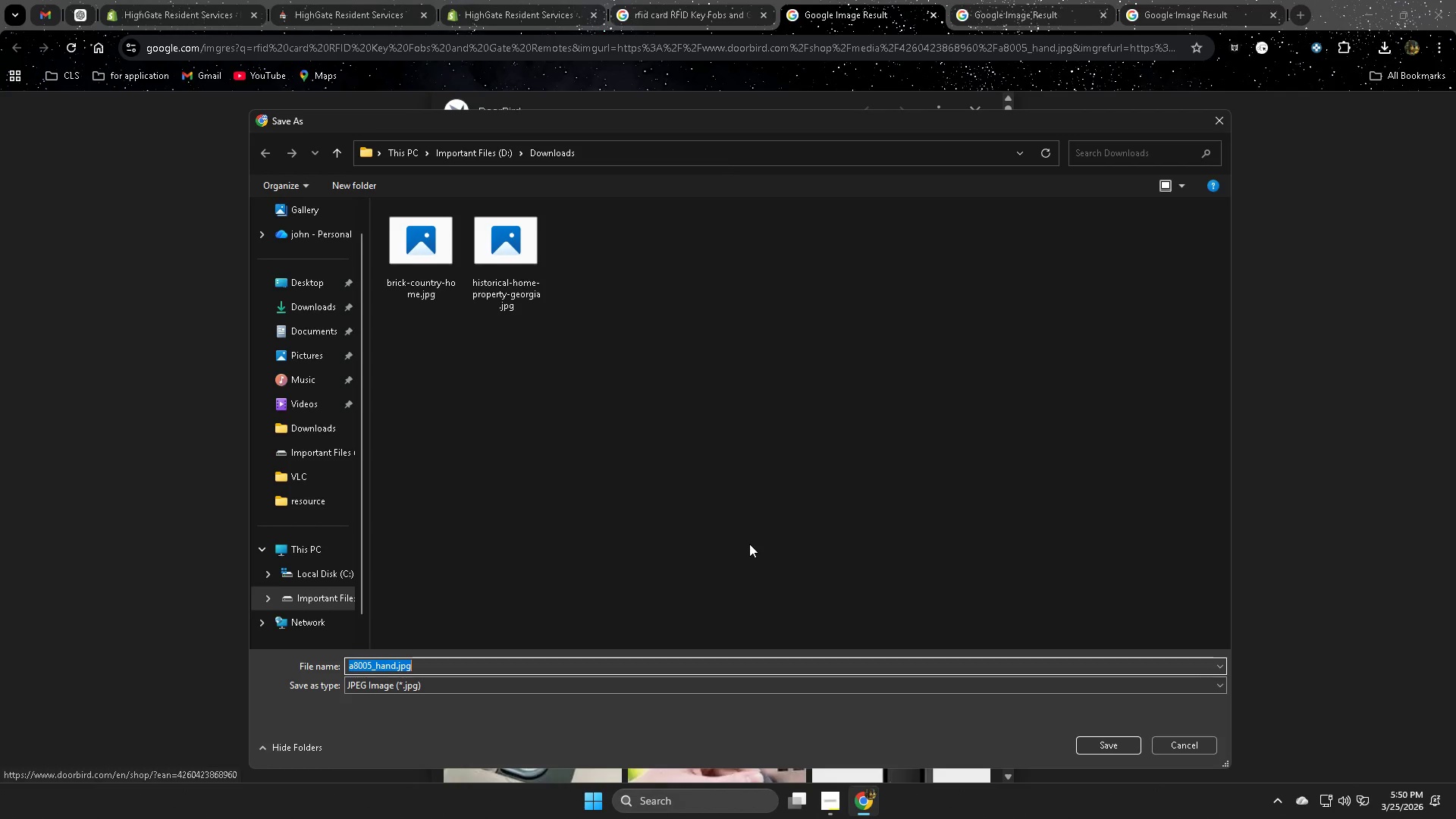 
type(remote1)
 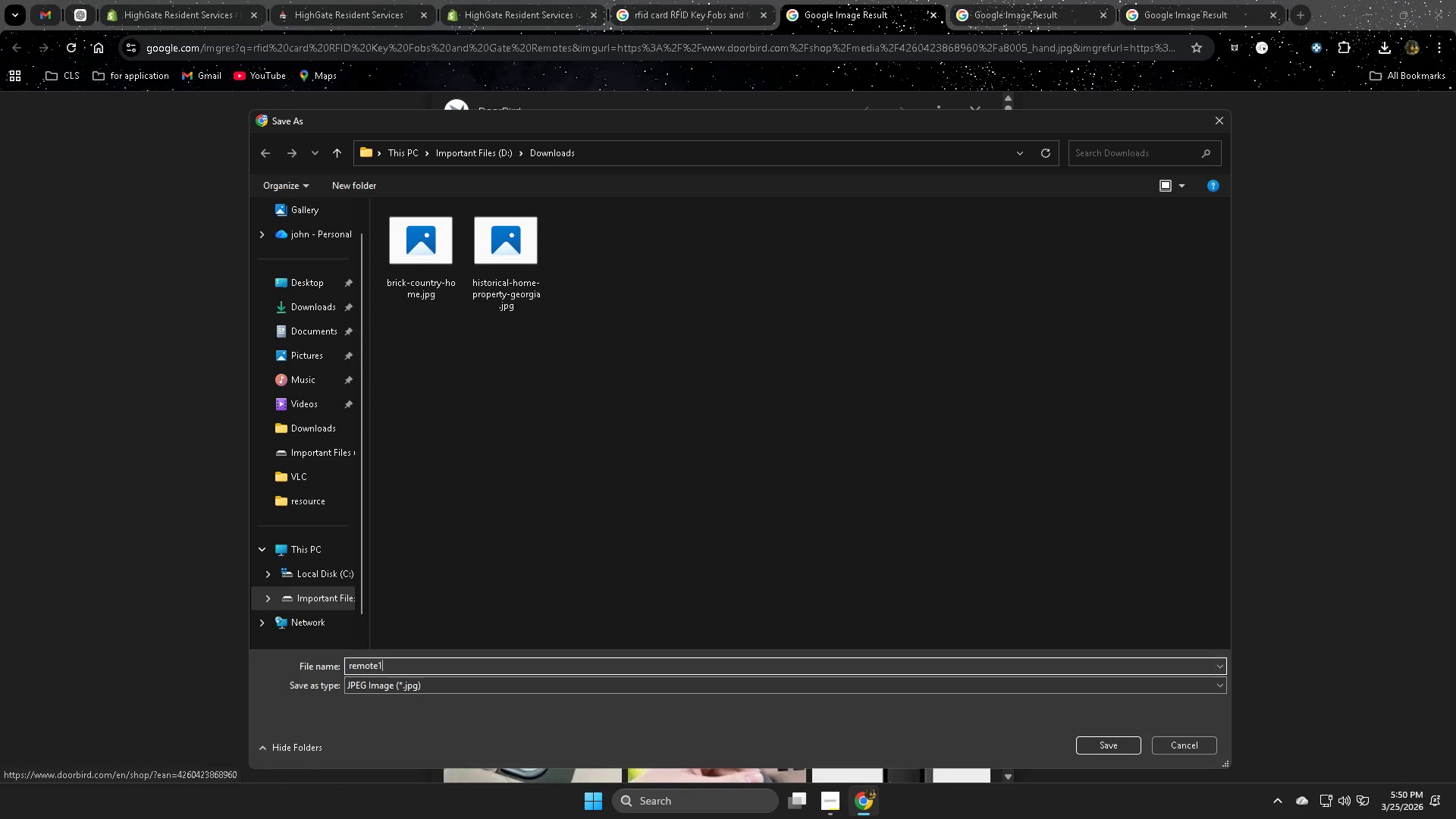 
left_click([1123, 748])
 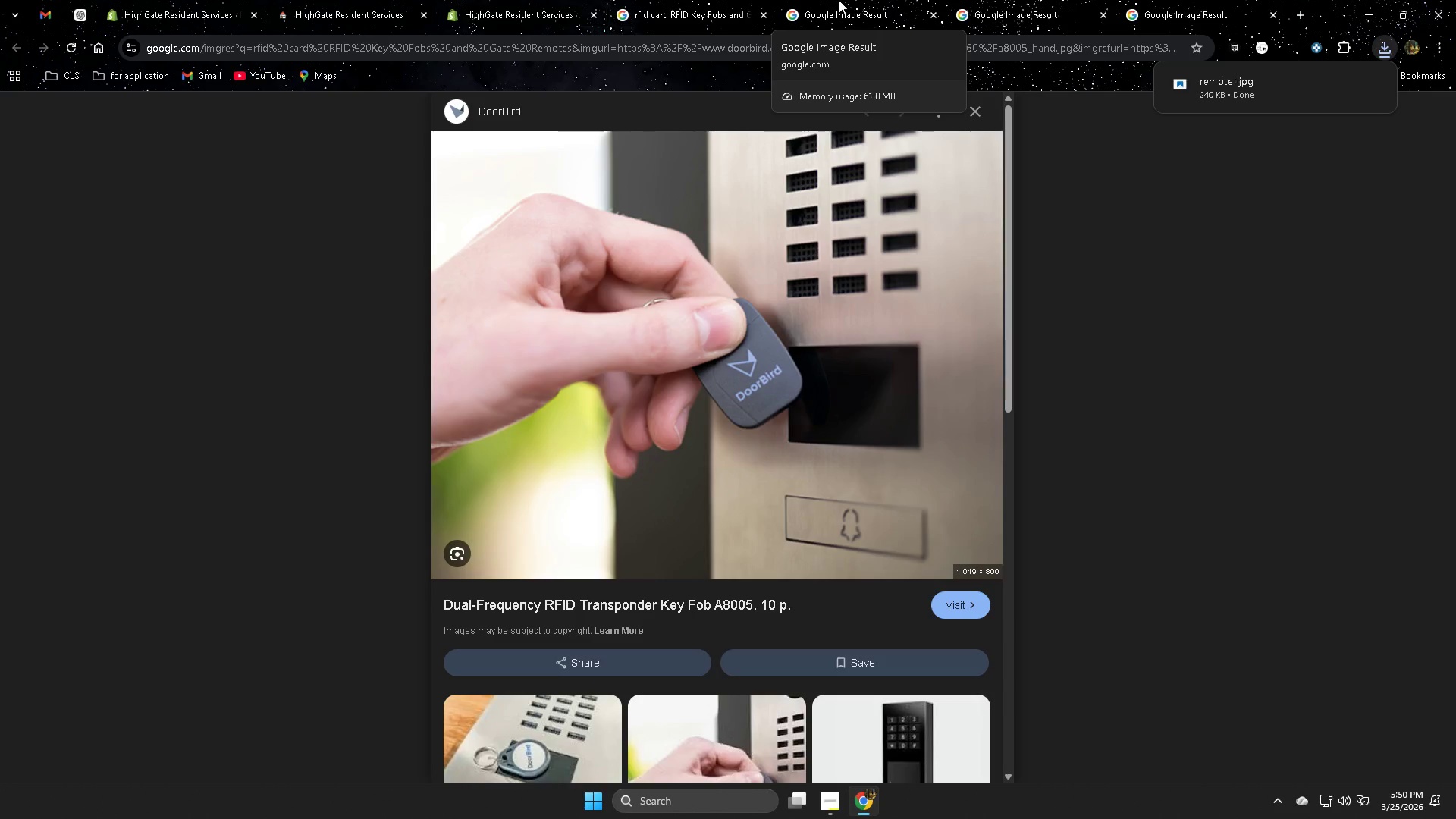 
left_click([839, 0])
 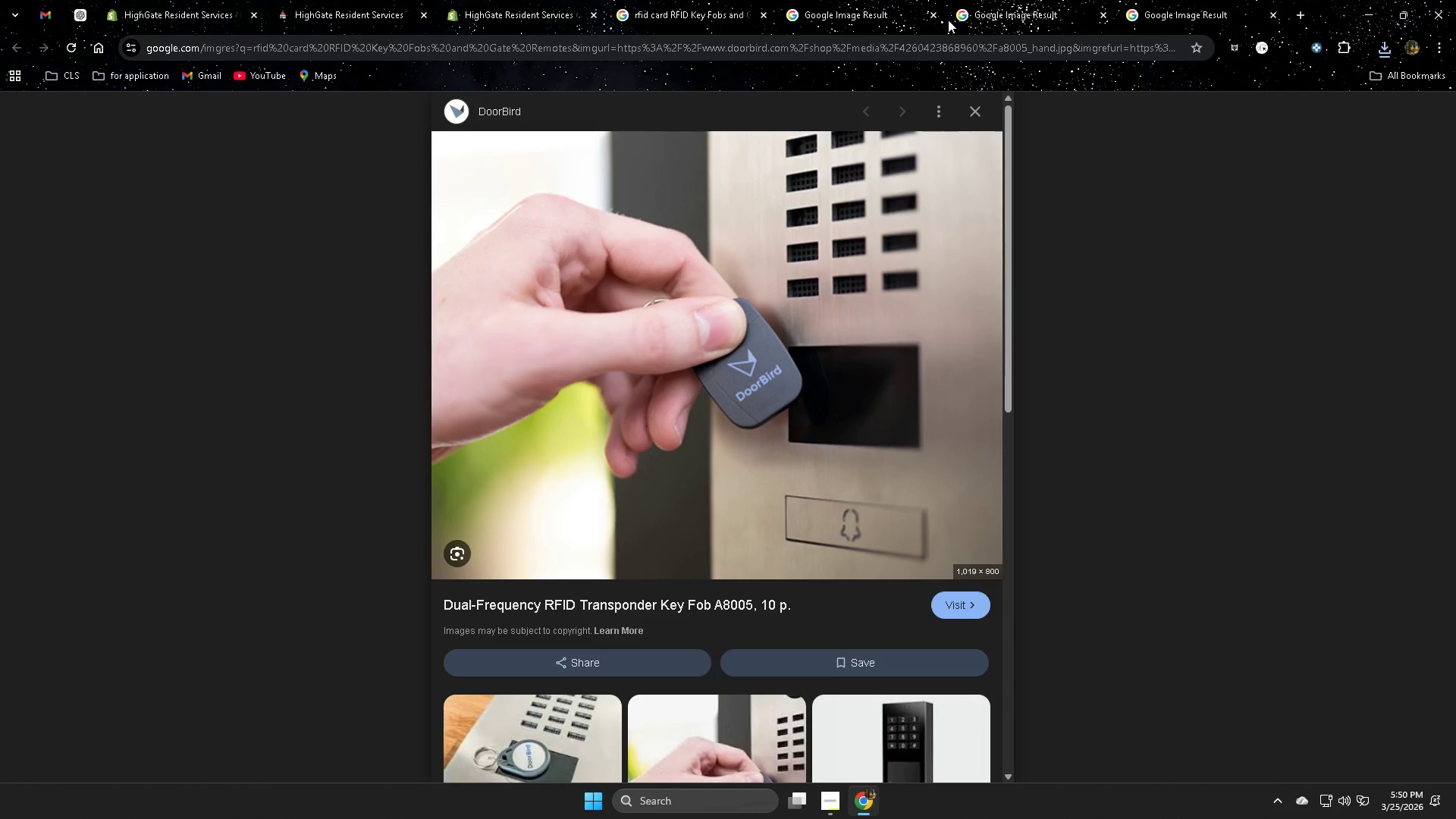 
left_click([930, 16])
 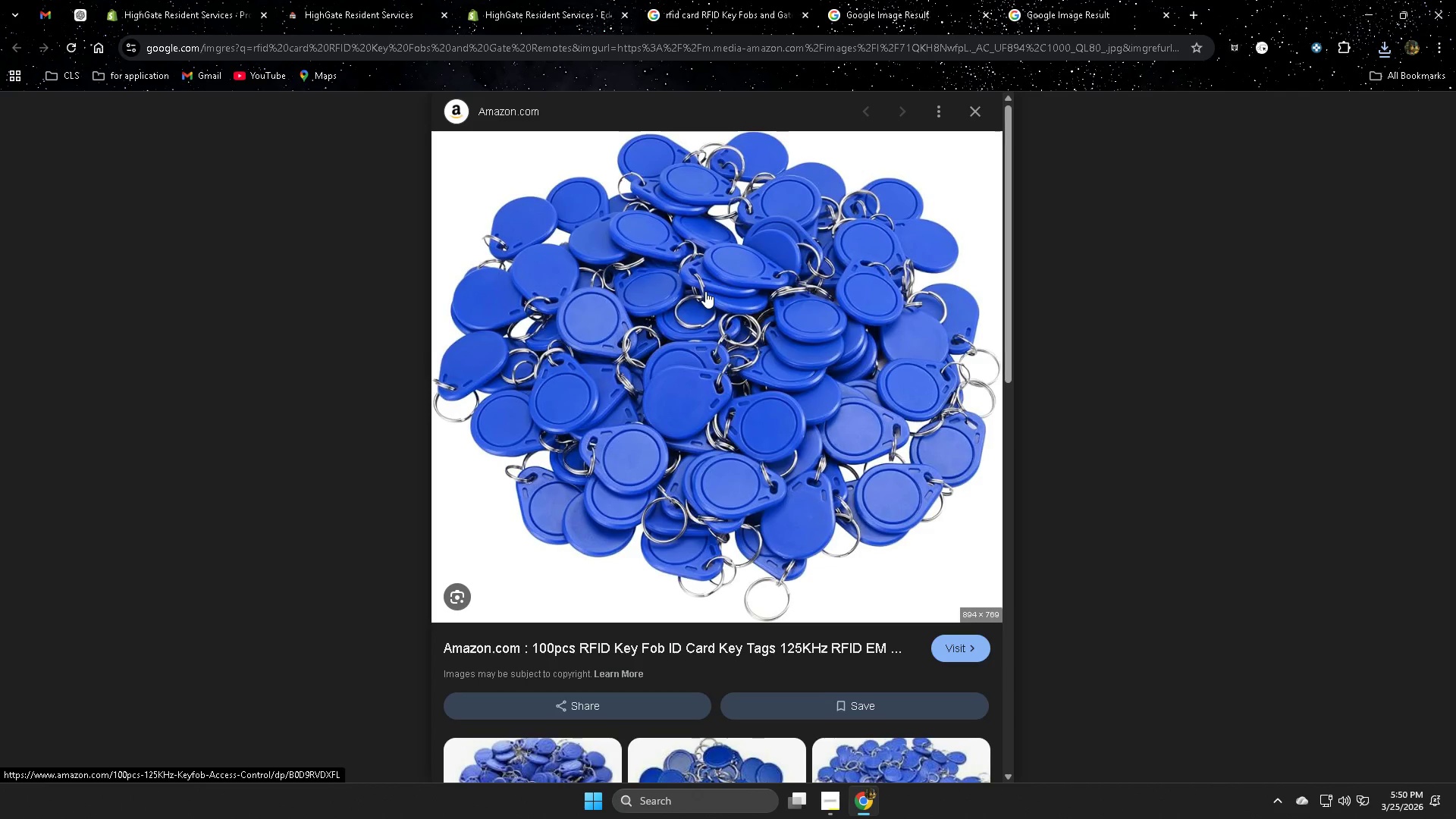 
right_click([705, 291])
 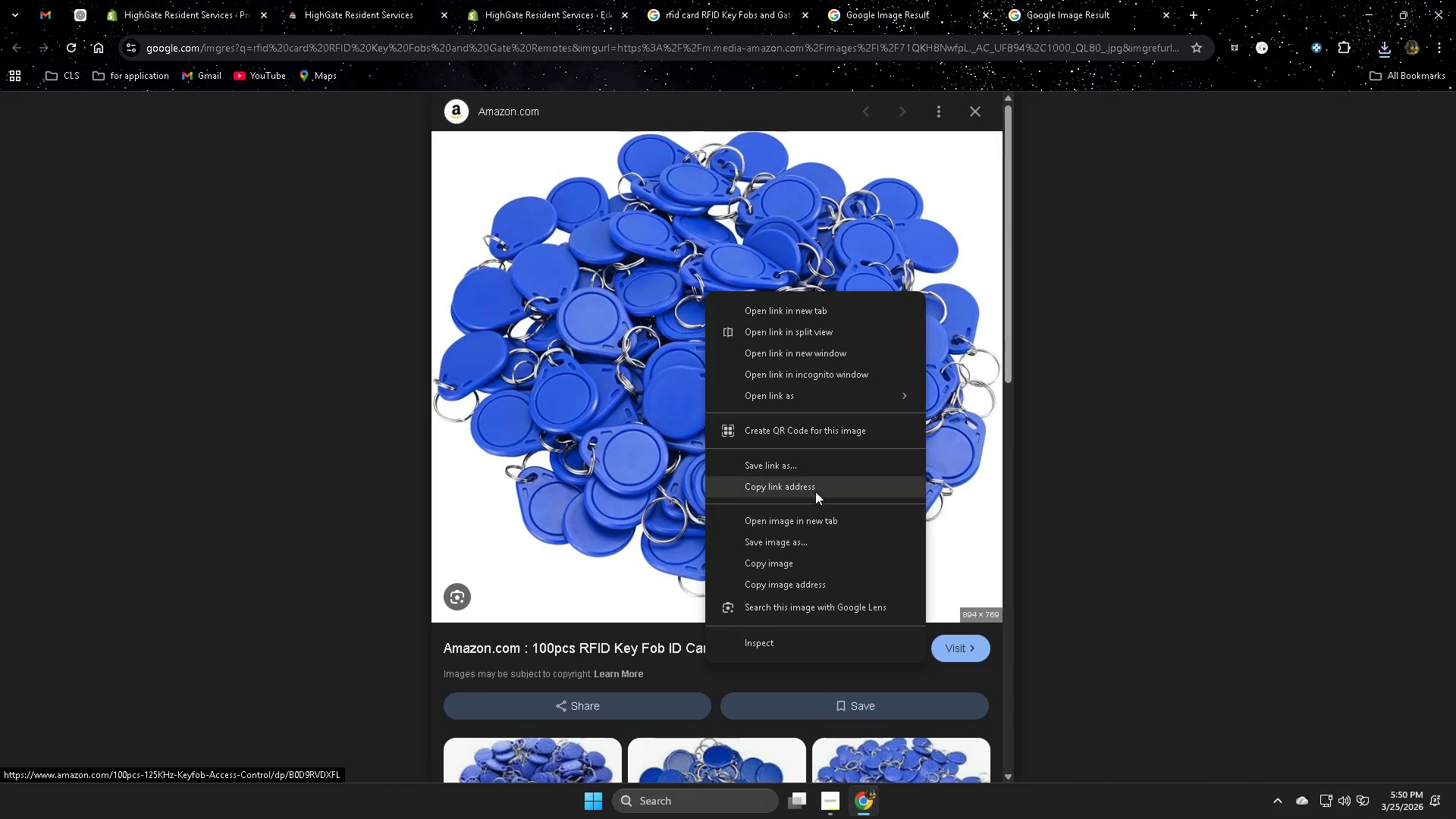 
wait(5.25)
 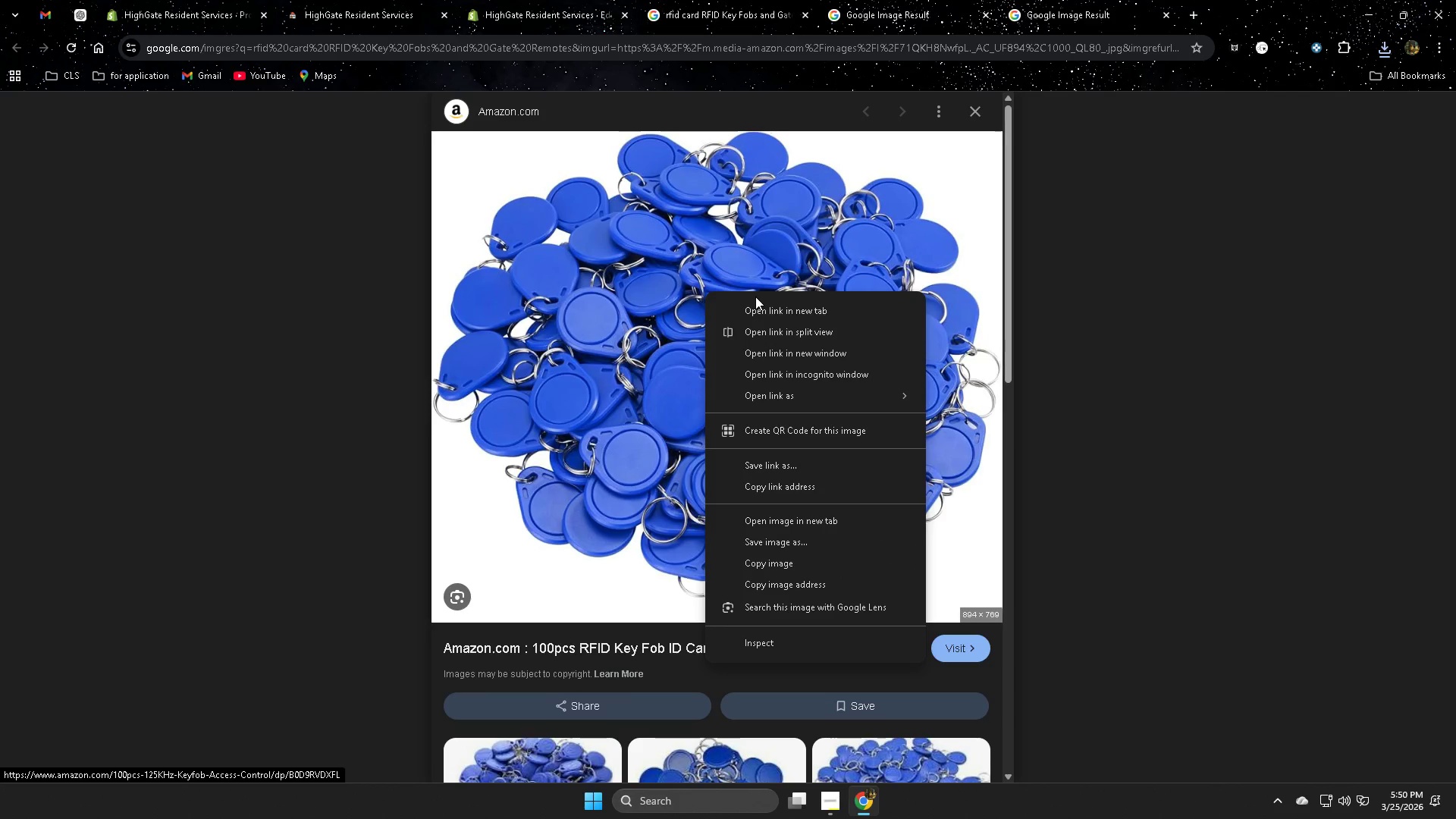 
left_click([828, 541])
 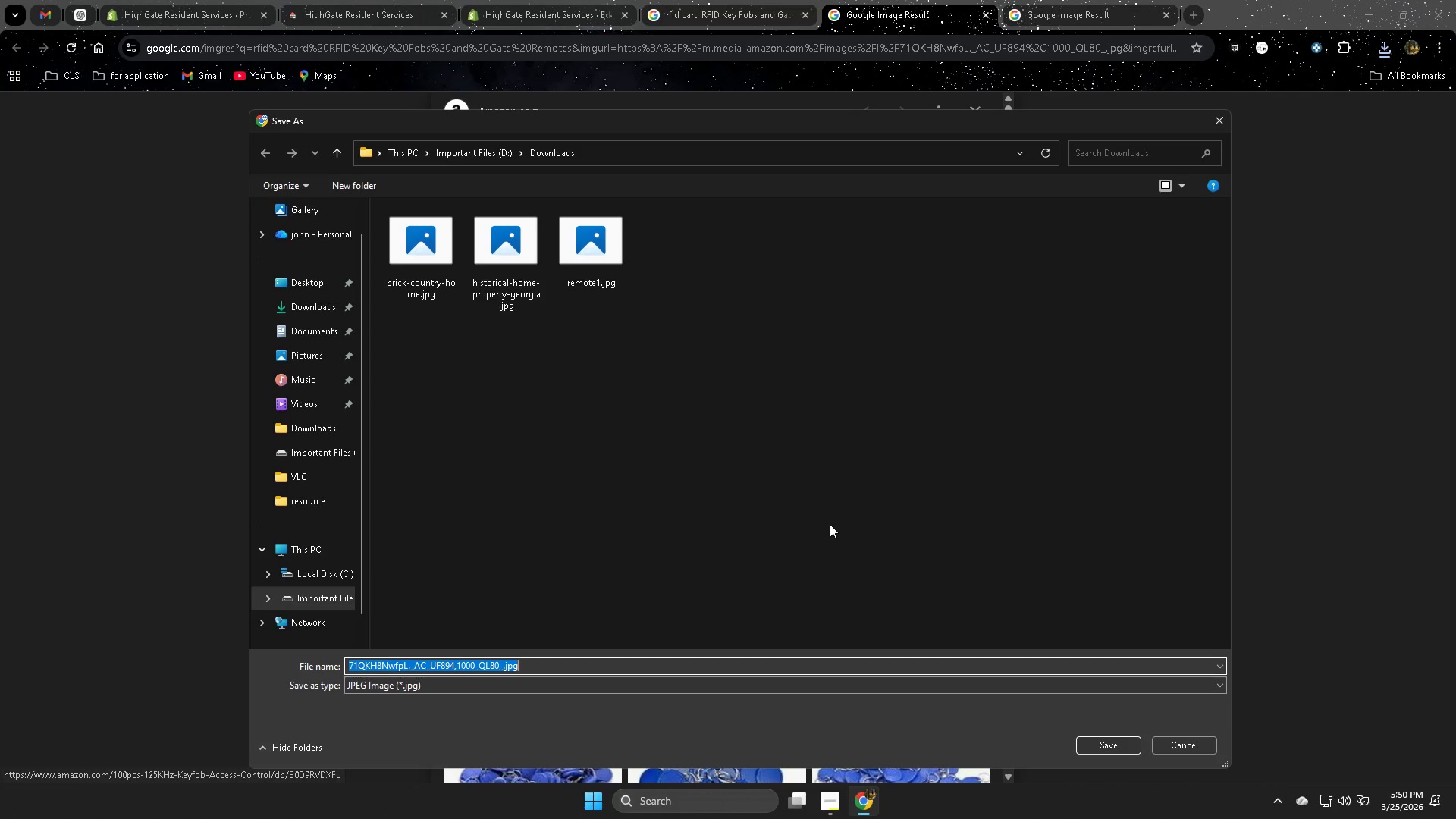 
type(remote 2)
 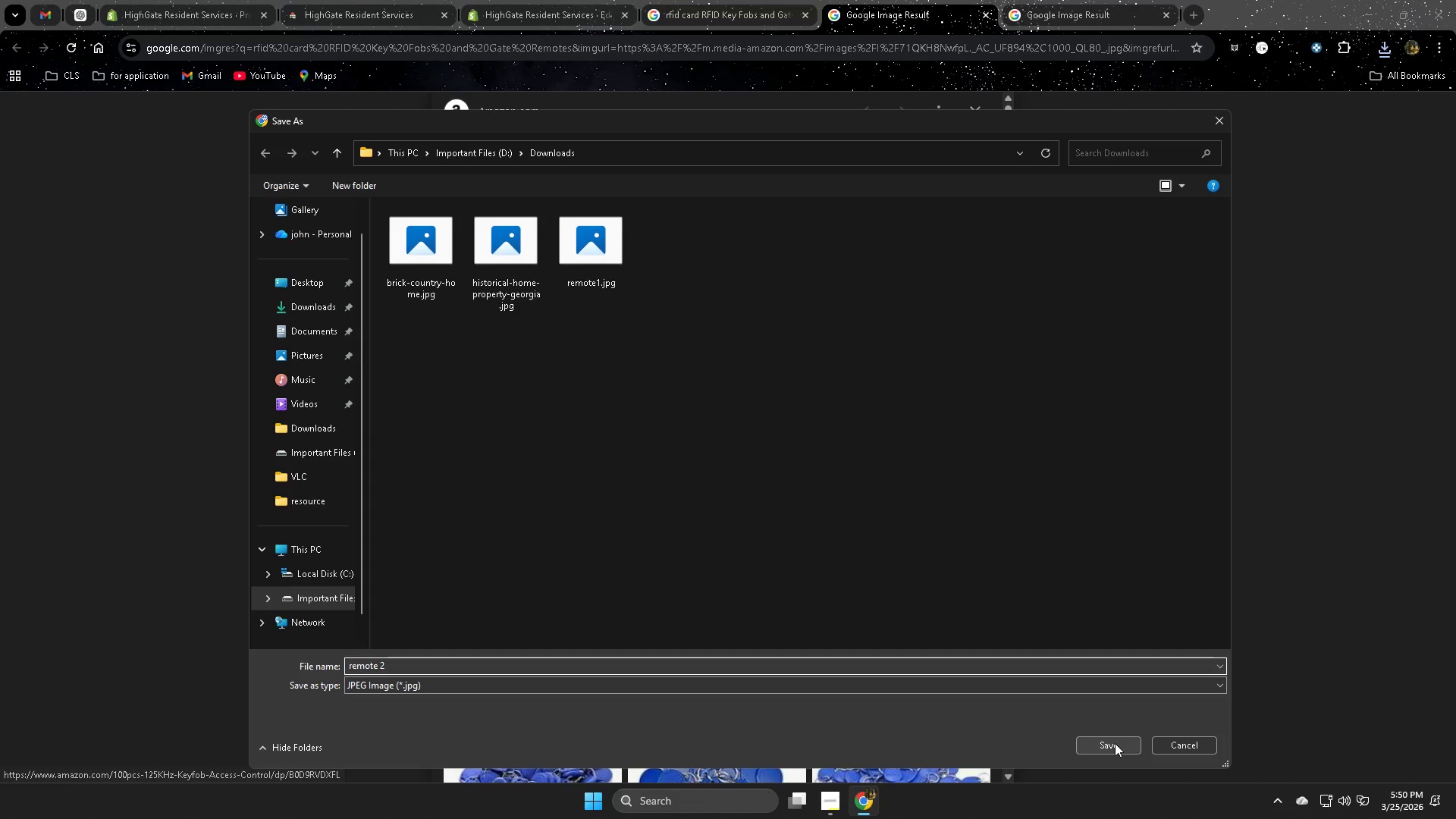 
left_click([1109, 748])
 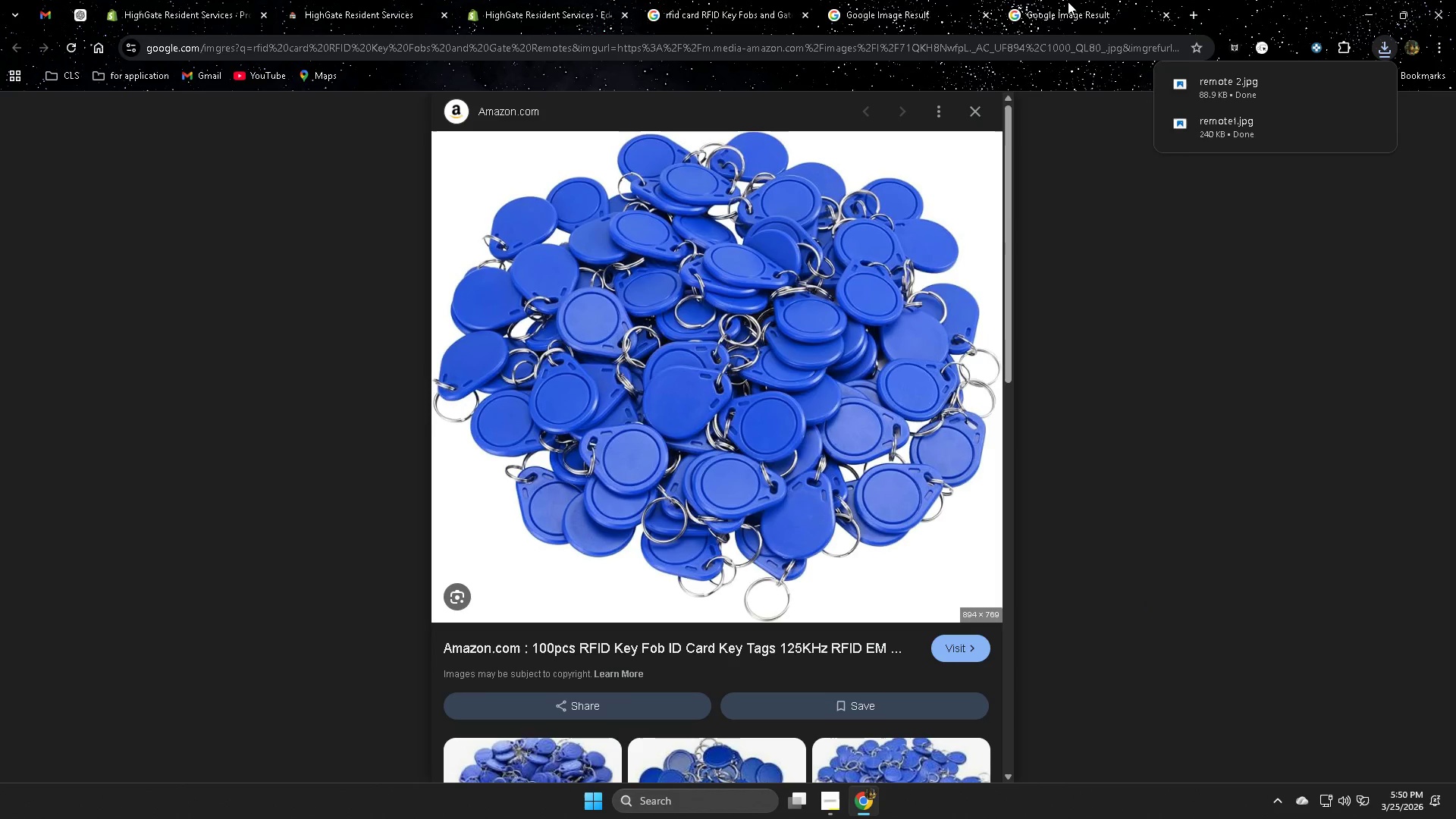 
left_click([1068, 2])
 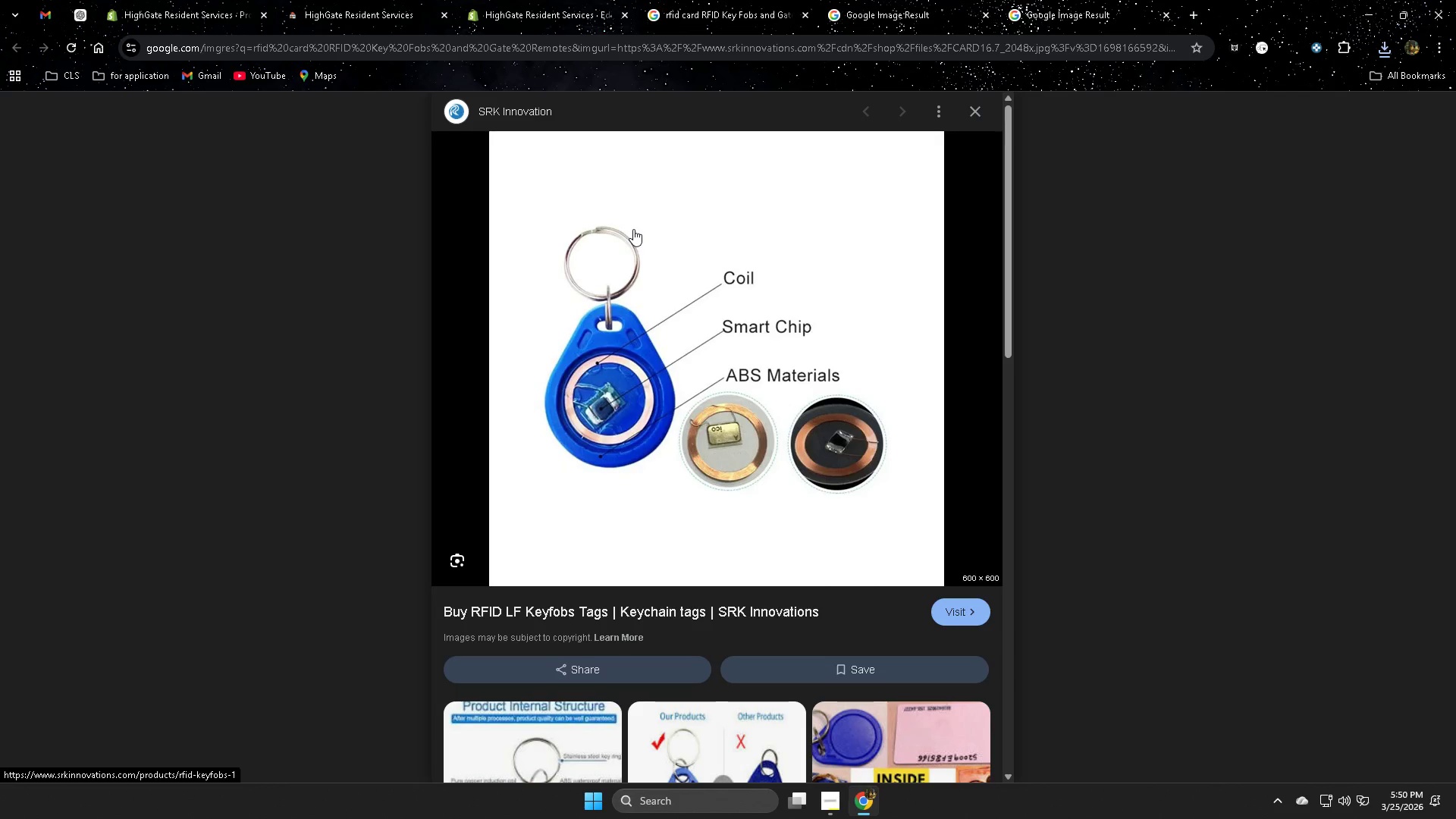 
right_click([633, 229])
 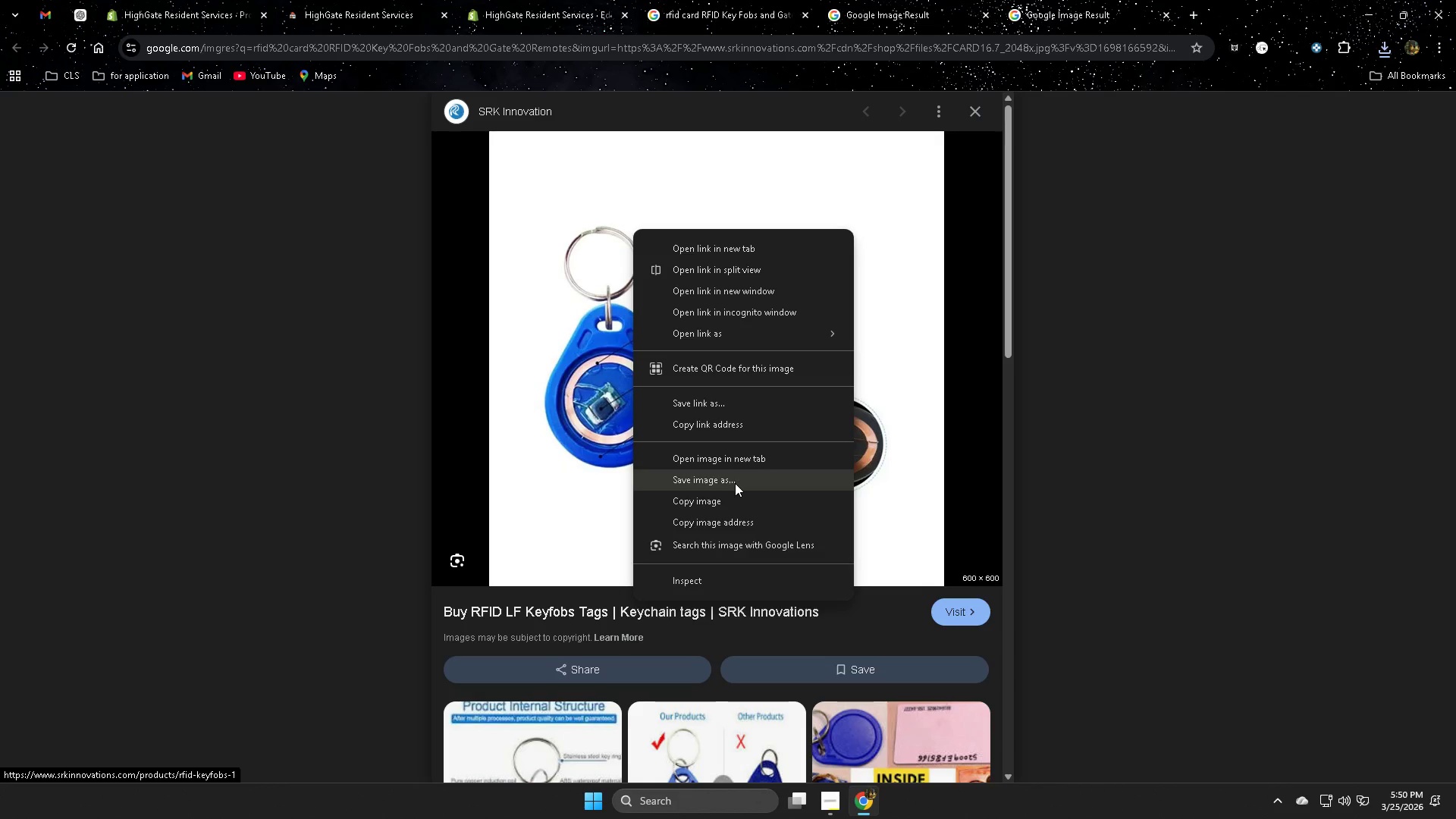 
left_click([735, 483])
 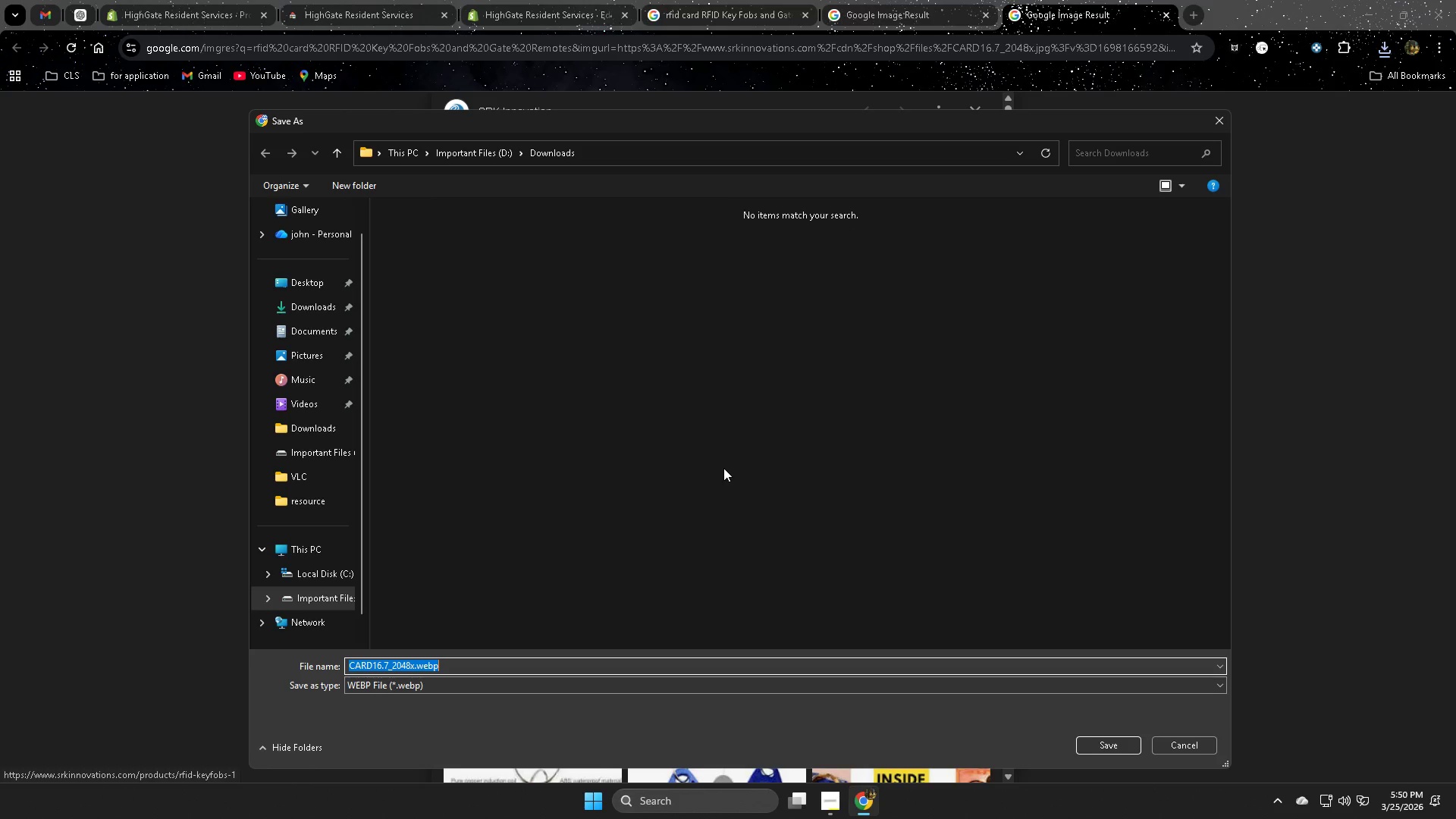 
type(remote 3)
 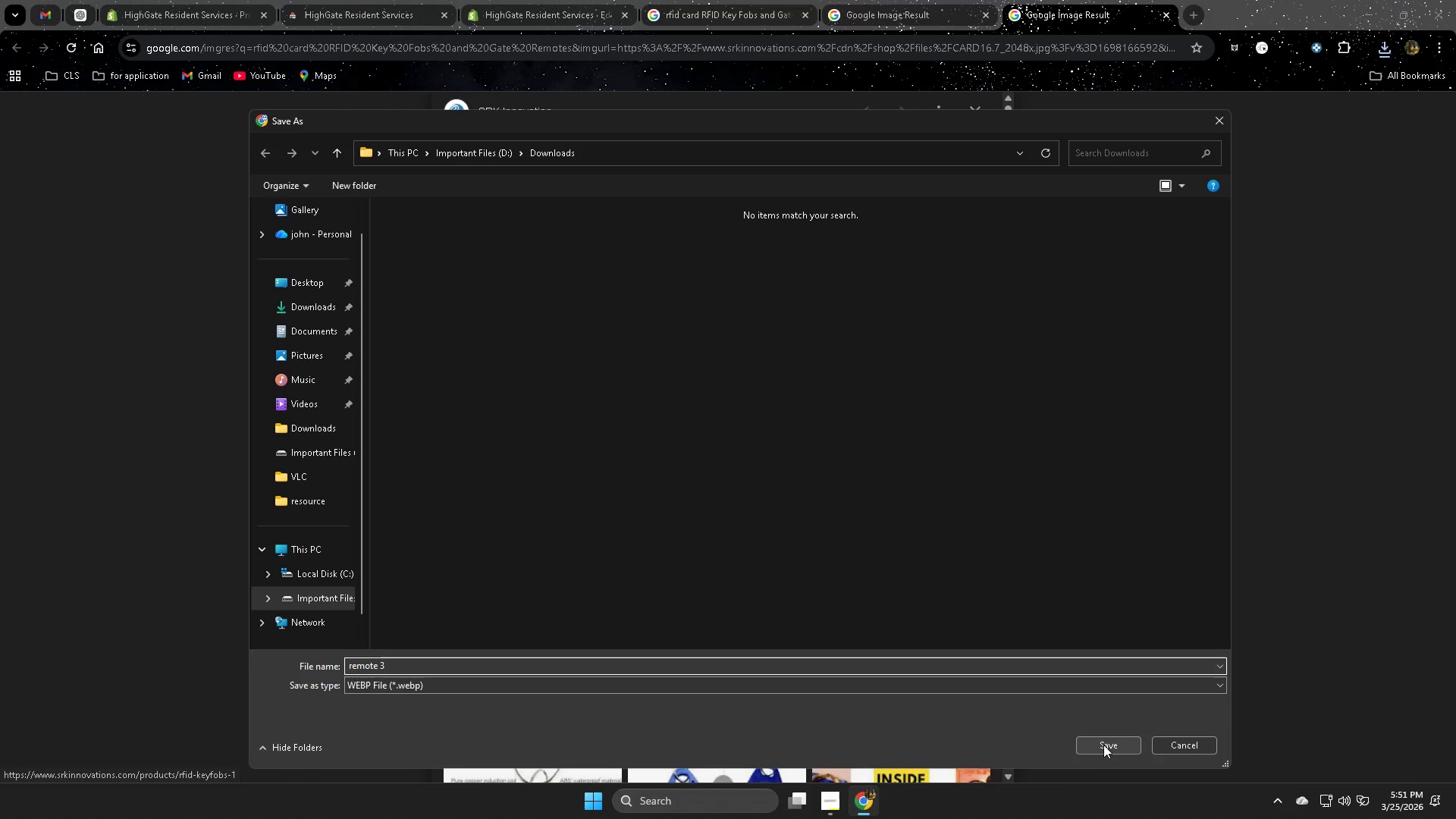 
left_click([1103, 744])
 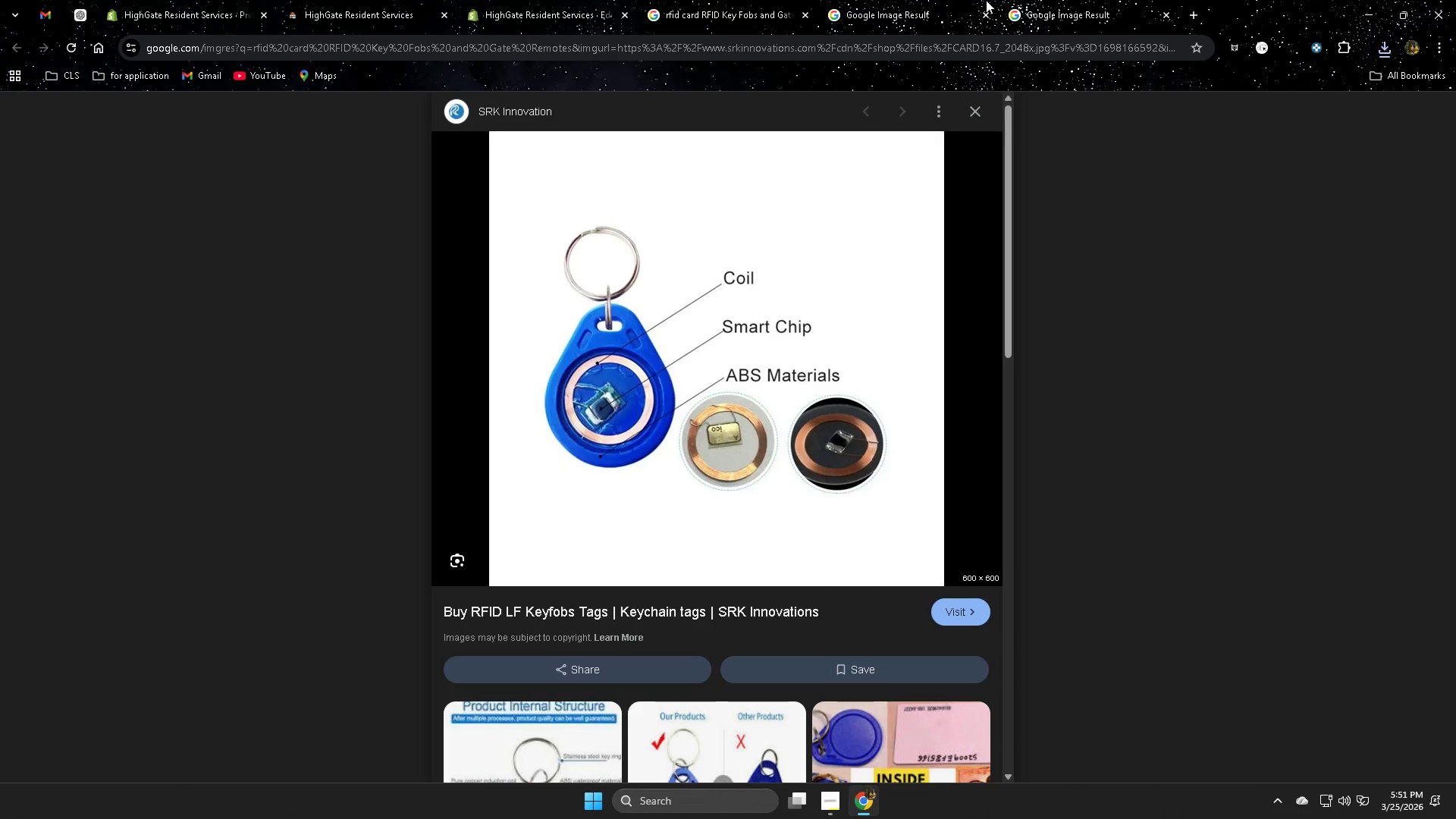 
mouse_move([711, 16])
 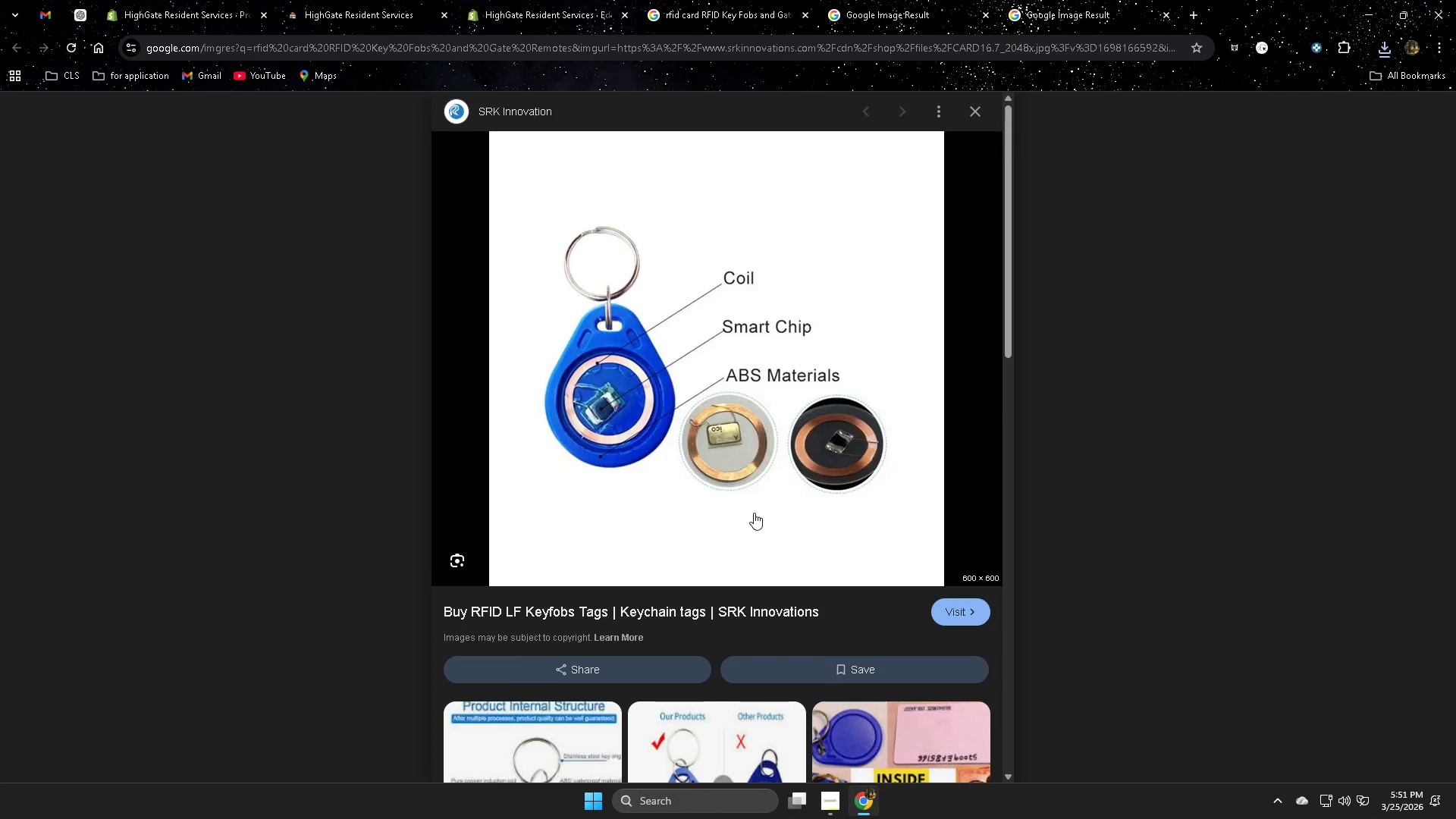 
scroll: coordinate [747, 526], scroll_direction: down, amount: 9.0
 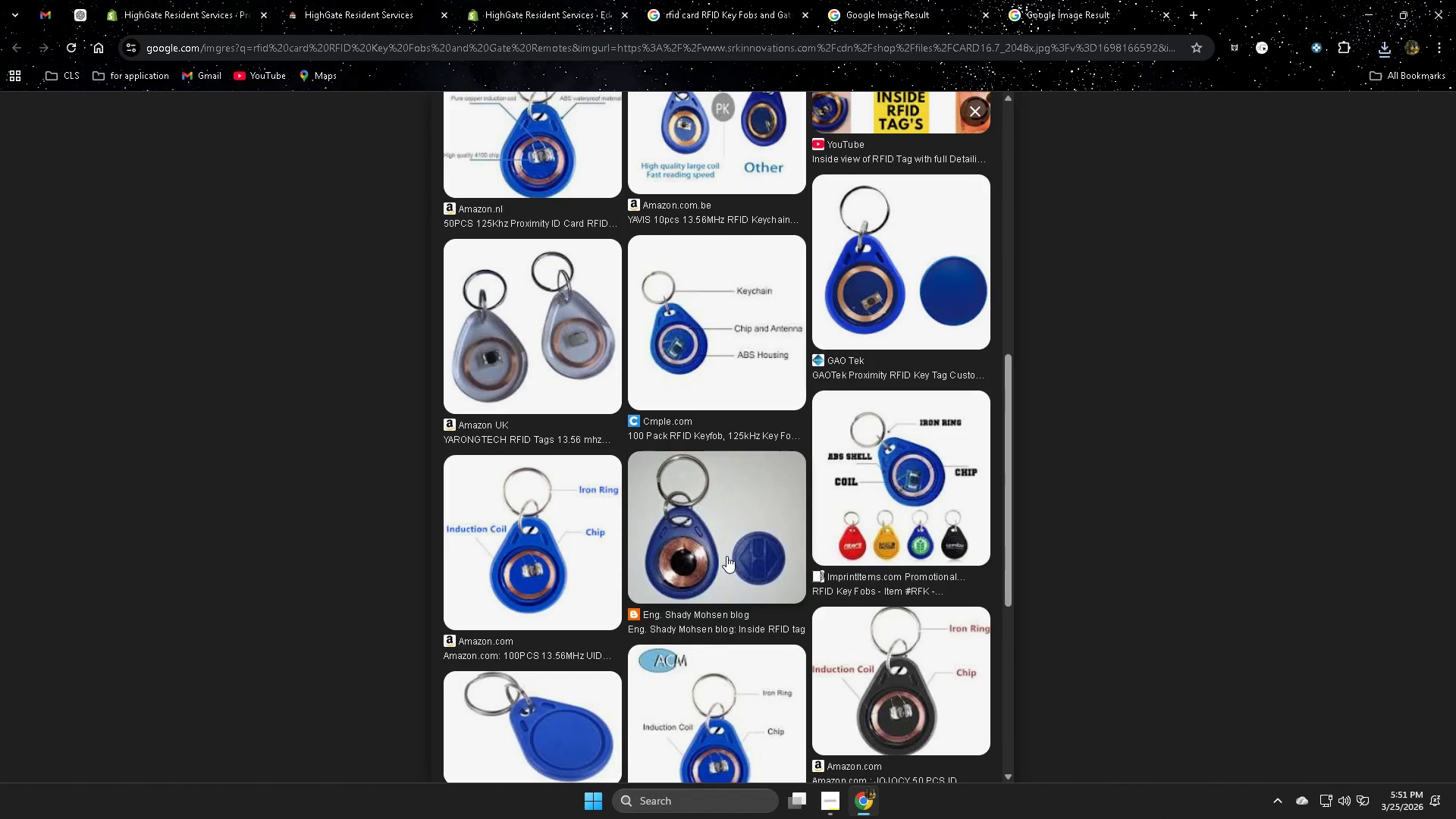 
scroll: coordinate [726, 556], scroll_direction: none, amount: 0.0
 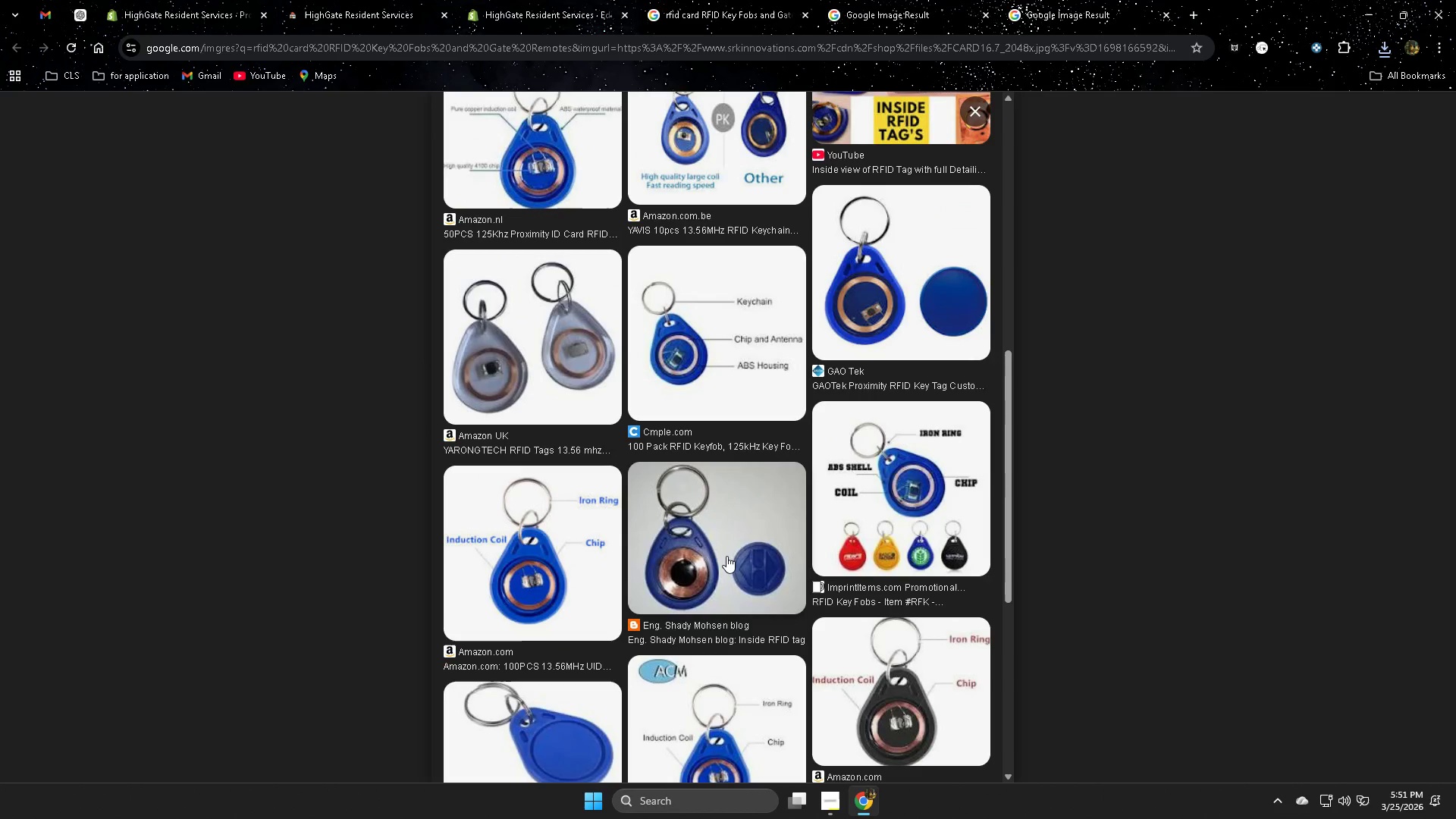 
scroll: coordinate [726, 556], scroll_direction: up, amount: 1.0
 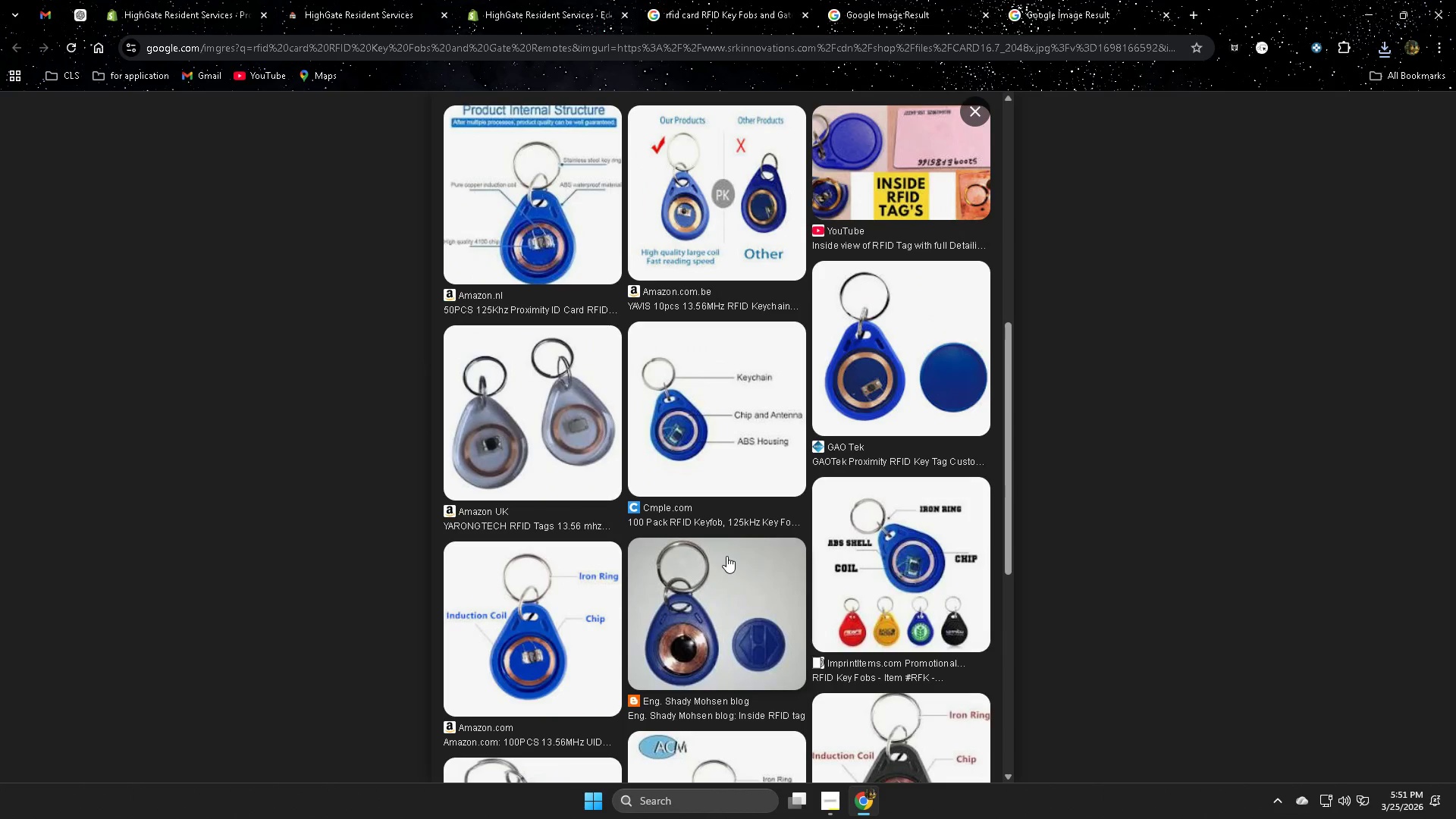 
wait(6.86)
 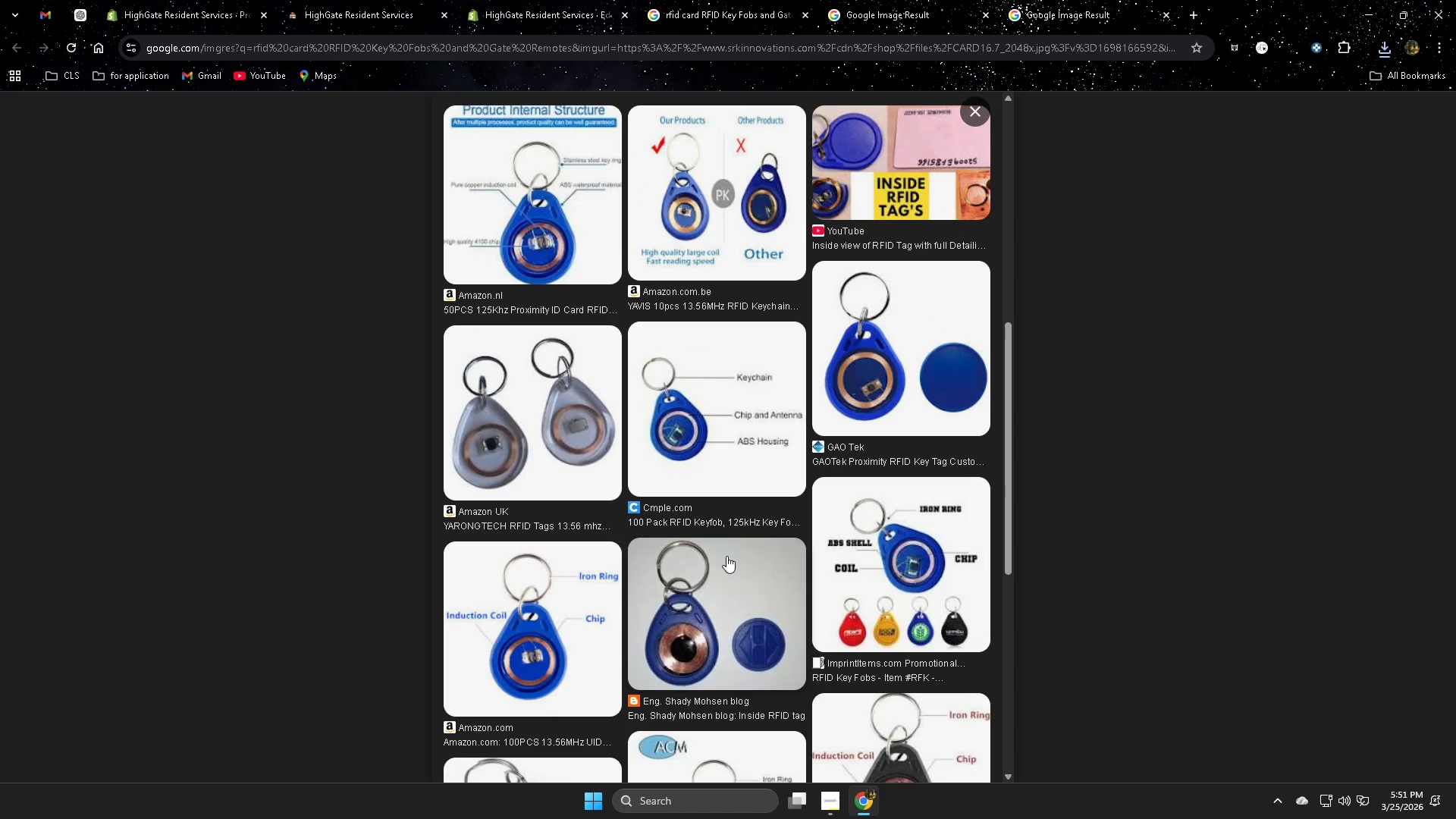 
scroll: coordinate [726, 556], scroll_direction: none, amount: 0.0
 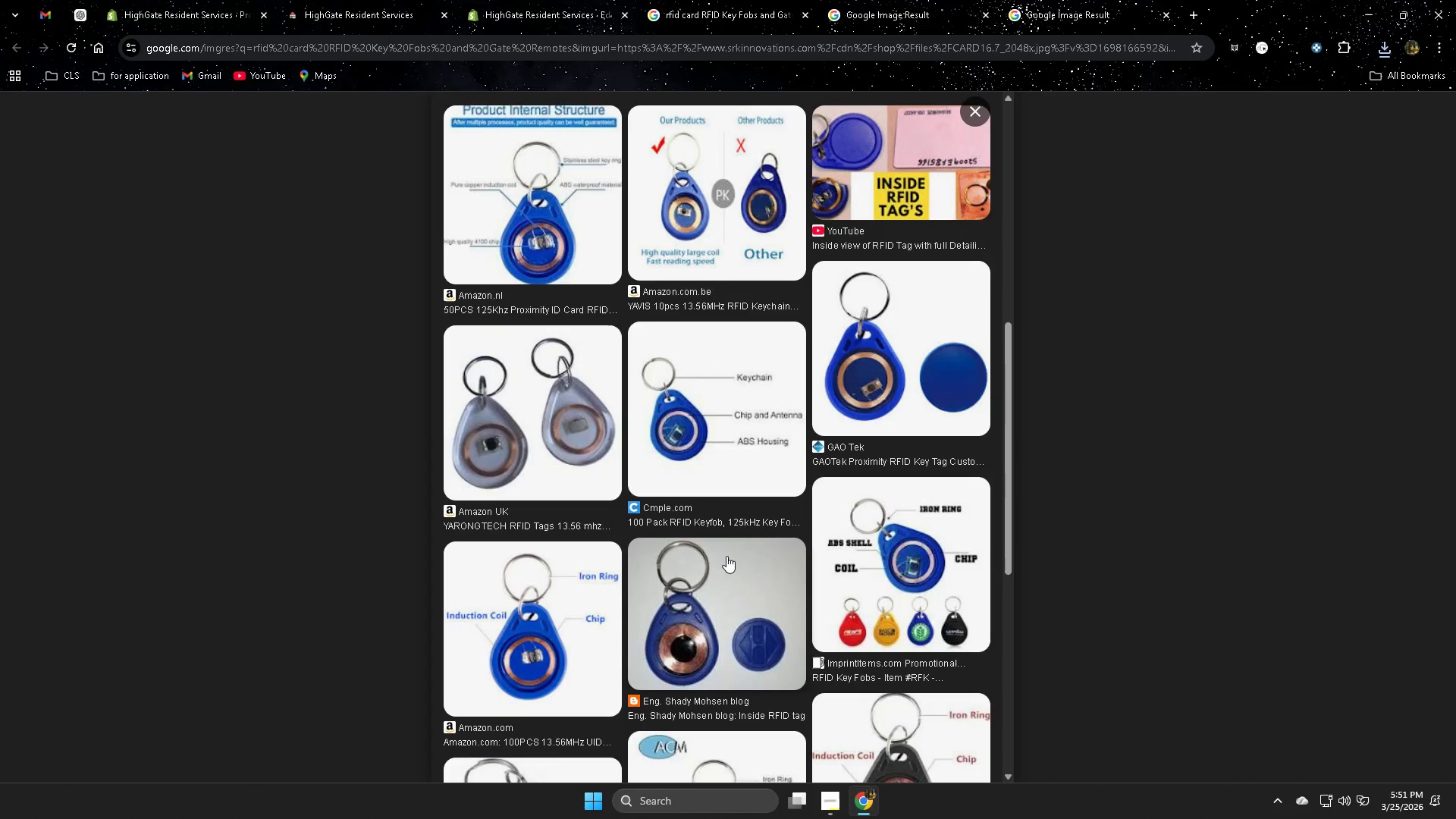 
wait(18.61)
 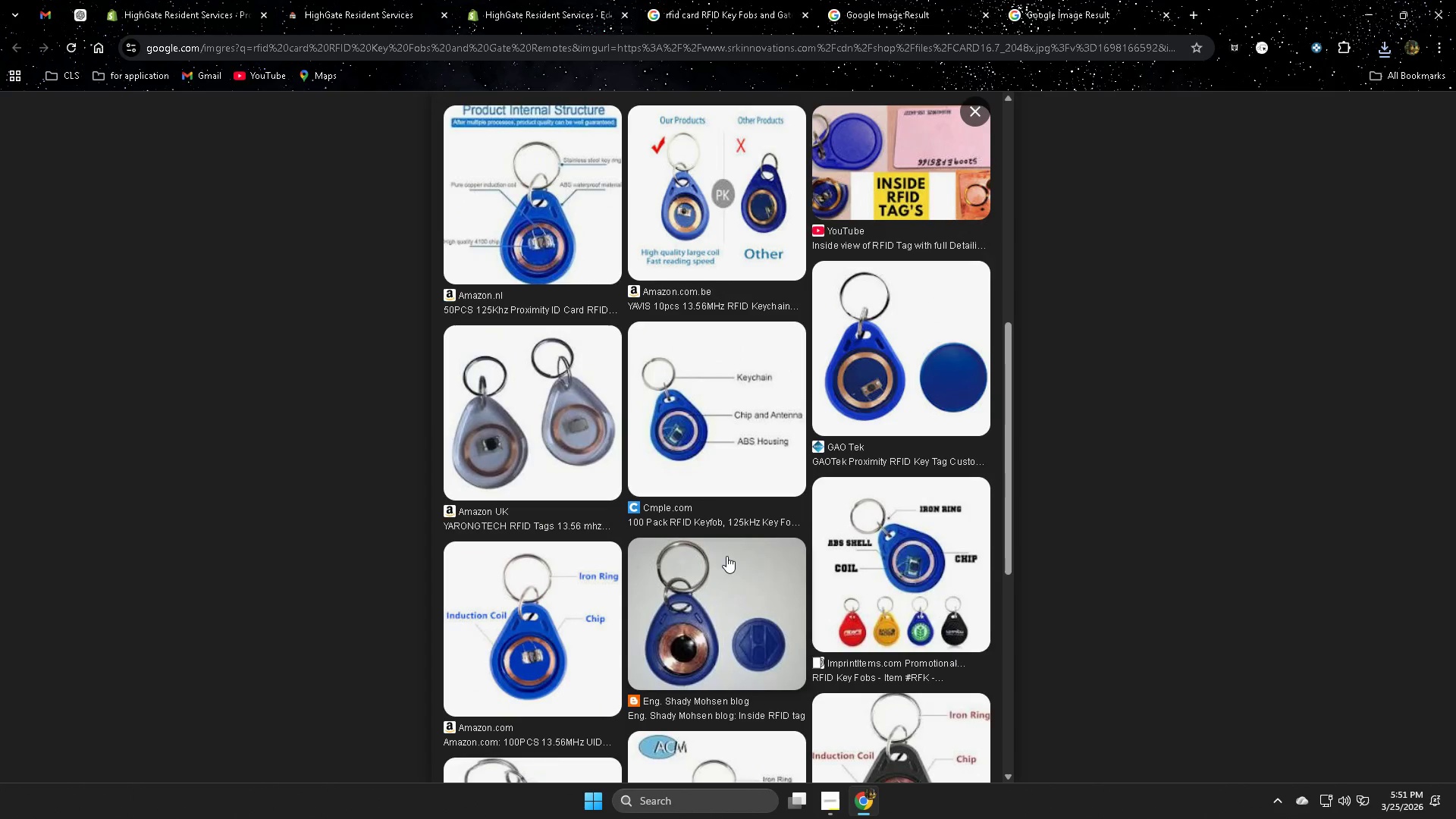 
scroll: coordinate [726, 556], scroll_direction: none, amount: 0.0
 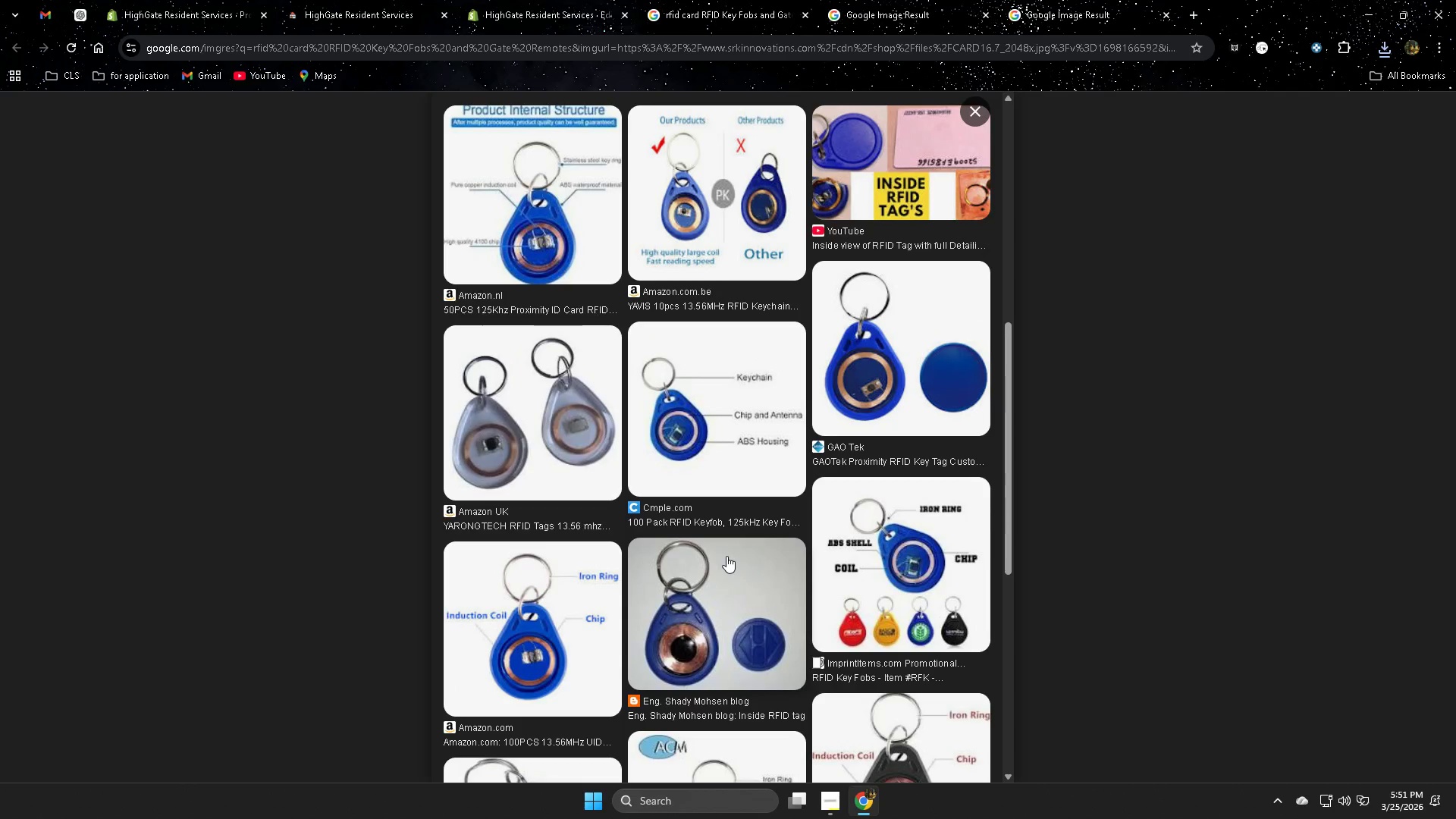 
scroll: coordinate [726, 556], scroll_direction: up, amount: 1.0
 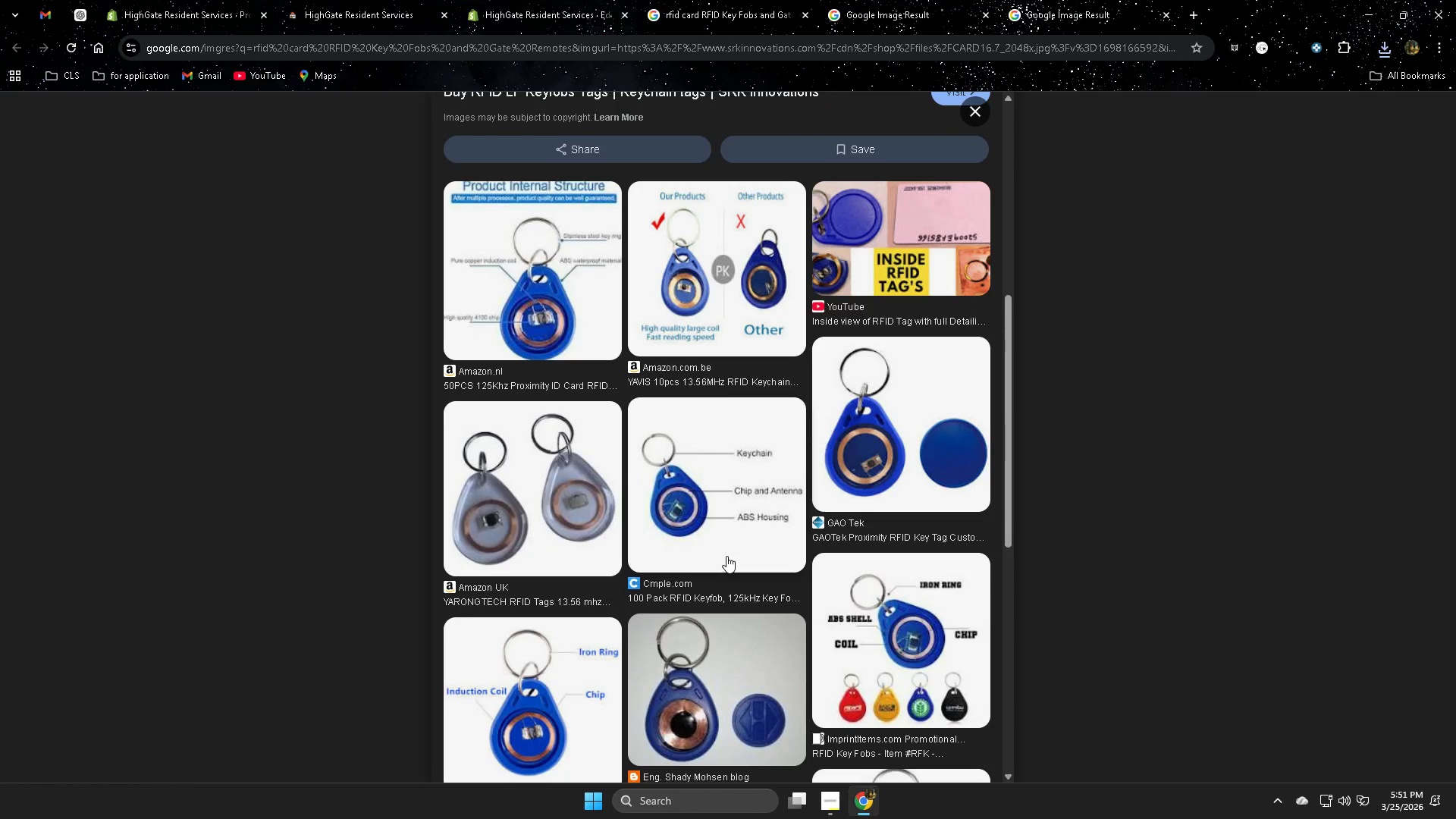 
wait(10.35)
 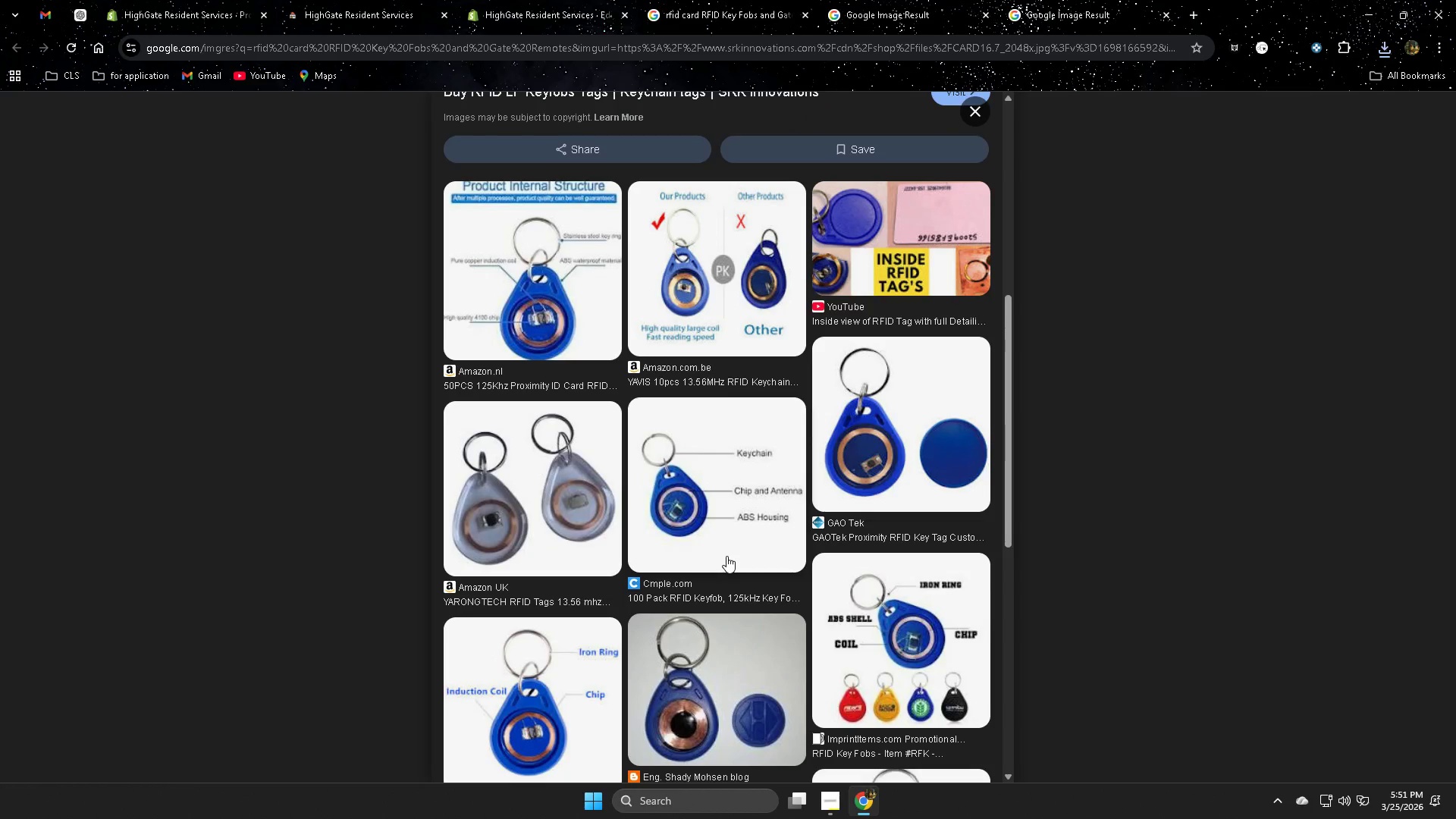 
scroll: coordinate [726, 556], scroll_direction: up, amount: 4.0
 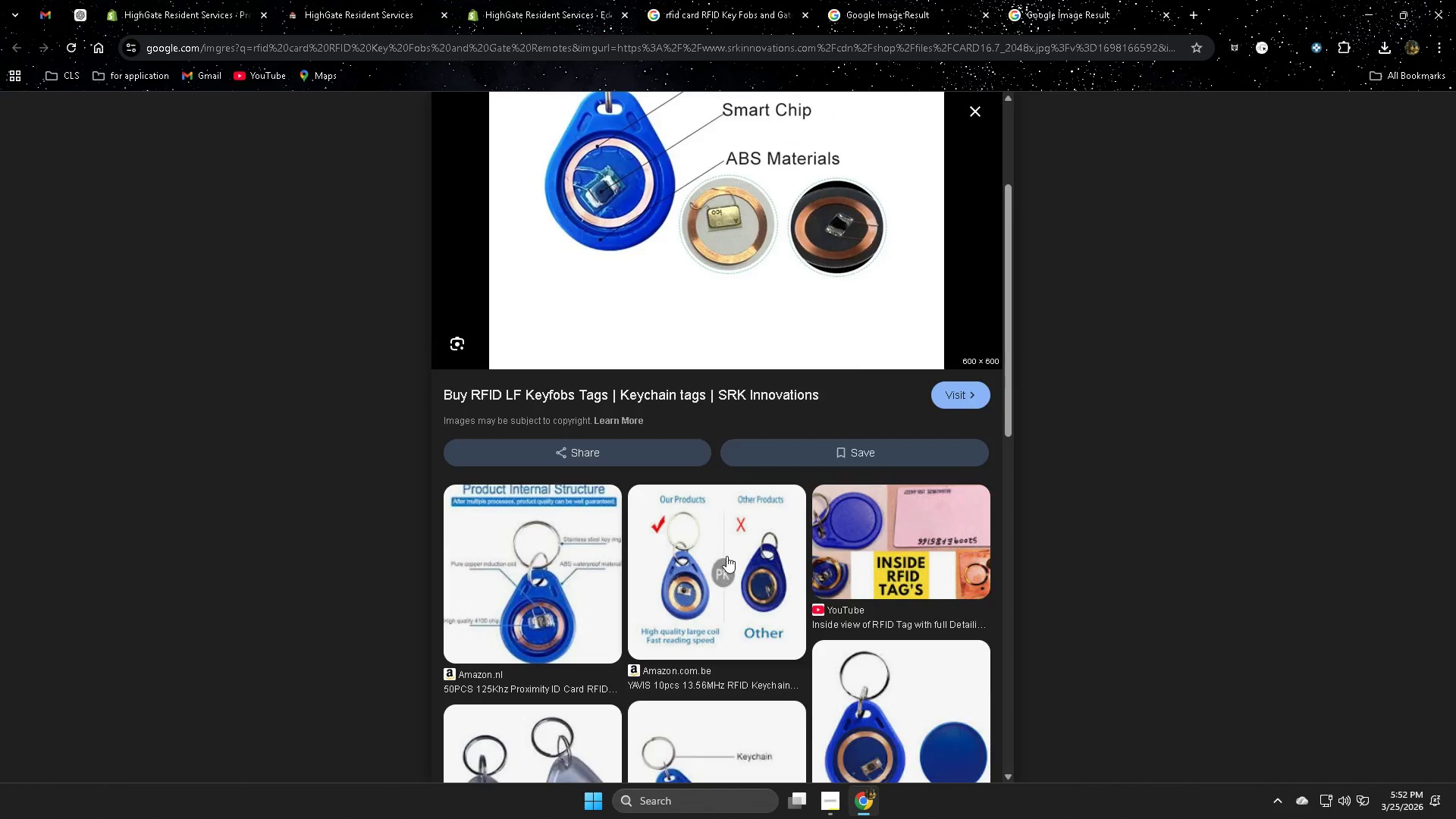 
scroll: coordinate [726, 556], scroll_direction: down, amount: 3.0
 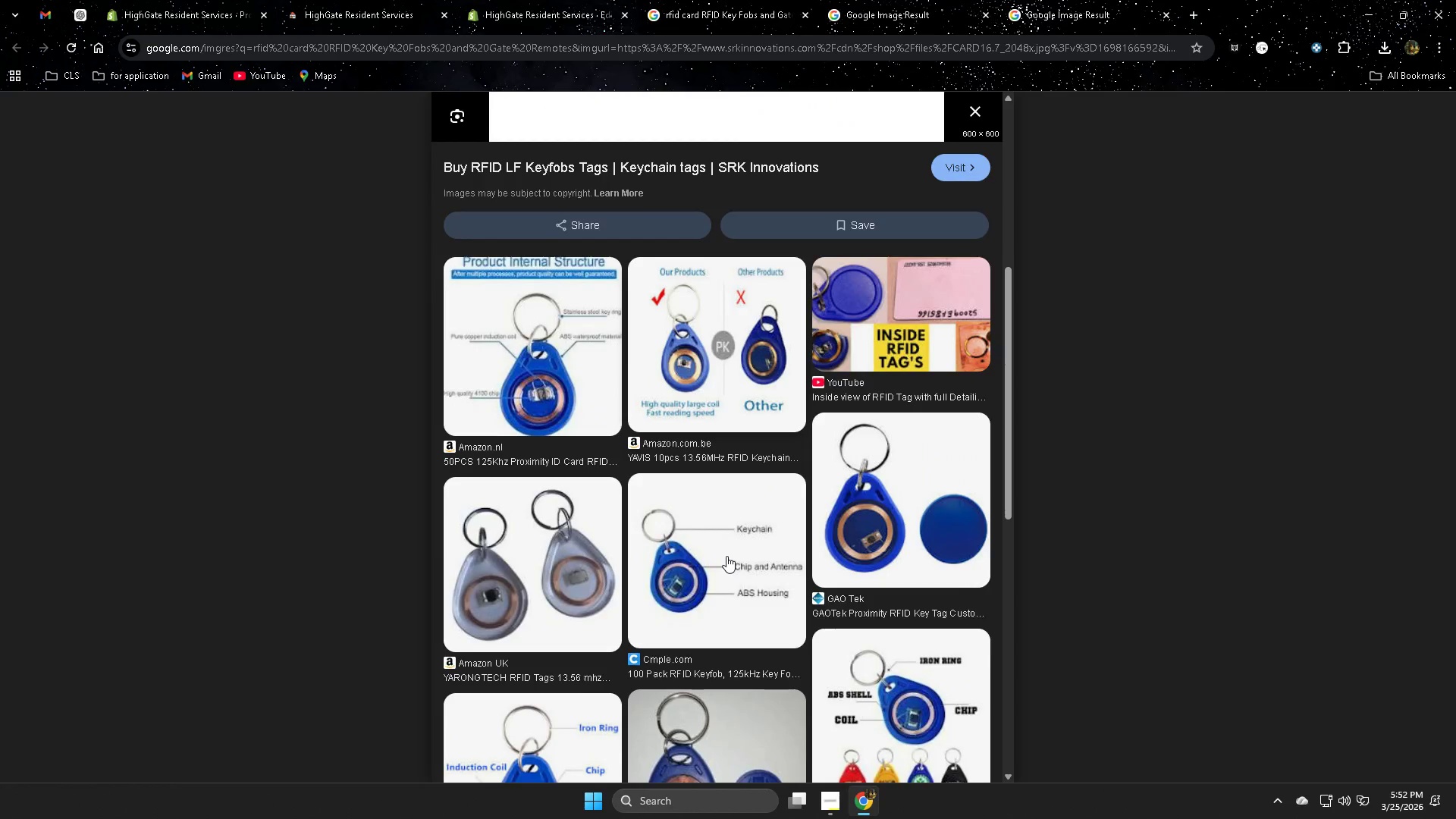 
scroll: coordinate [726, 556], scroll_direction: up, amount: 2.0
 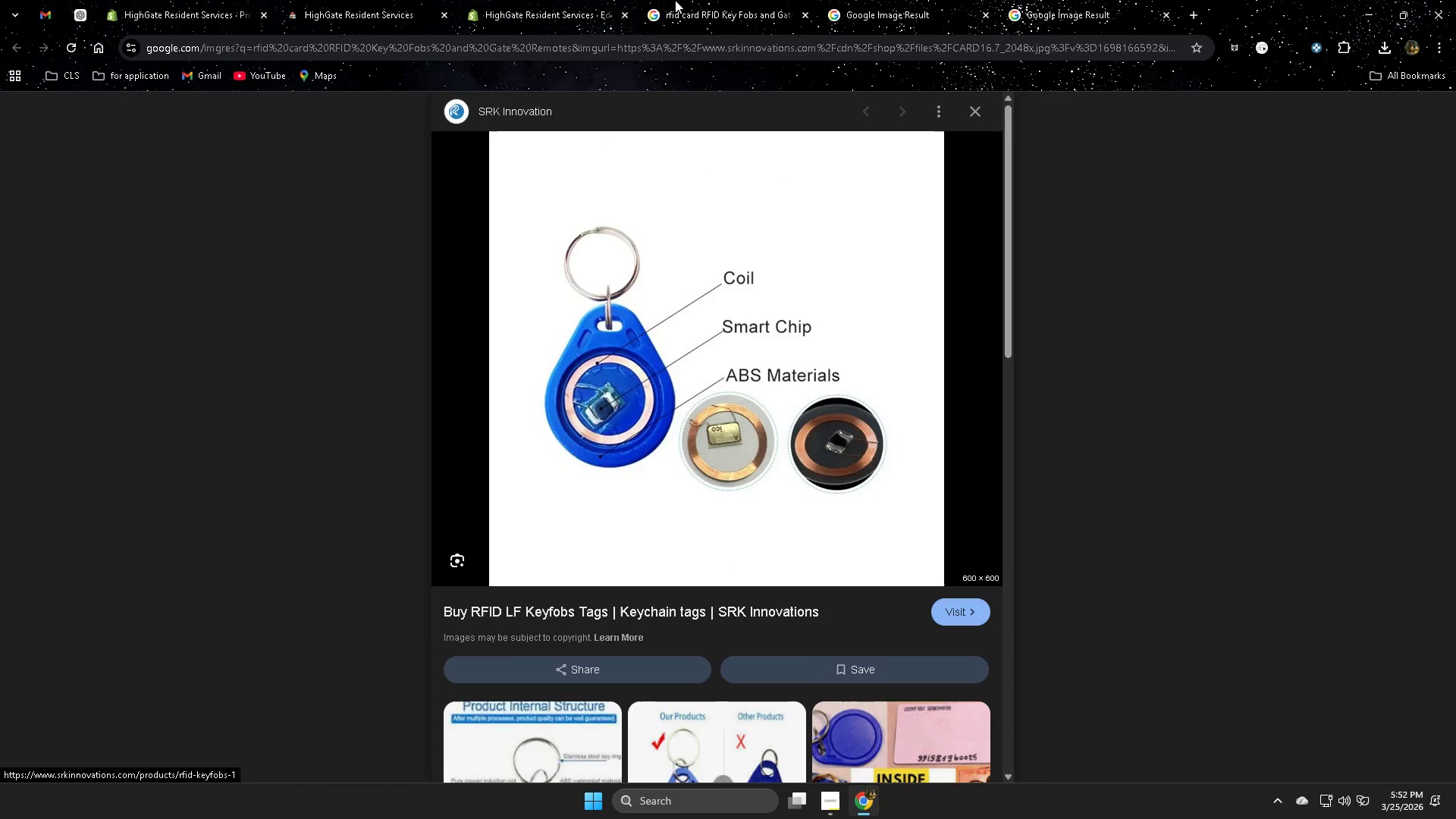 
left_click([912, 0])
 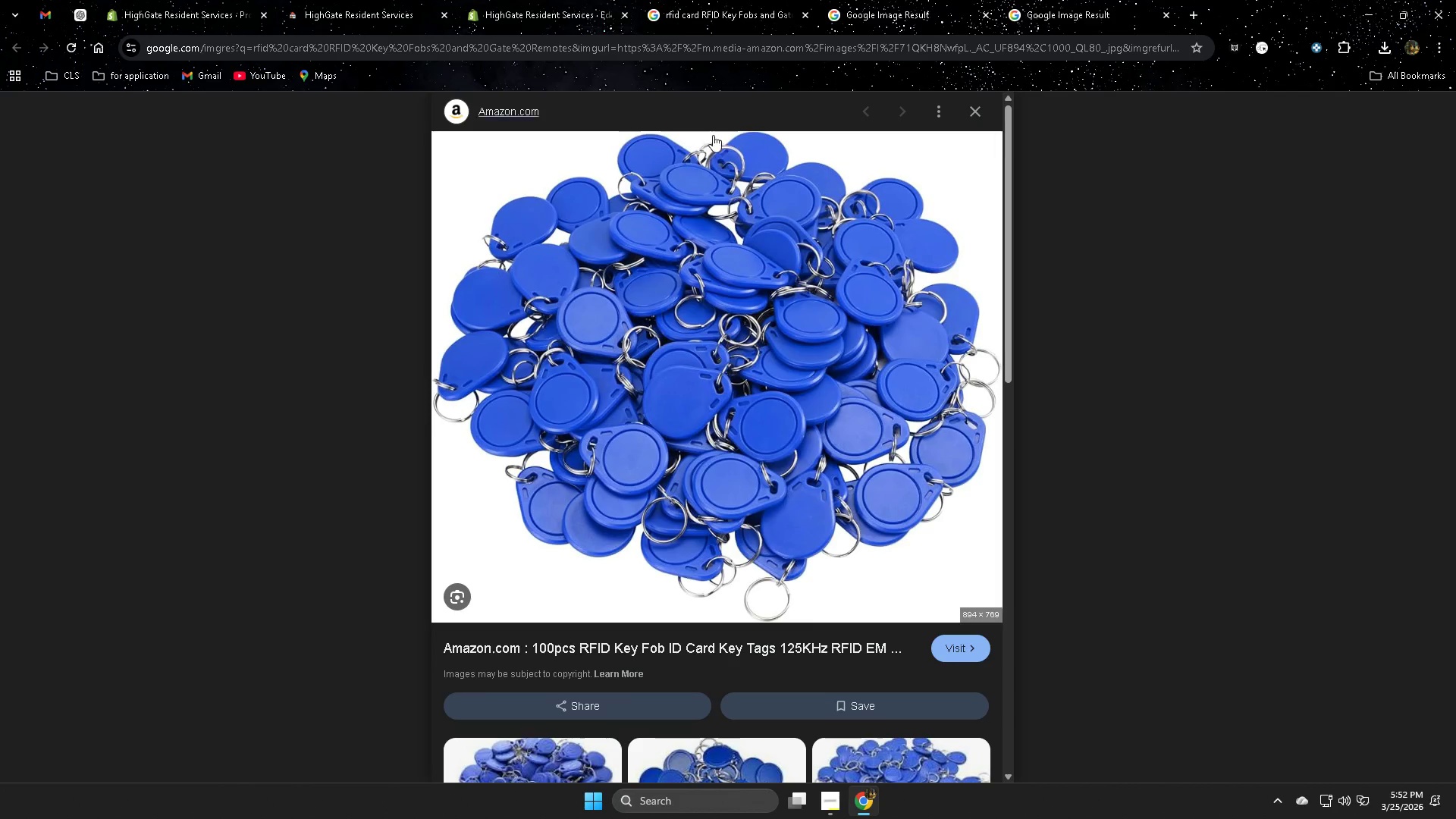 
scroll: coordinate [750, 287], scroll_direction: down, amount: 6.0
 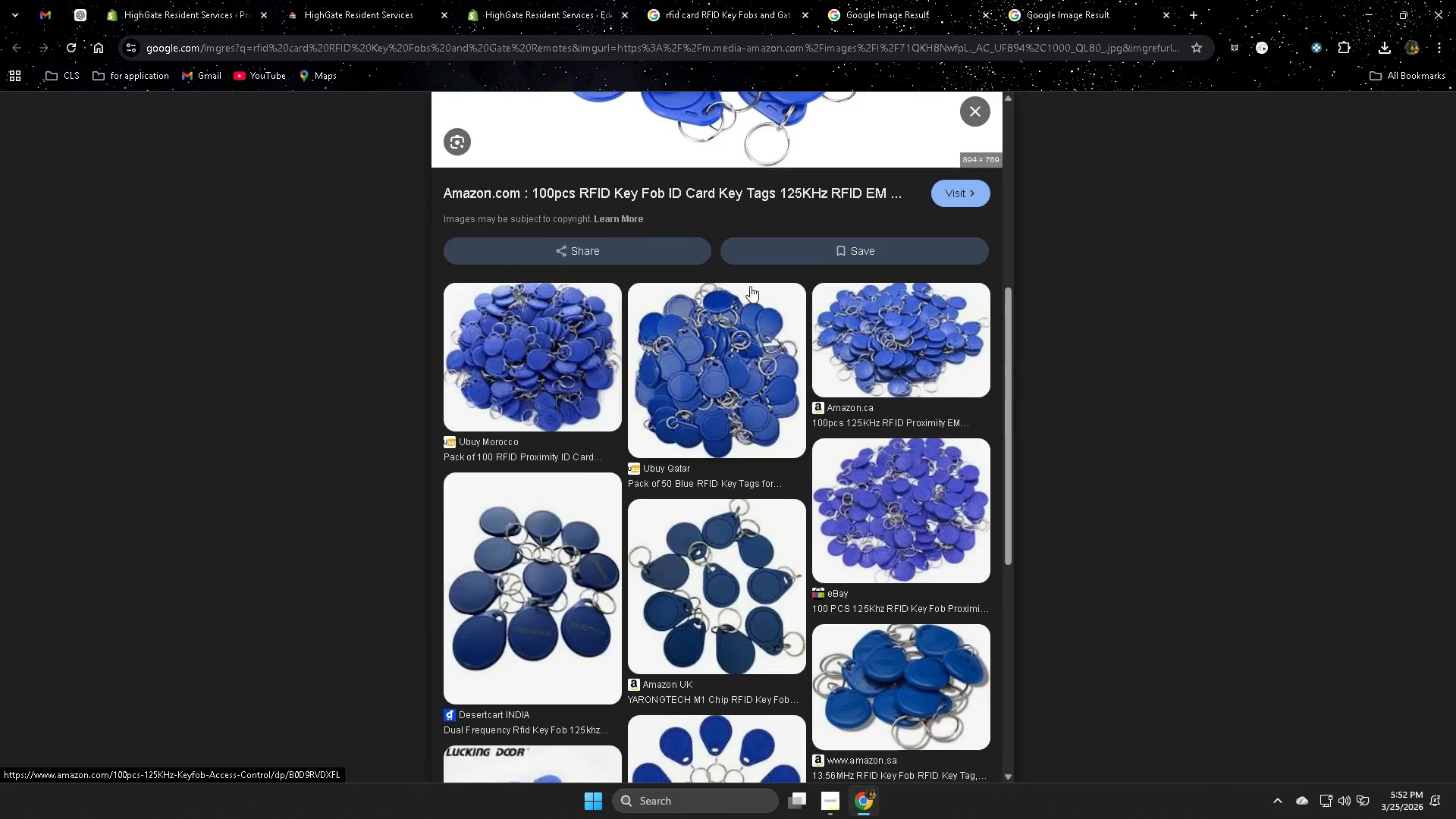 
scroll: coordinate [750, 286], scroll_direction: up, amount: 3.0
 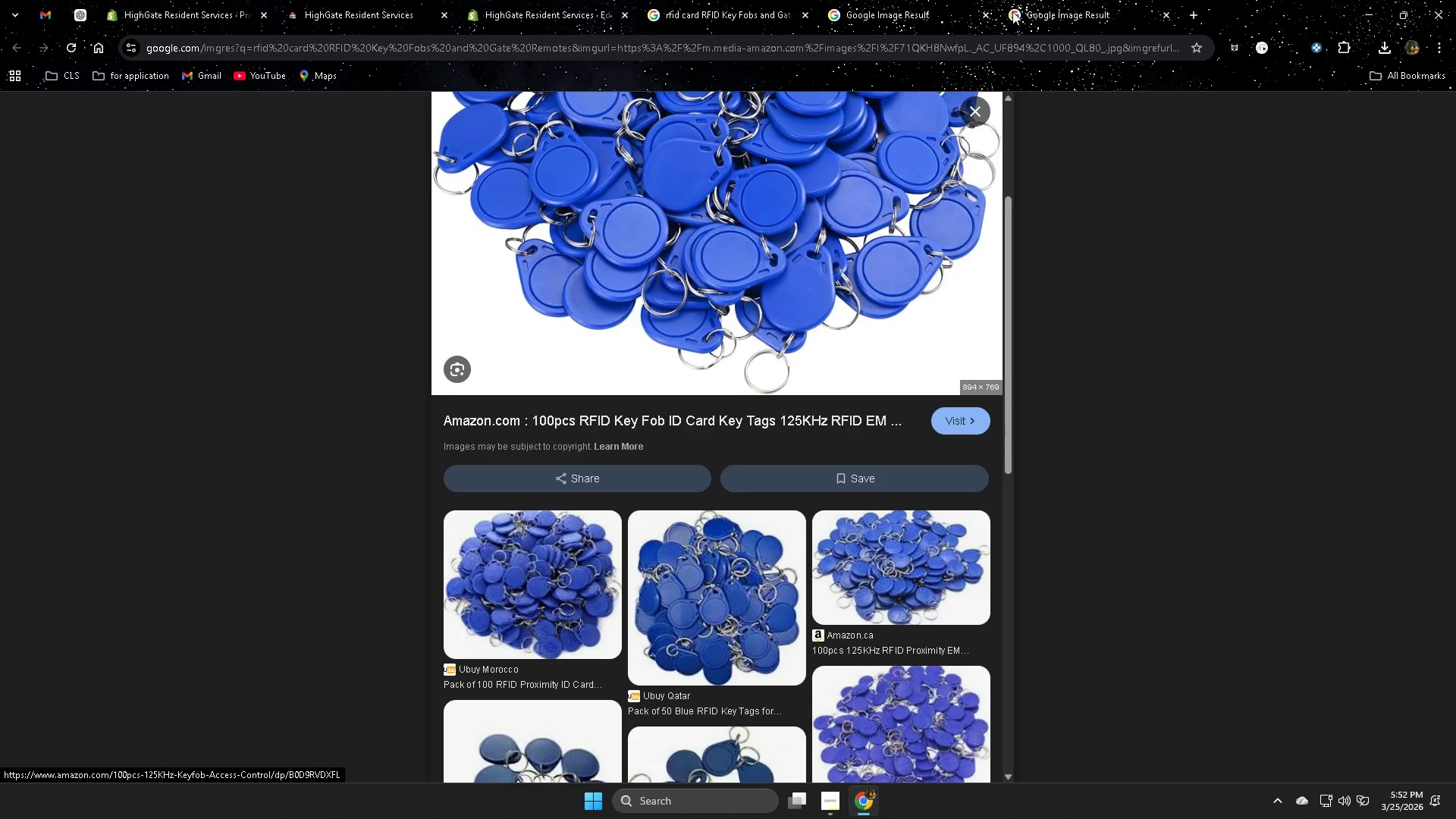 
left_click([1031, 8])
 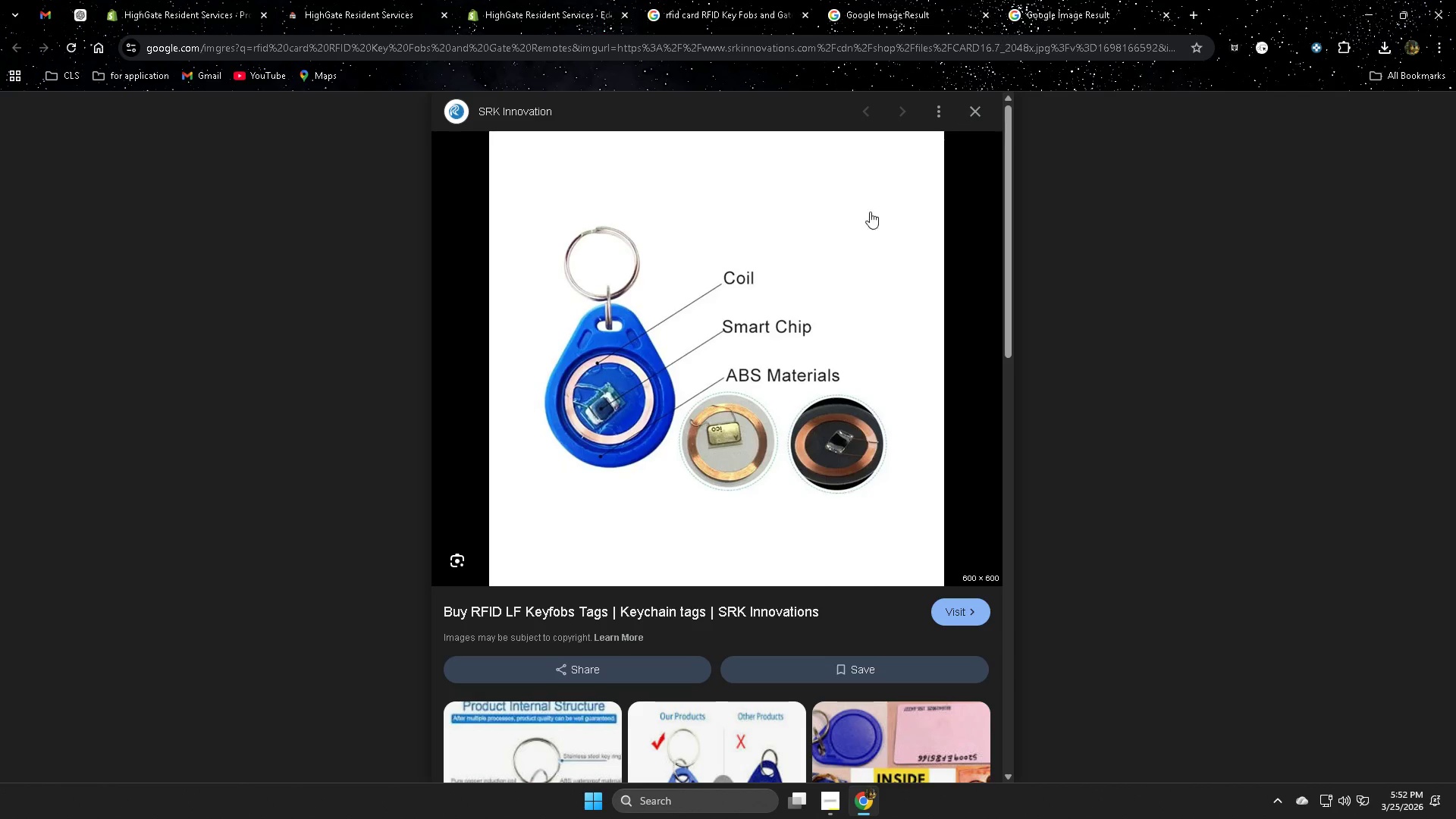 
scroll: coordinate [864, 215], scroll_direction: none, amount: 0.0
 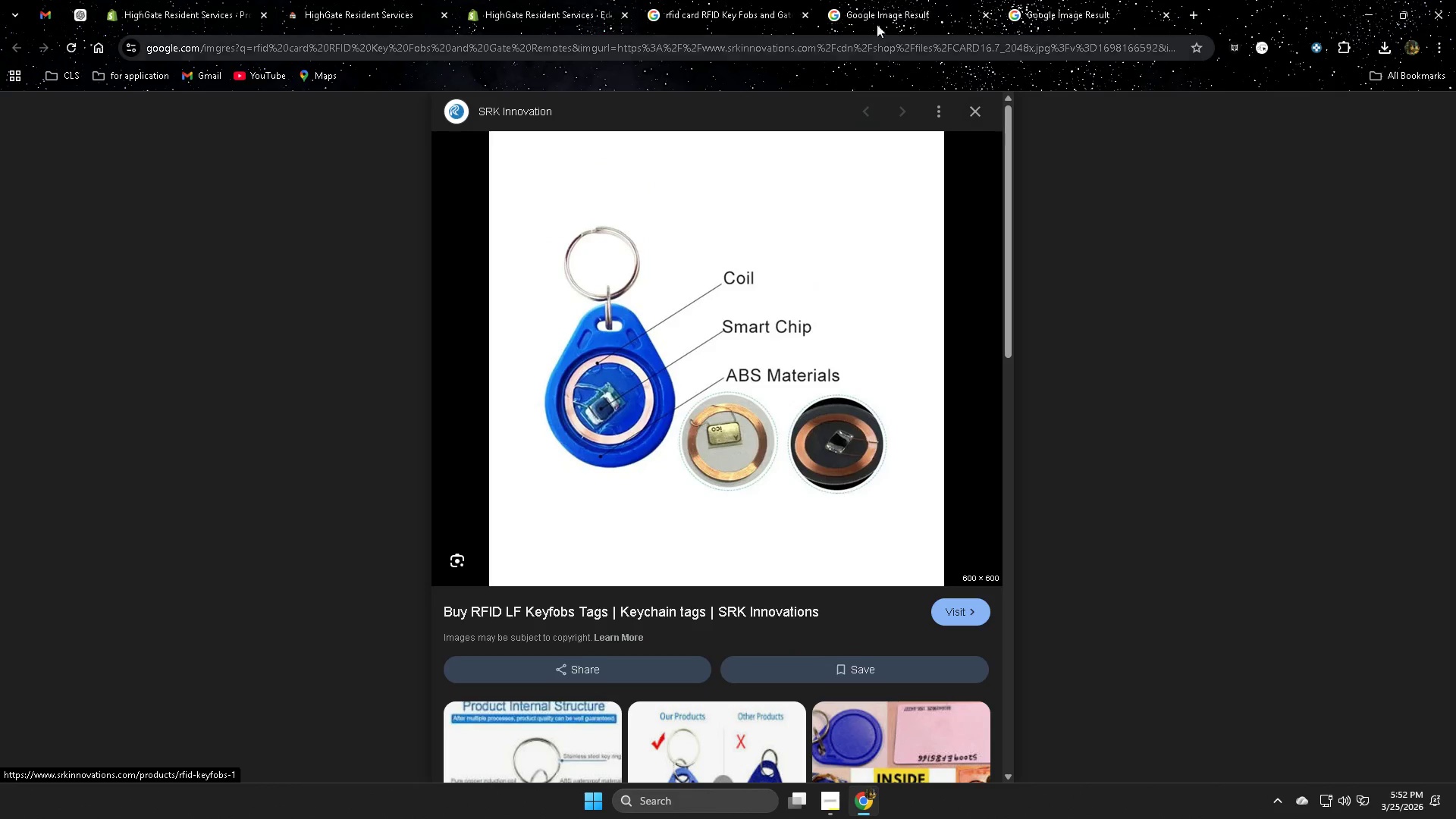 
left_click([877, 4])
 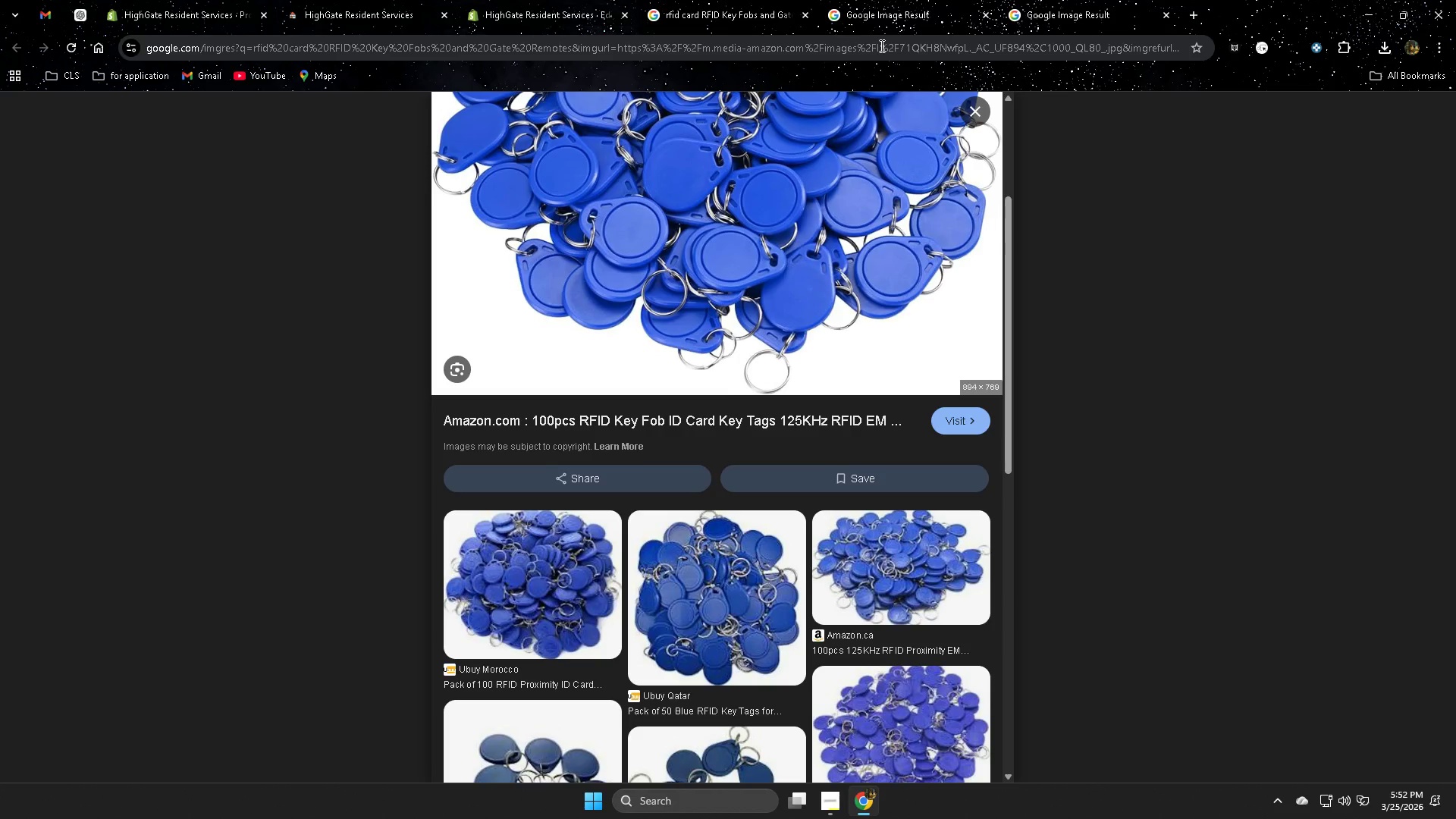 
scroll: coordinate [880, 46], scroll_direction: up, amount: 1.0
 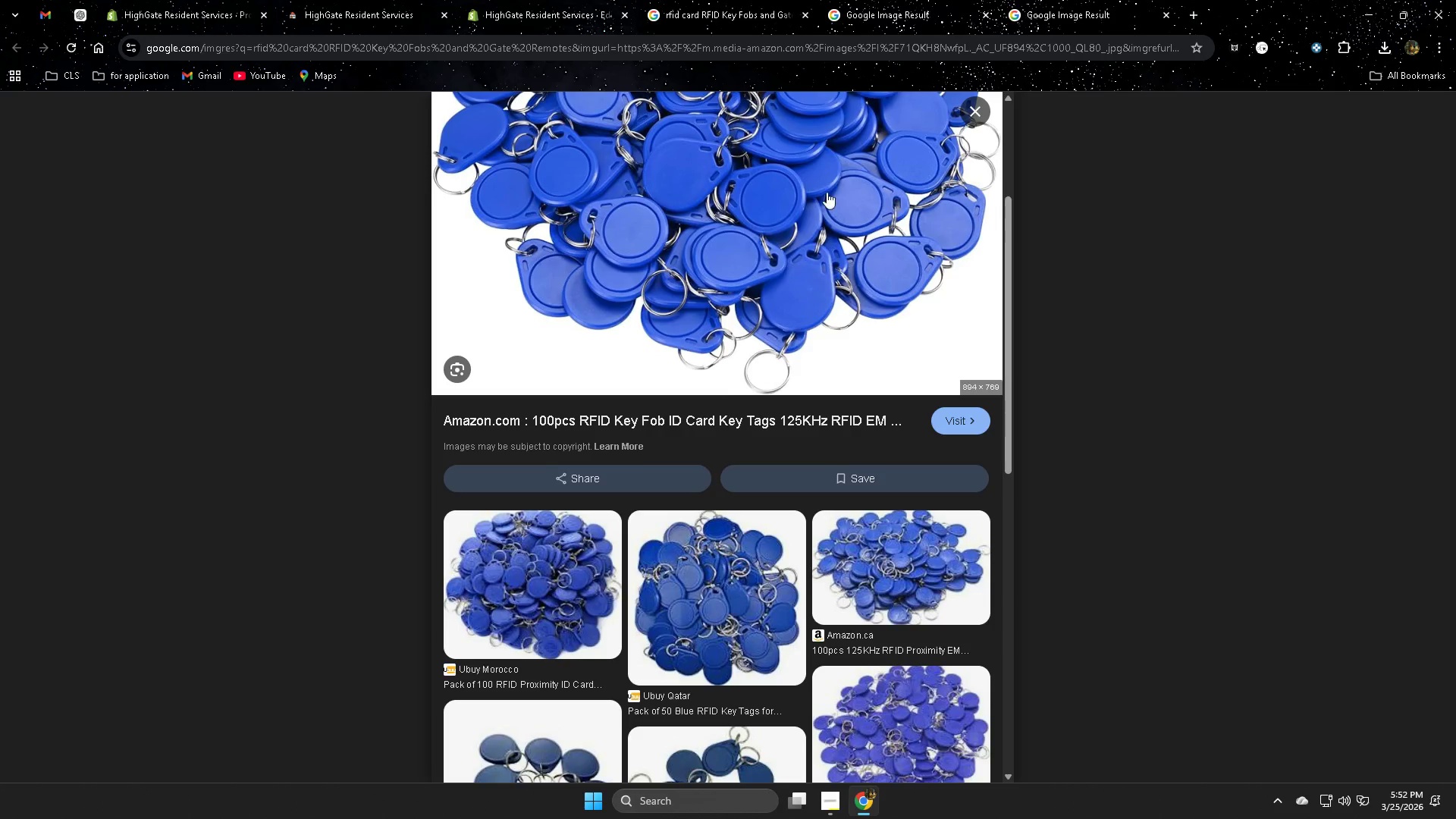 
scroll: coordinate [943, 337], scroll_direction: none, amount: 0.0
 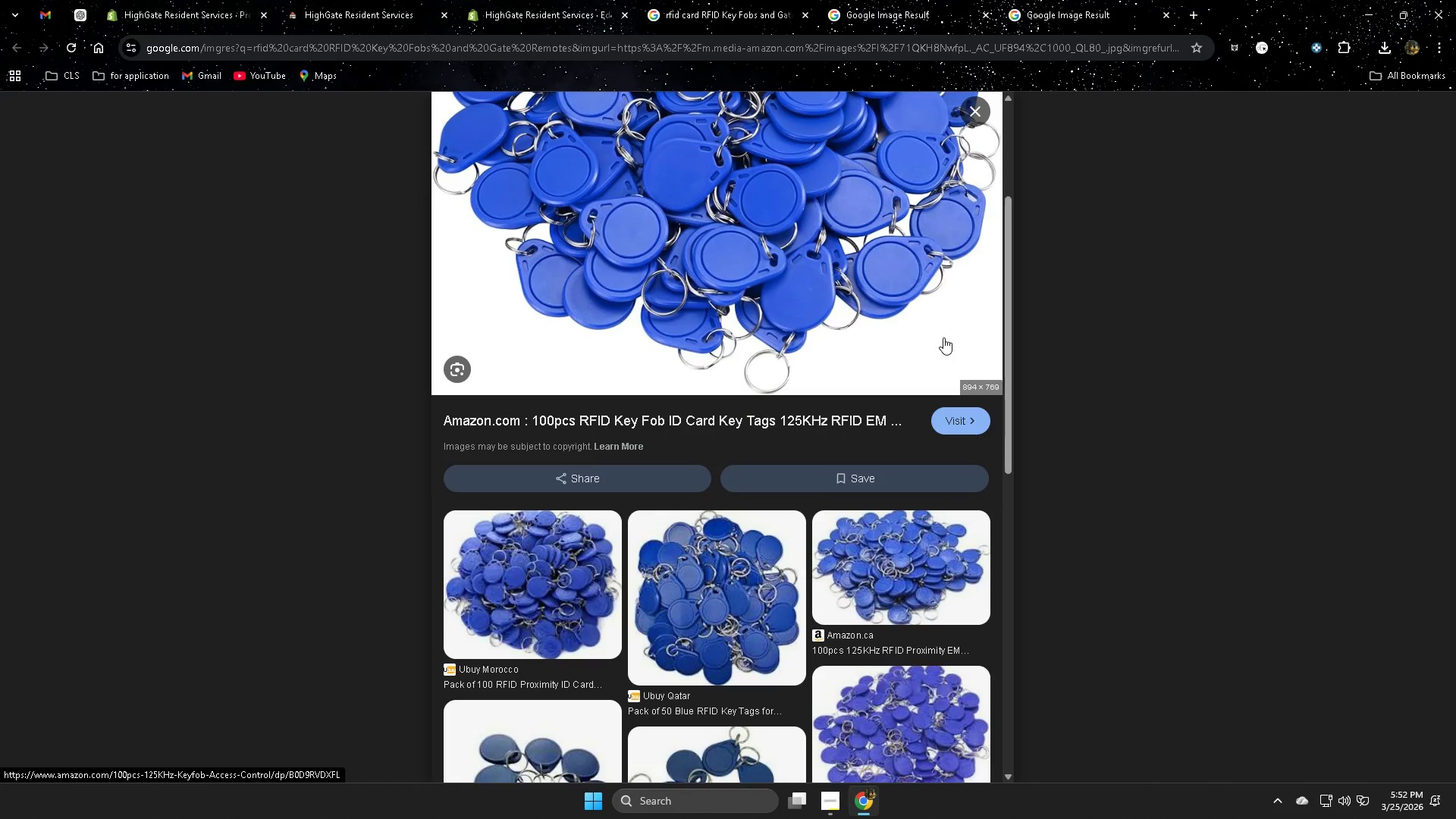 
scroll: coordinate [943, 337], scroll_direction: up, amount: 3.0
 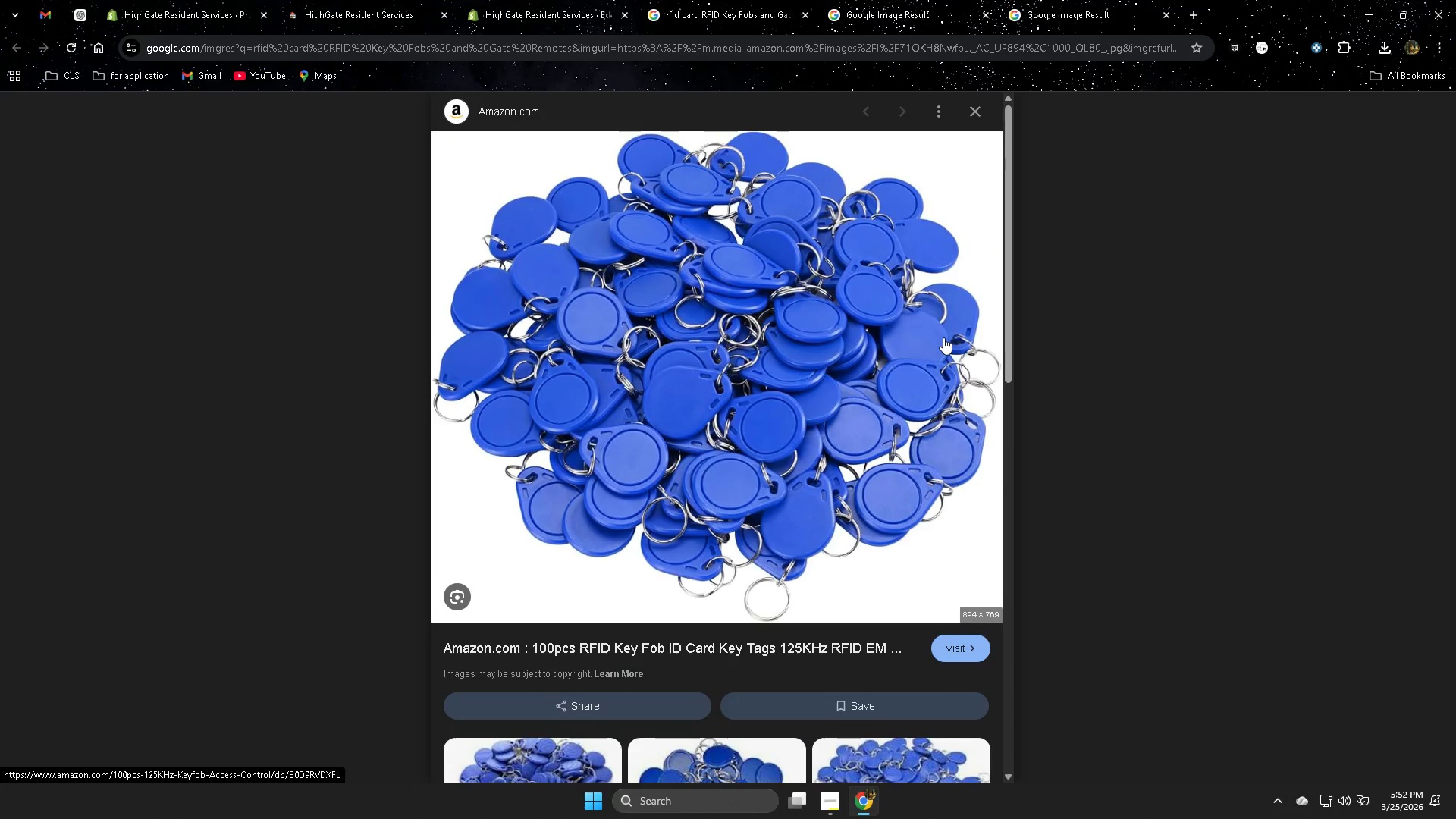 
scroll: coordinate [943, 337], scroll_direction: down, amount: 8.0
 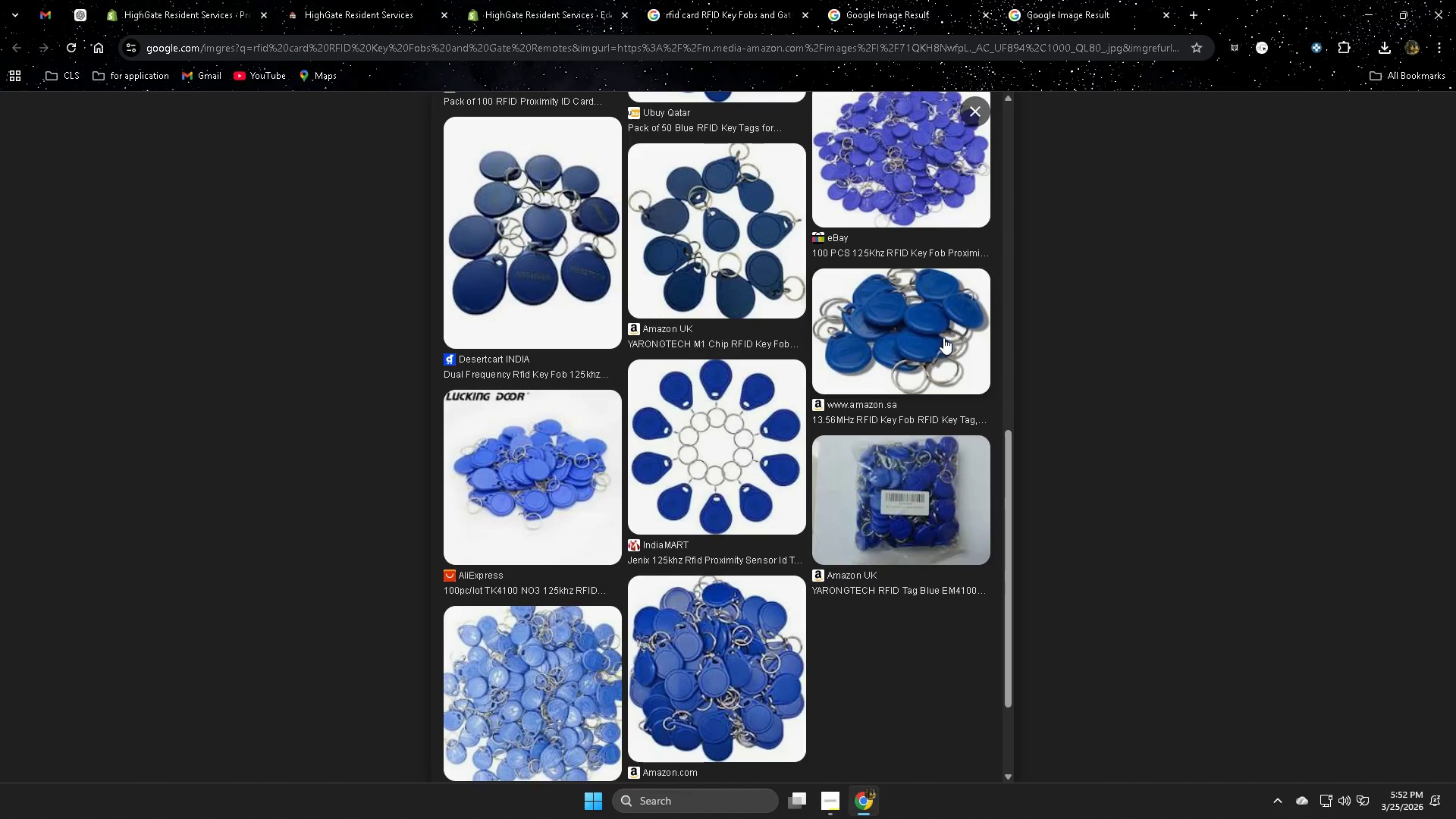 
scroll: coordinate [943, 337], scroll_direction: up, amount: 3.0
 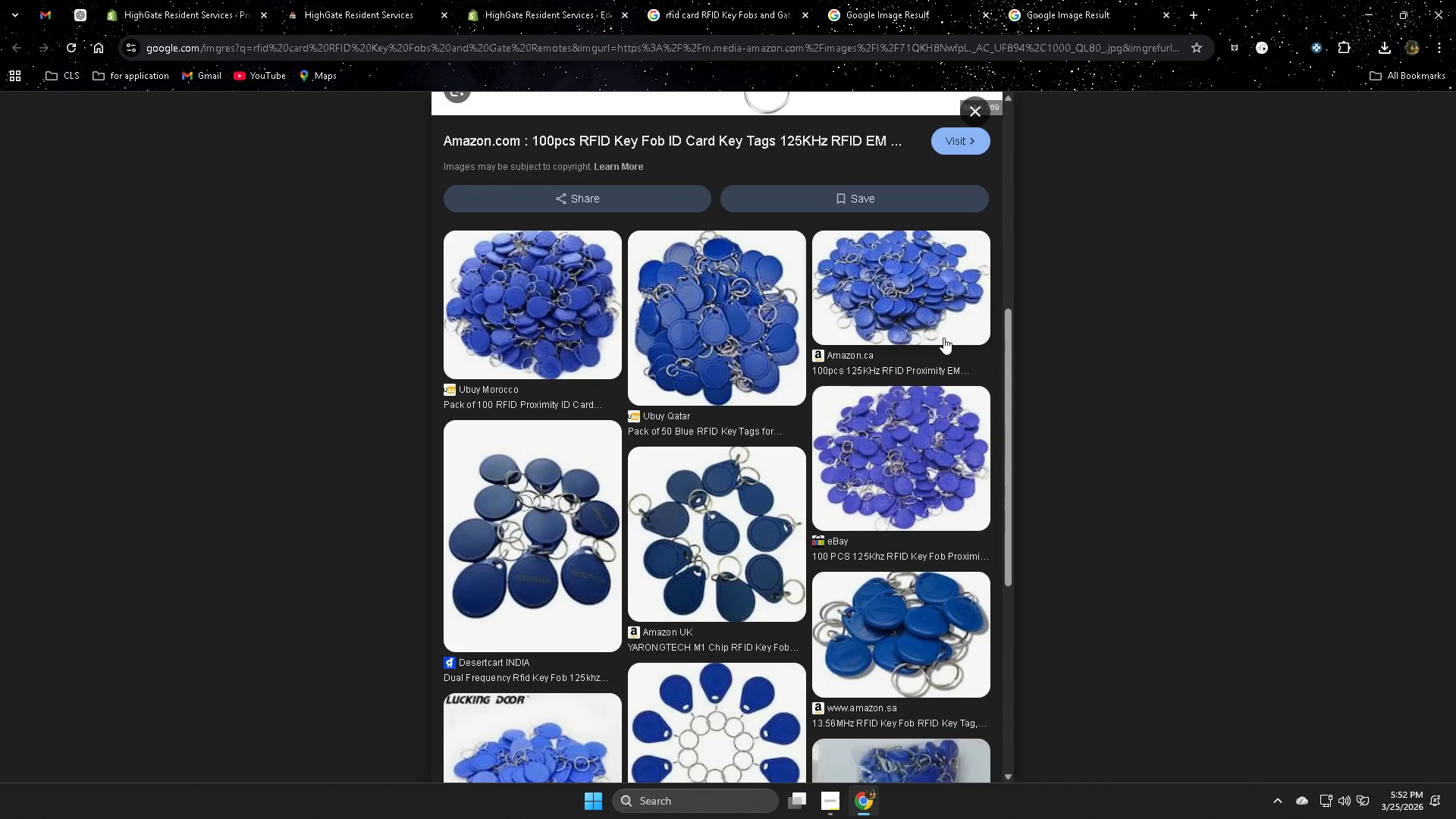 
scroll: coordinate [943, 337], scroll_direction: down, amount: 1.0
 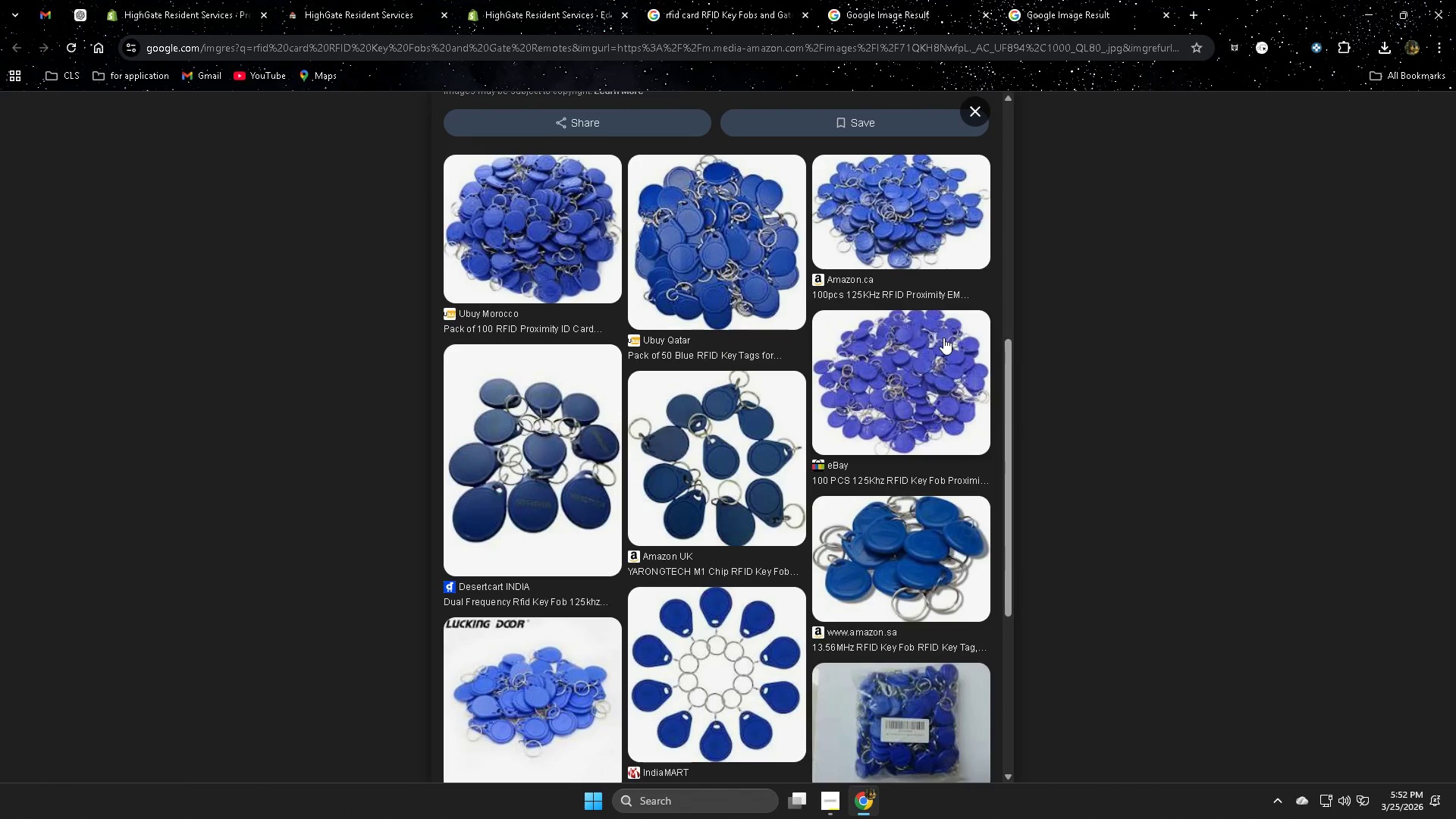 
wait(17.95)
 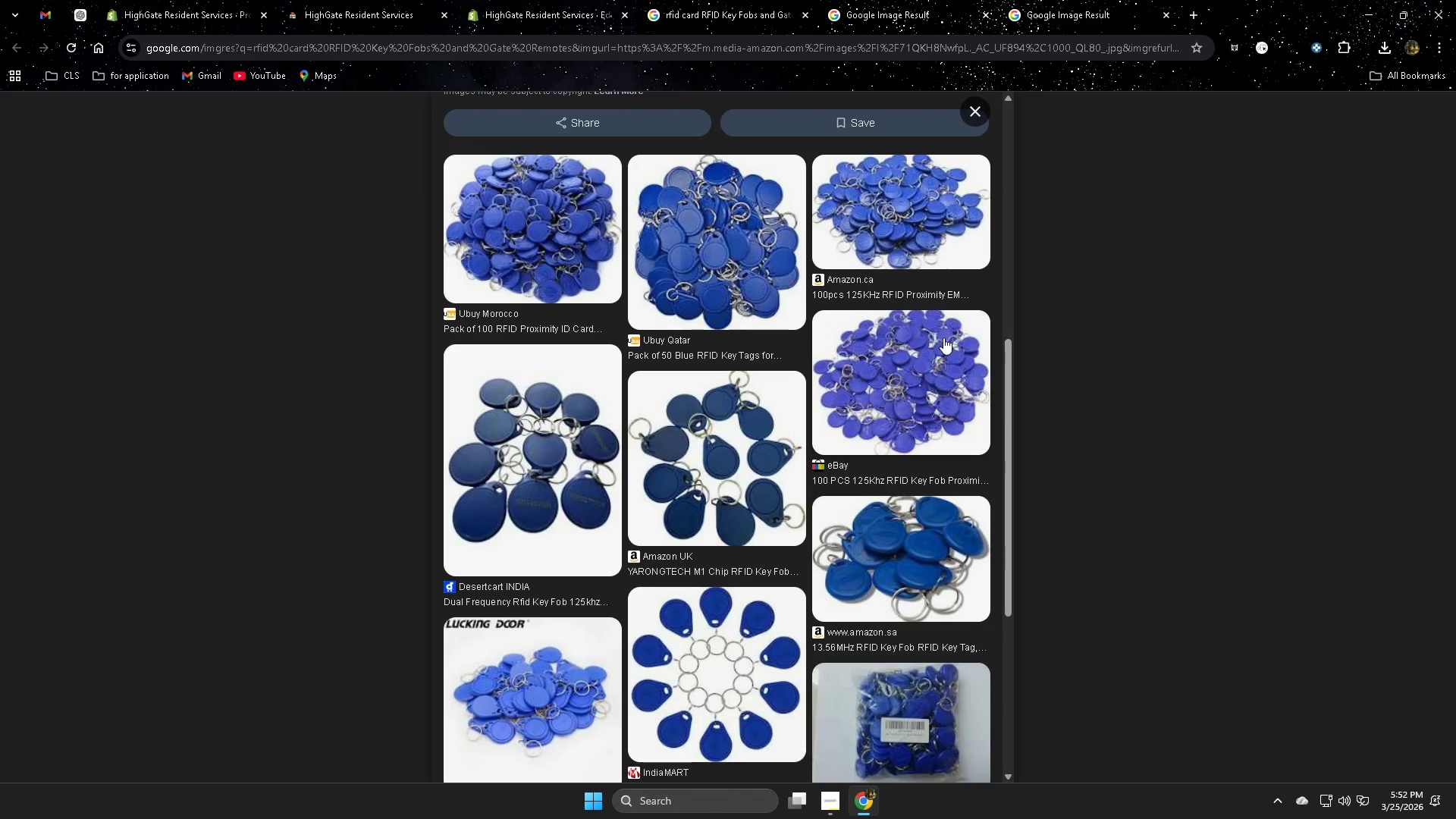 
scroll: coordinate [943, 337], scroll_direction: up, amount: 1.0
 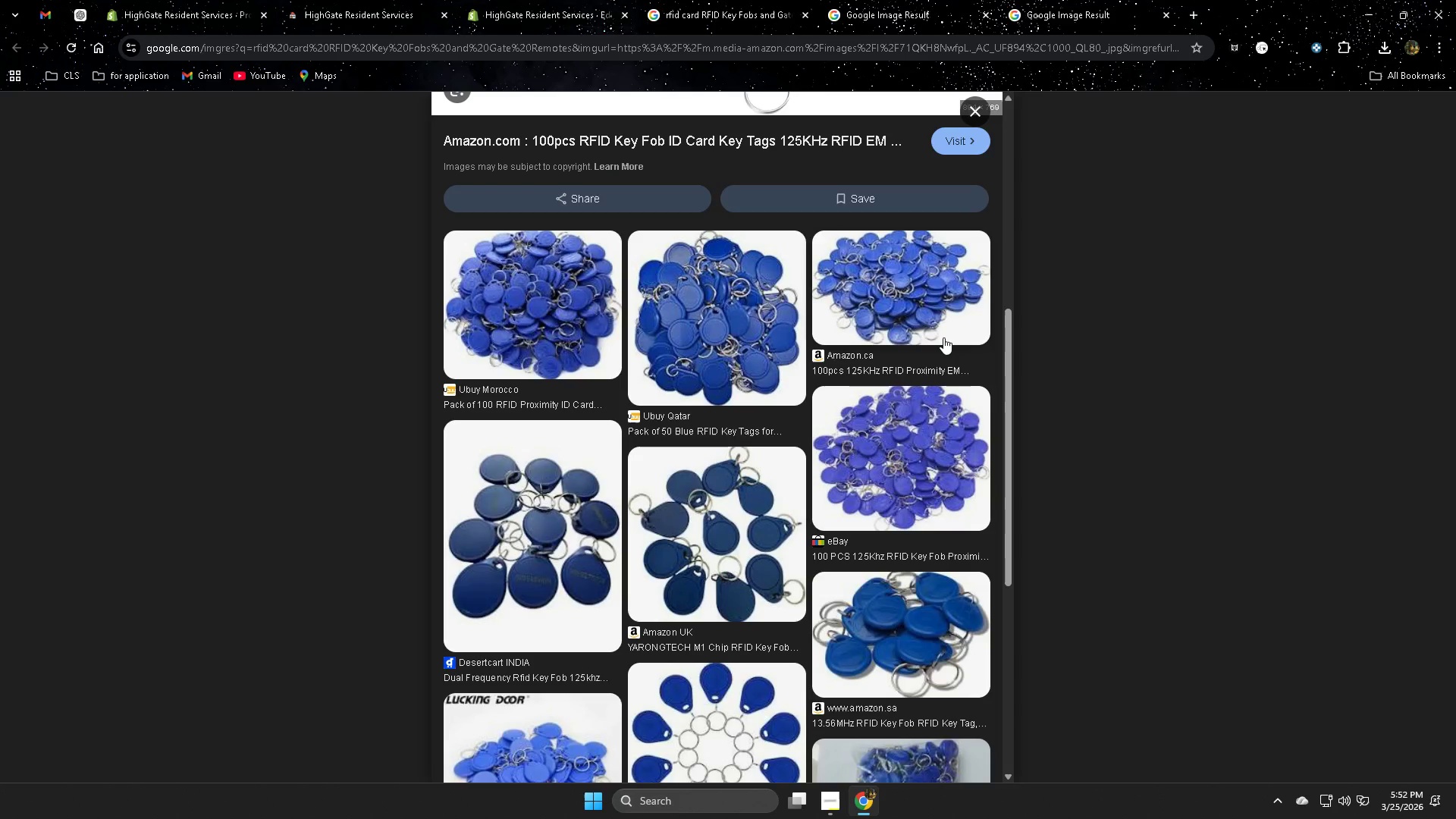 
scroll: coordinate [943, 337], scroll_direction: down, amount: 1.0
 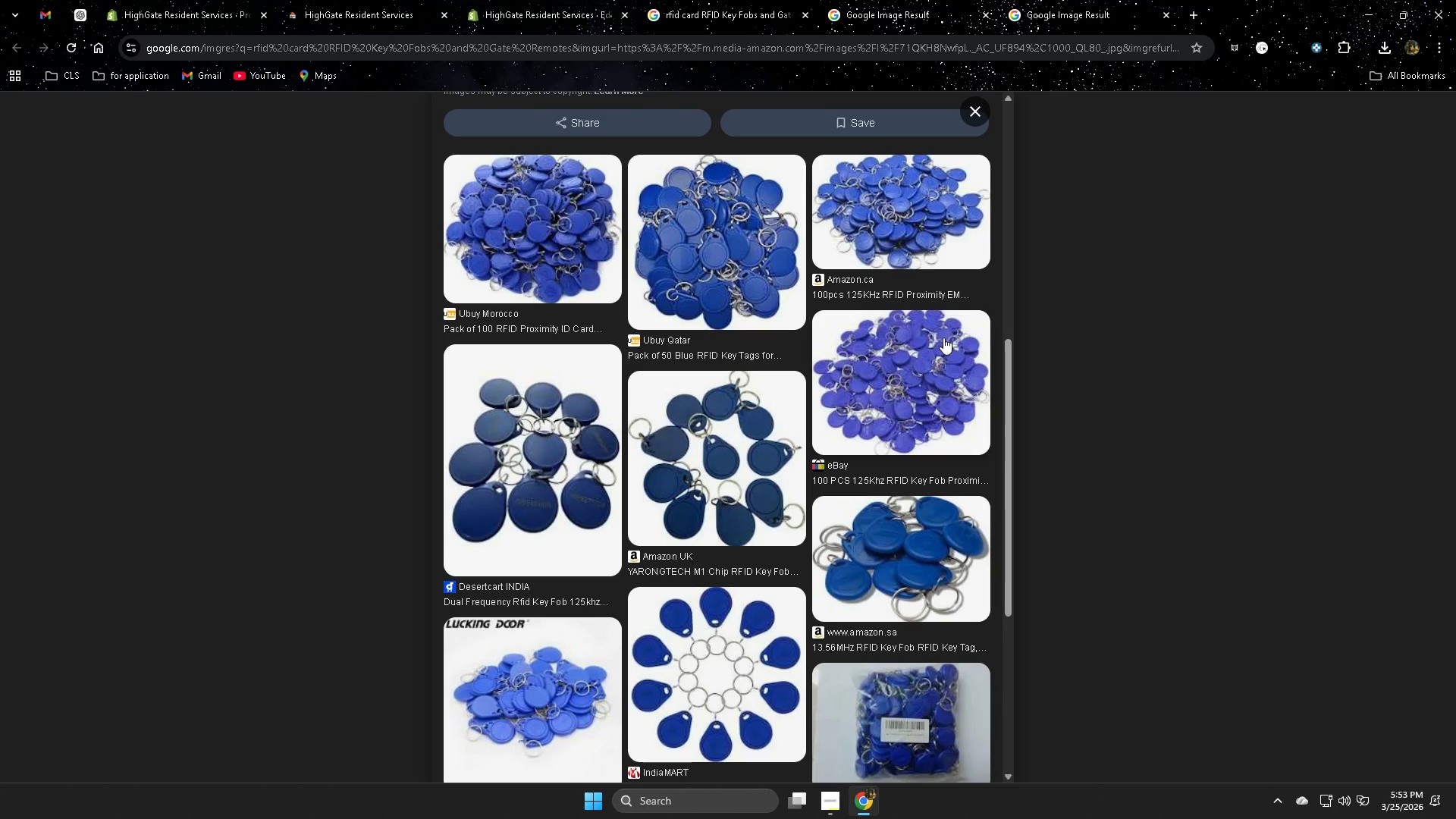 
wait(6.2)
 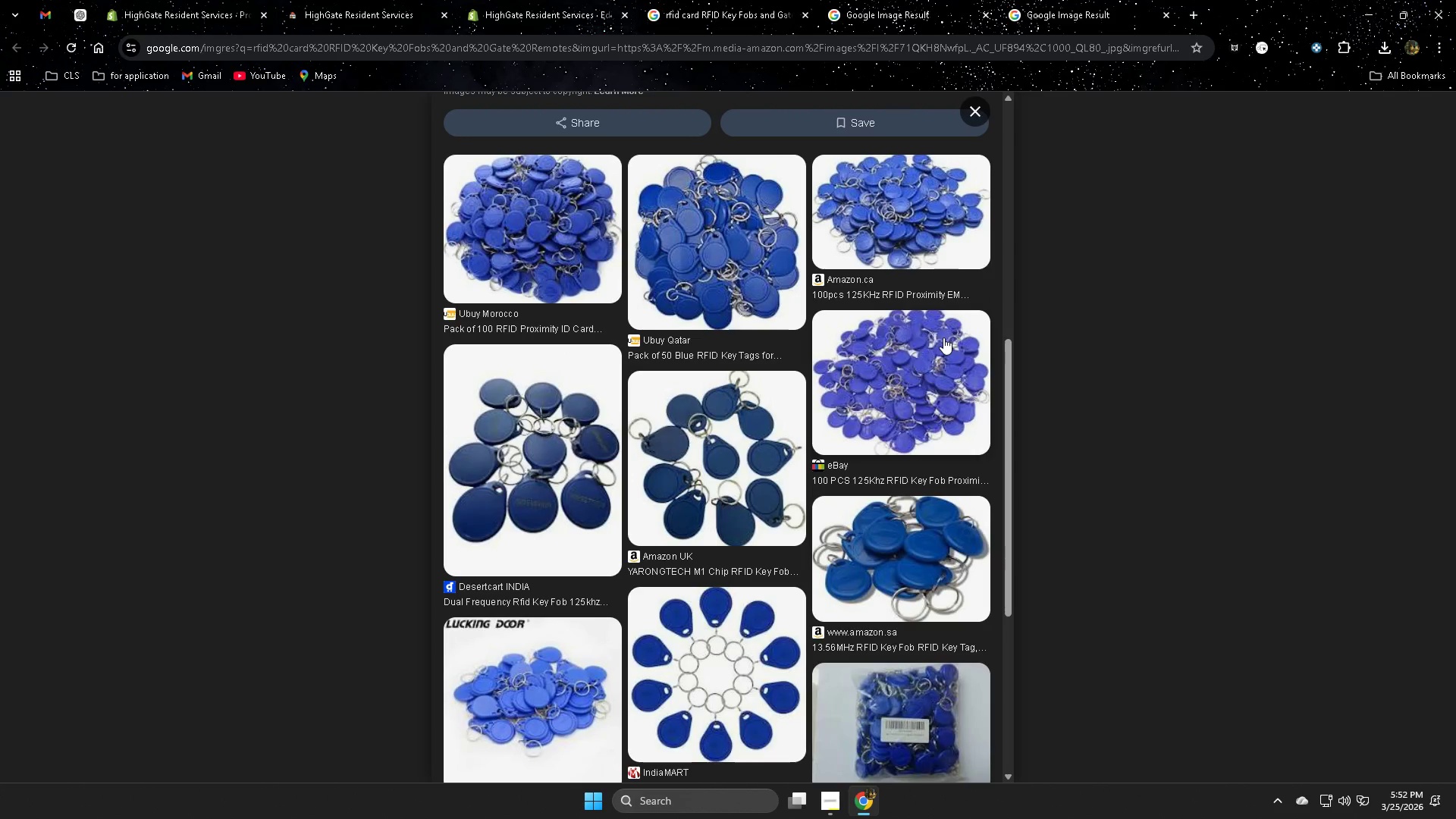 
scroll: coordinate [943, 337], scroll_direction: up, amount: 2.0
 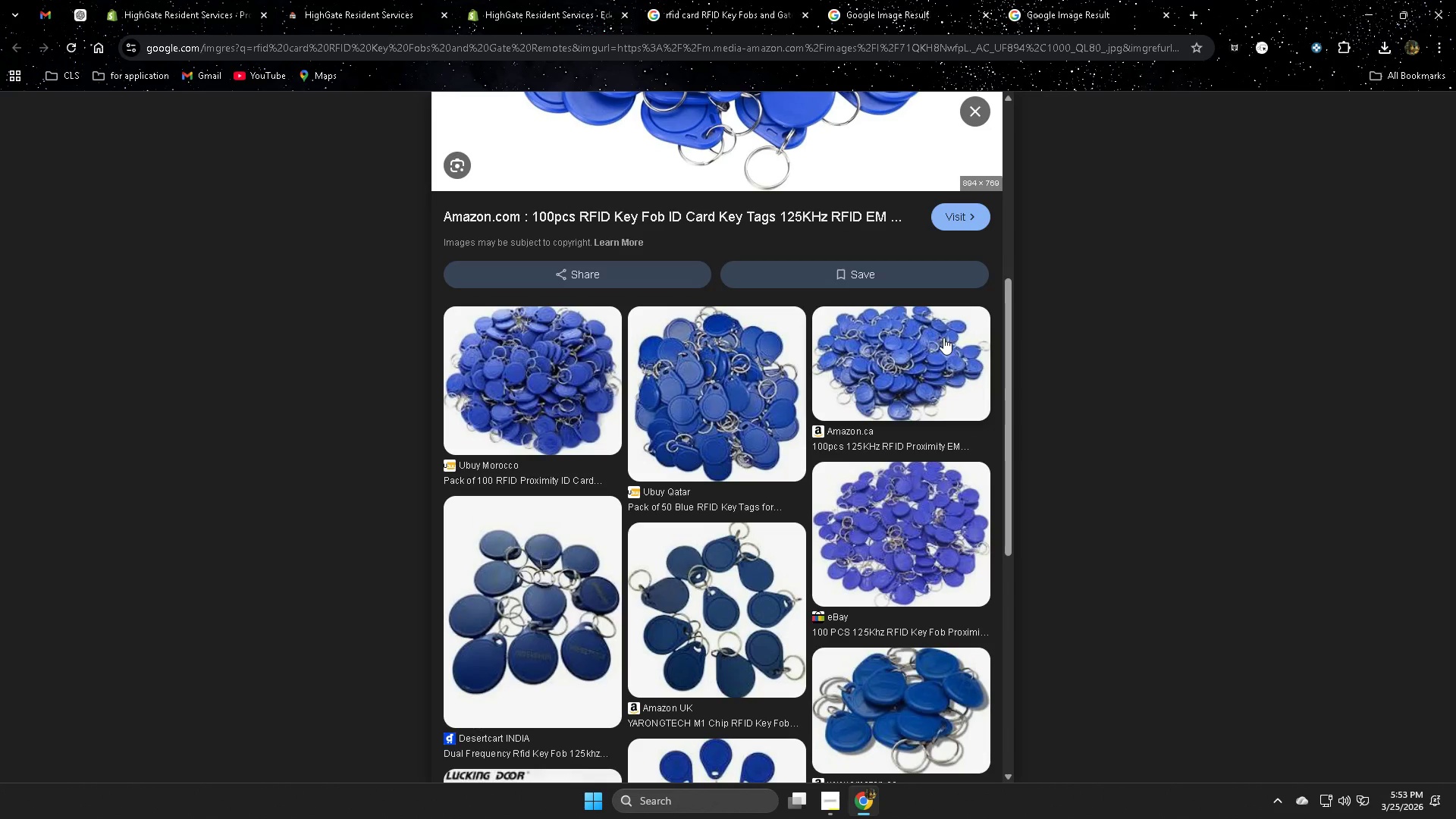 
wait(35.53)
 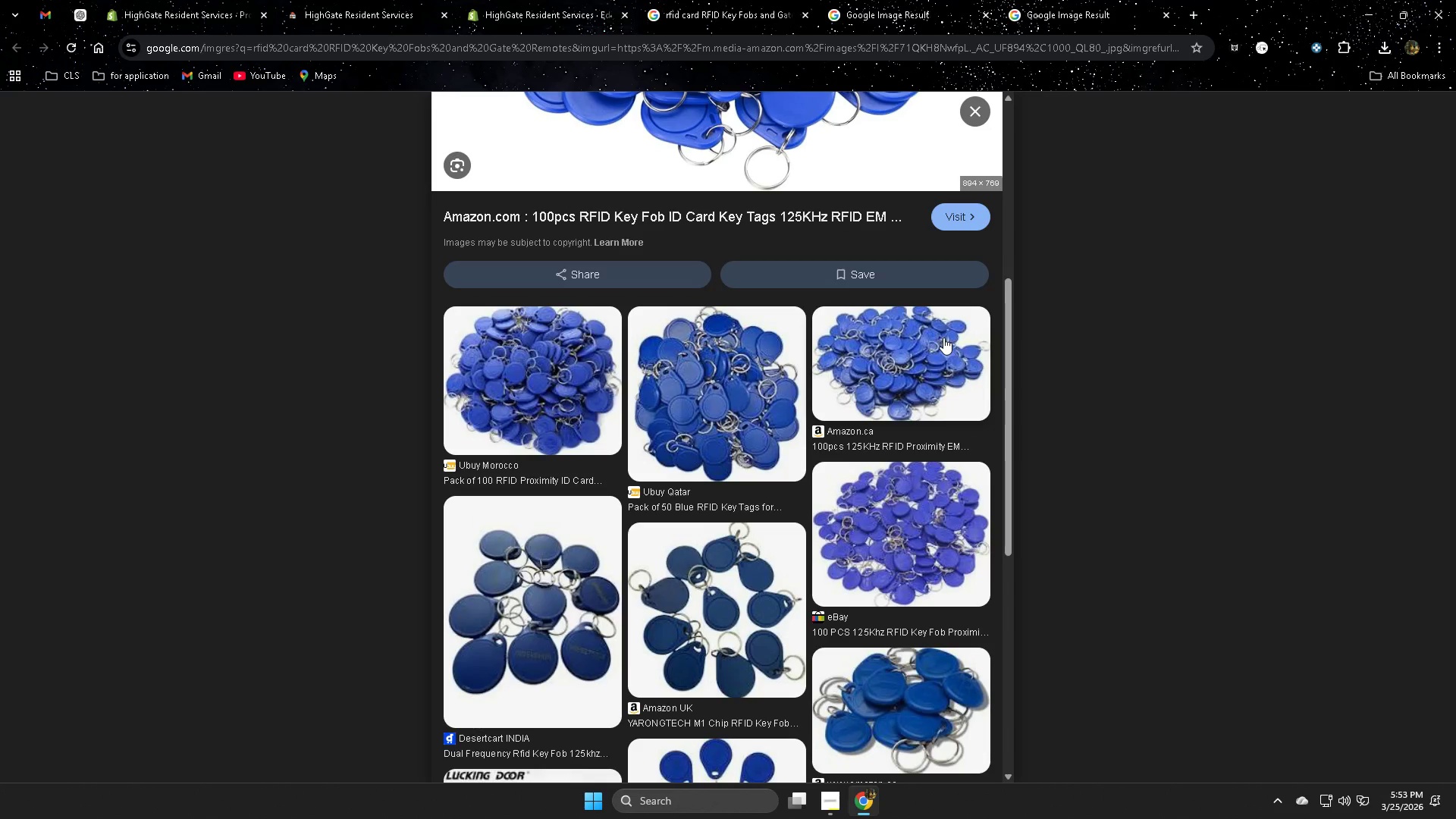 
scroll: coordinate [943, 337], scroll_direction: up, amount: 2.0
 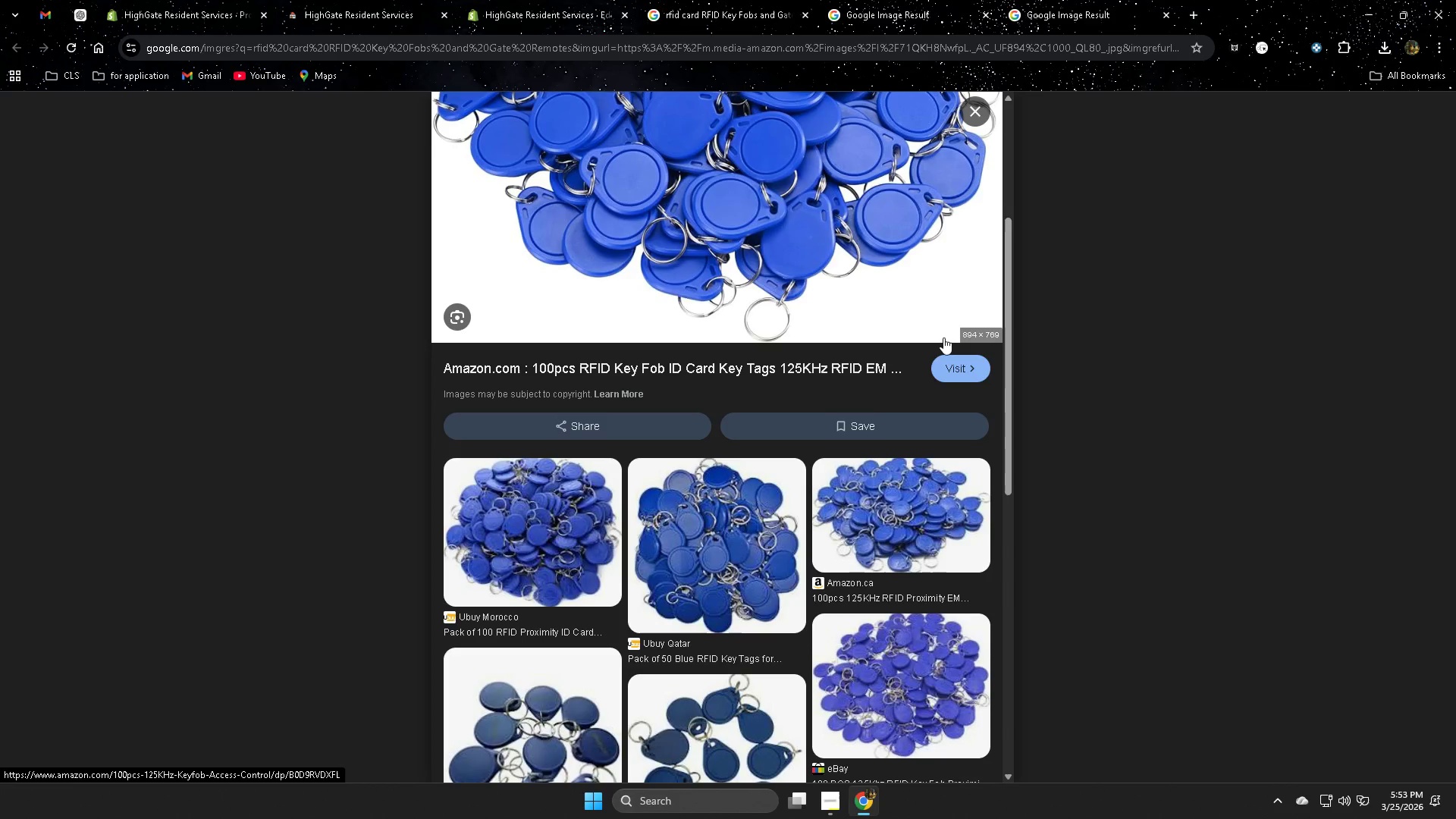 
wait(8.5)
 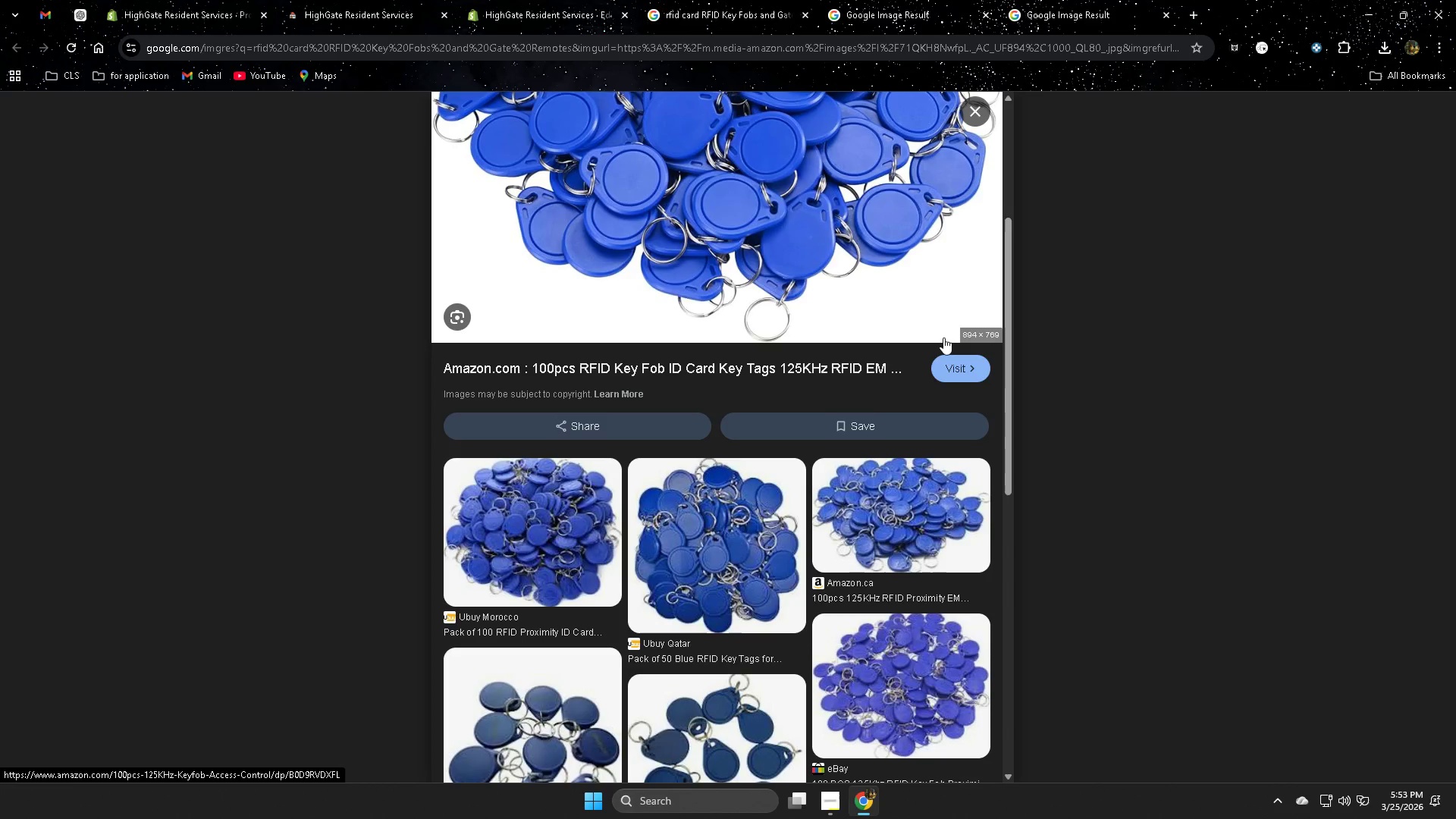 
scroll: coordinate [943, 337], scroll_direction: none, amount: 0.0
 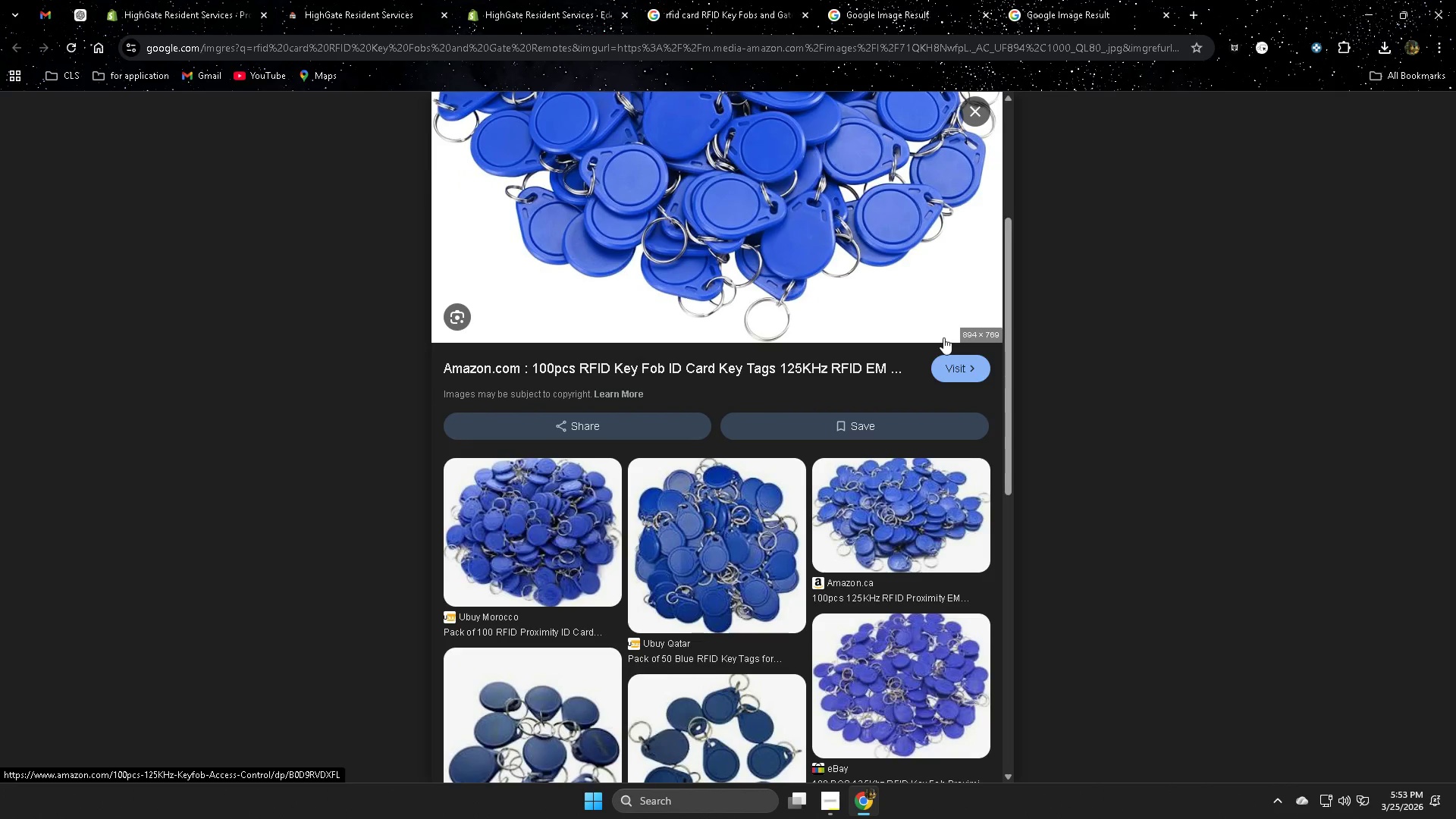 
scroll: coordinate [943, 277], scroll_direction: down, amount: 1.0
 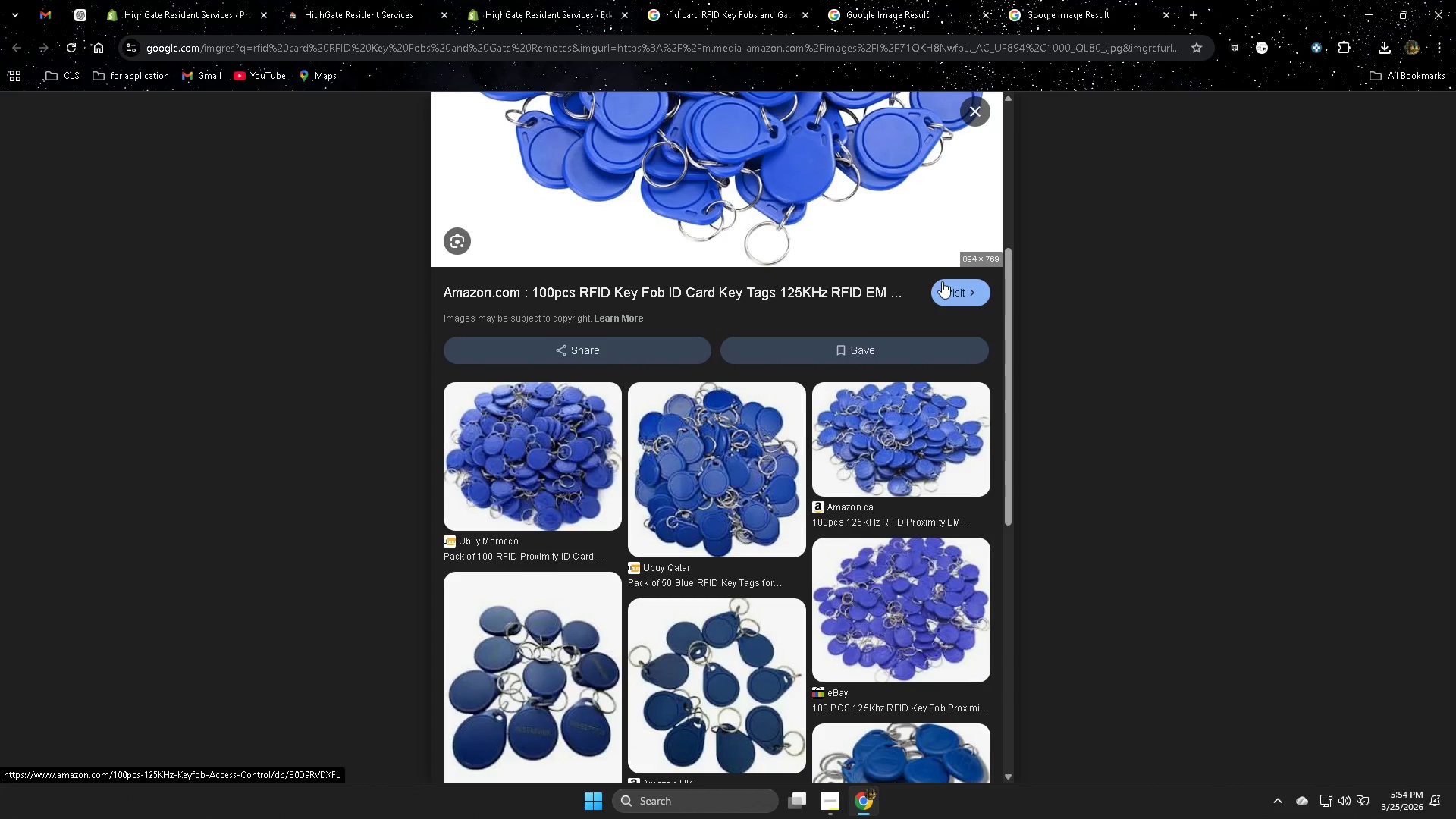 
wait(13.03)
 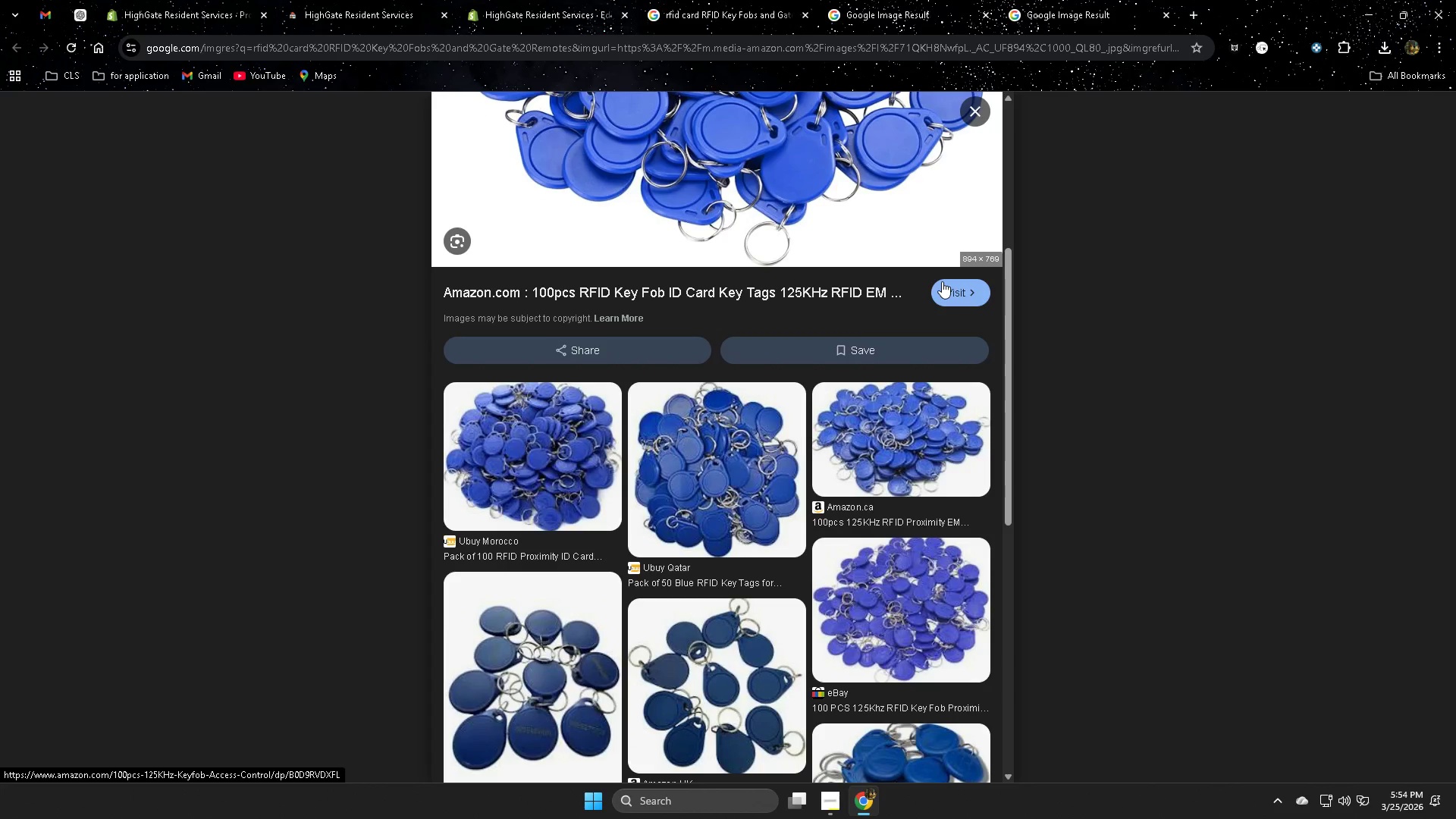 
scroll: coordinate [1297, 198], scroll_direction: down, amount: 3.0
 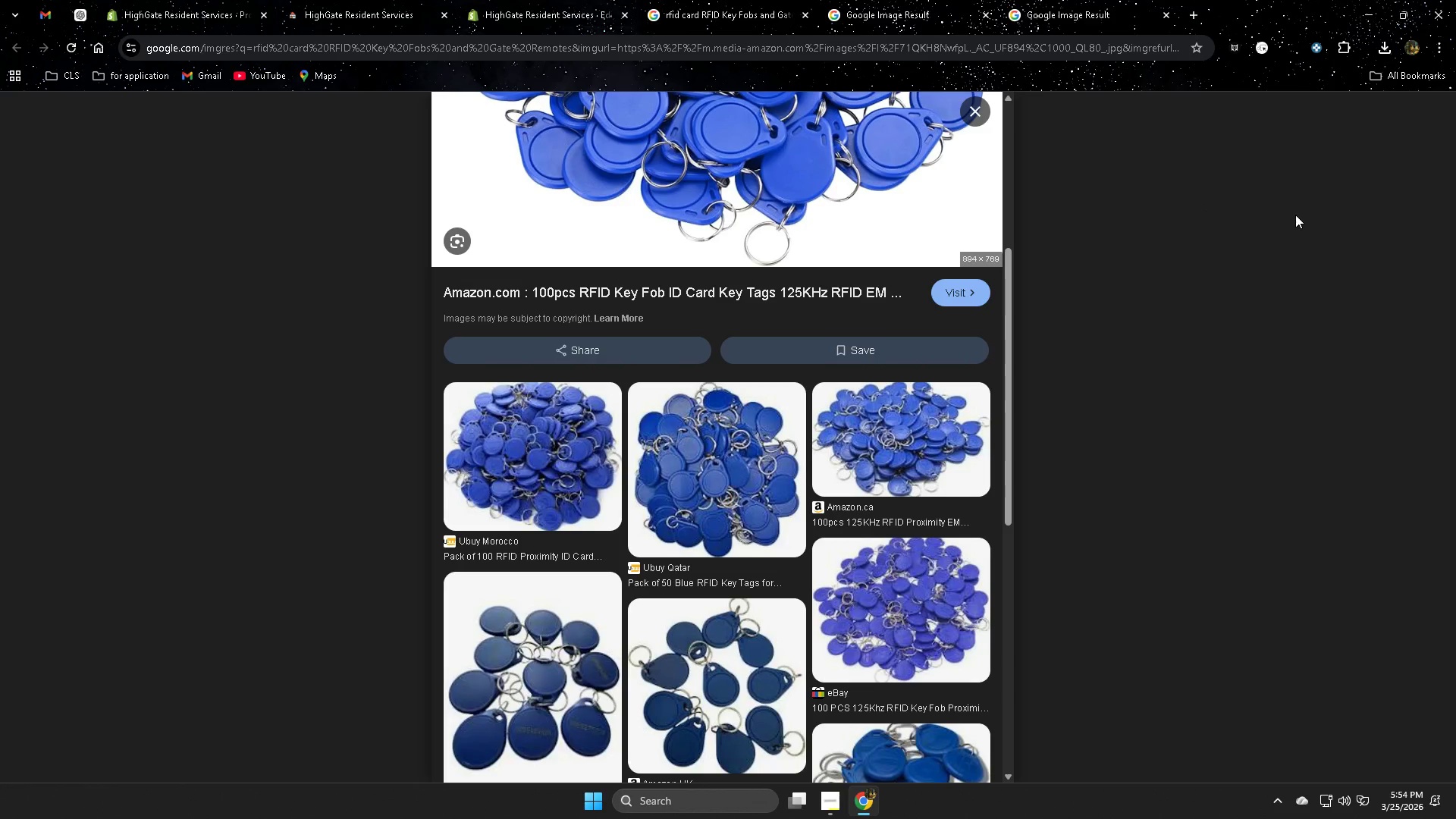 
wait(26.41)
 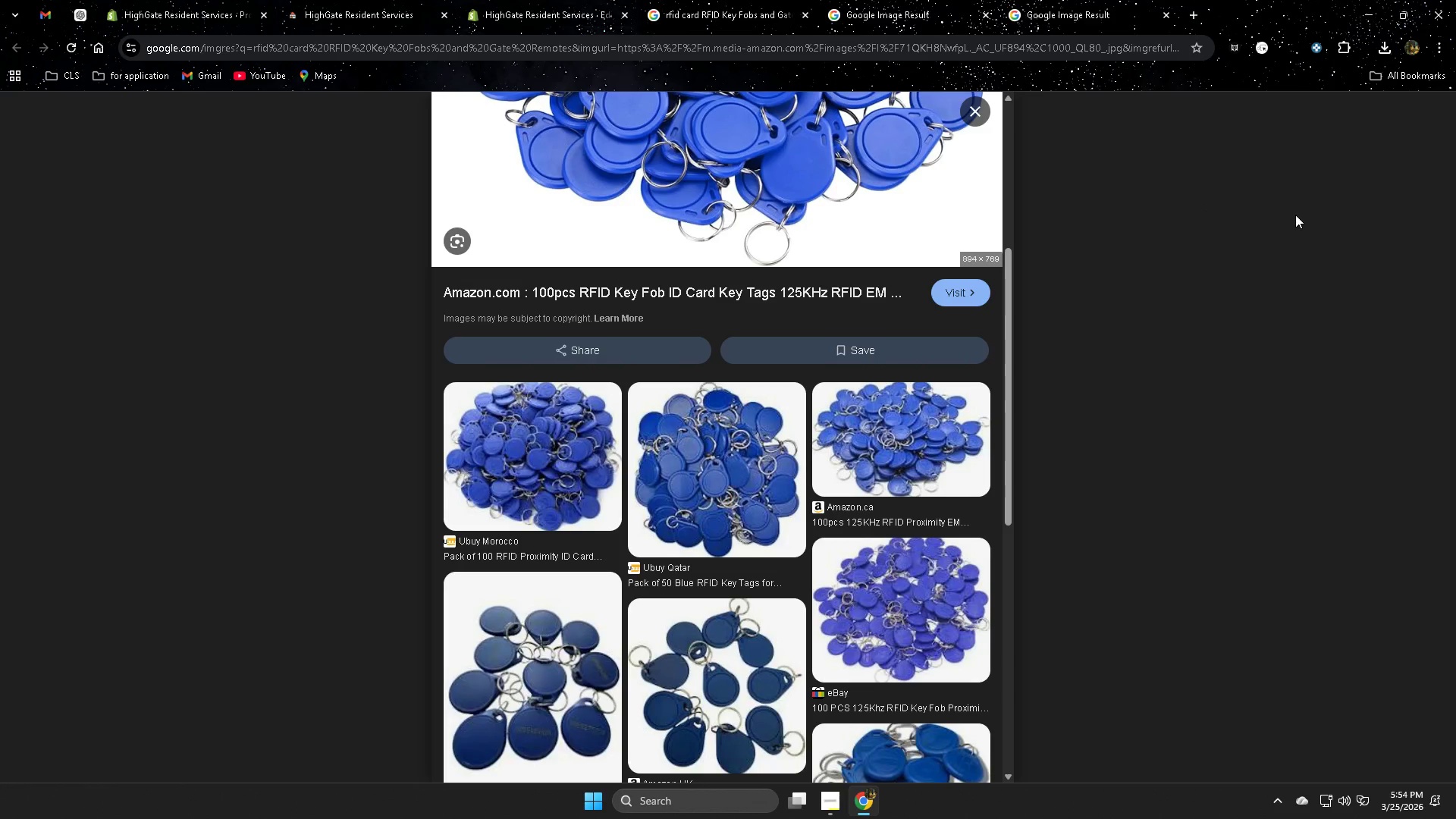 
scroll: coordinate [1449, 251], scroll_direction: up, amount: 1.0
 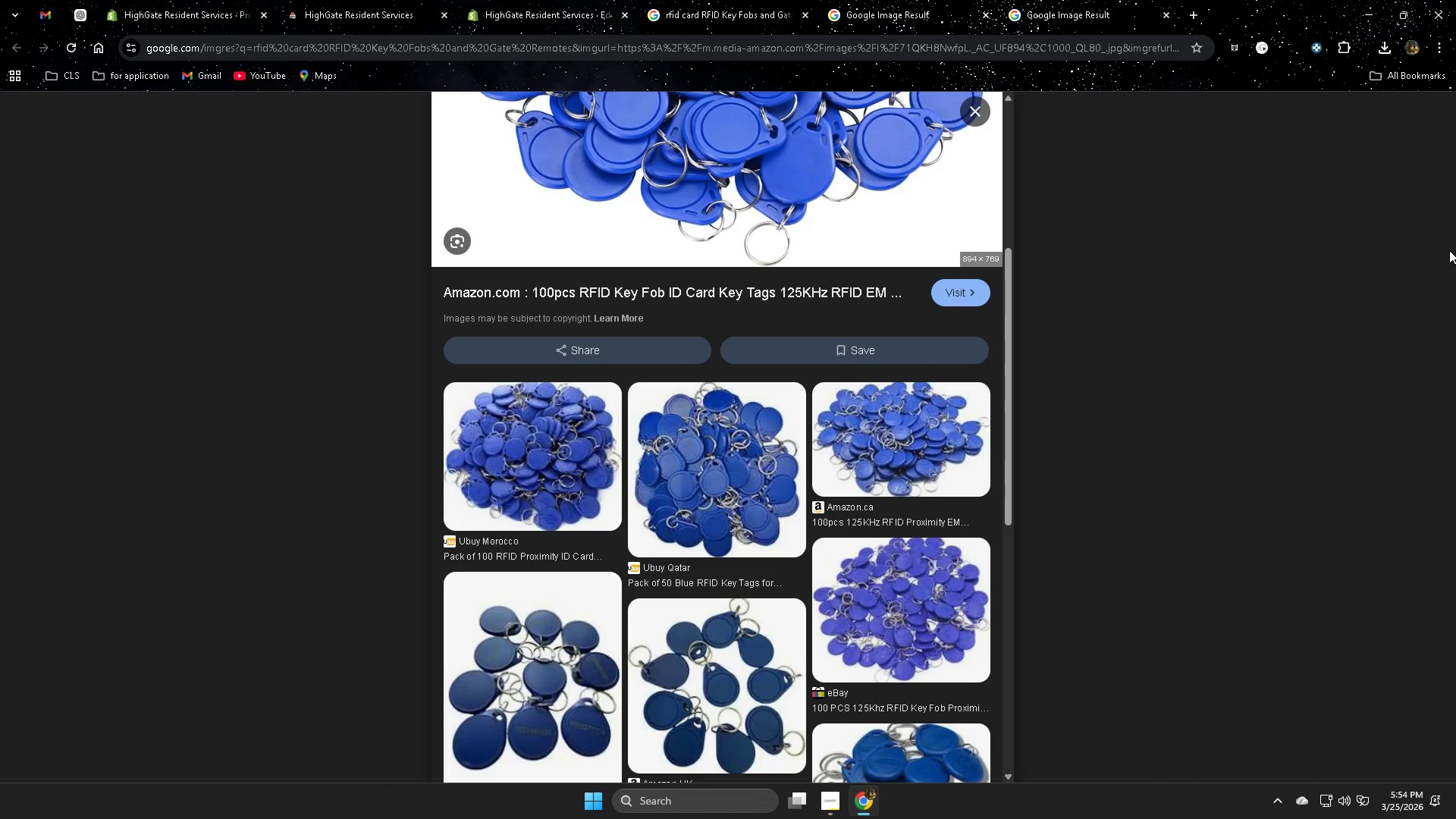 
scroll: coordinate [1452, 253], scroll_direction: down, amount: 4.0
 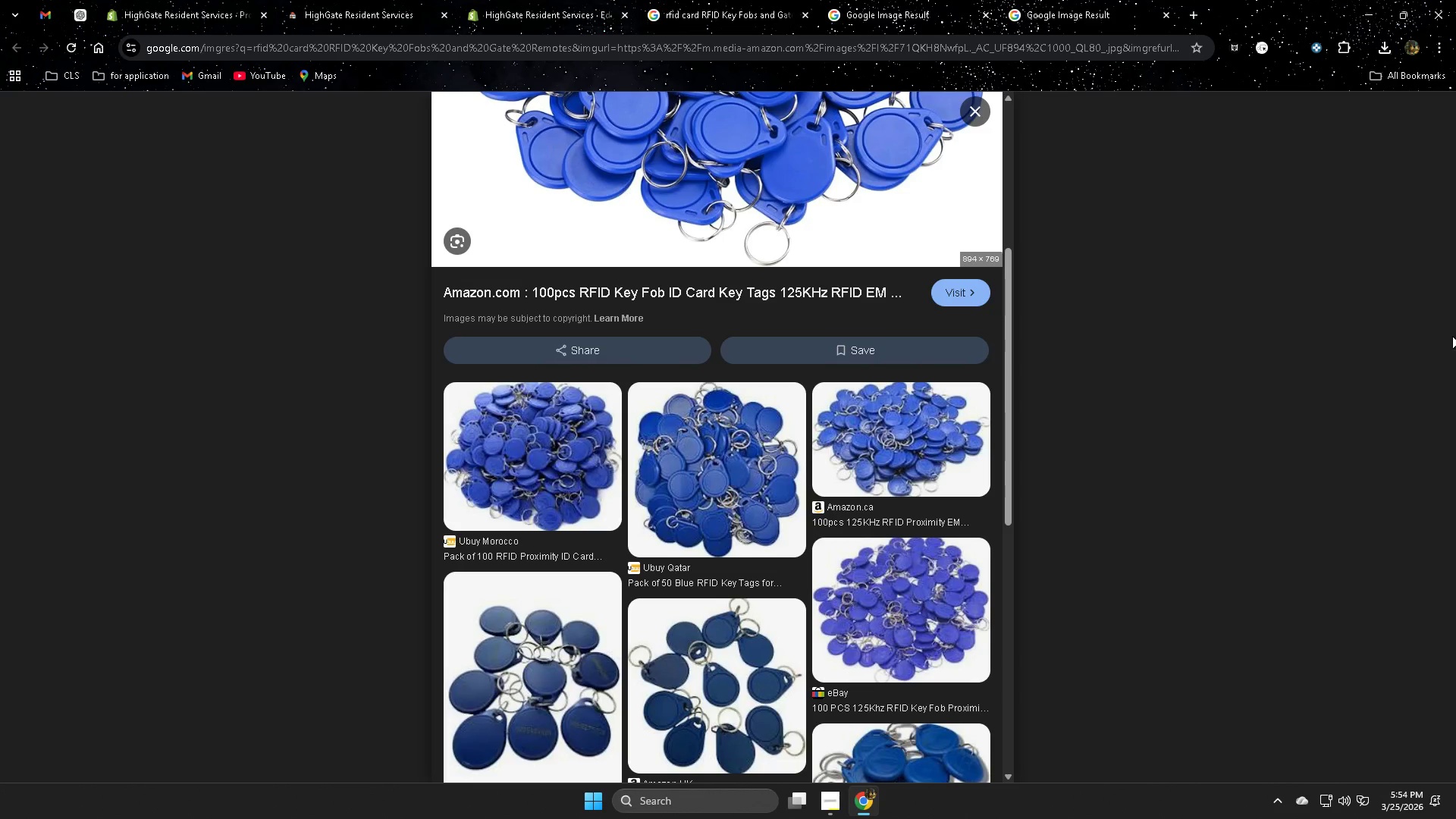 
scroll: coordinate [1452, 335], scroll_direction: up, amount: 1.0
 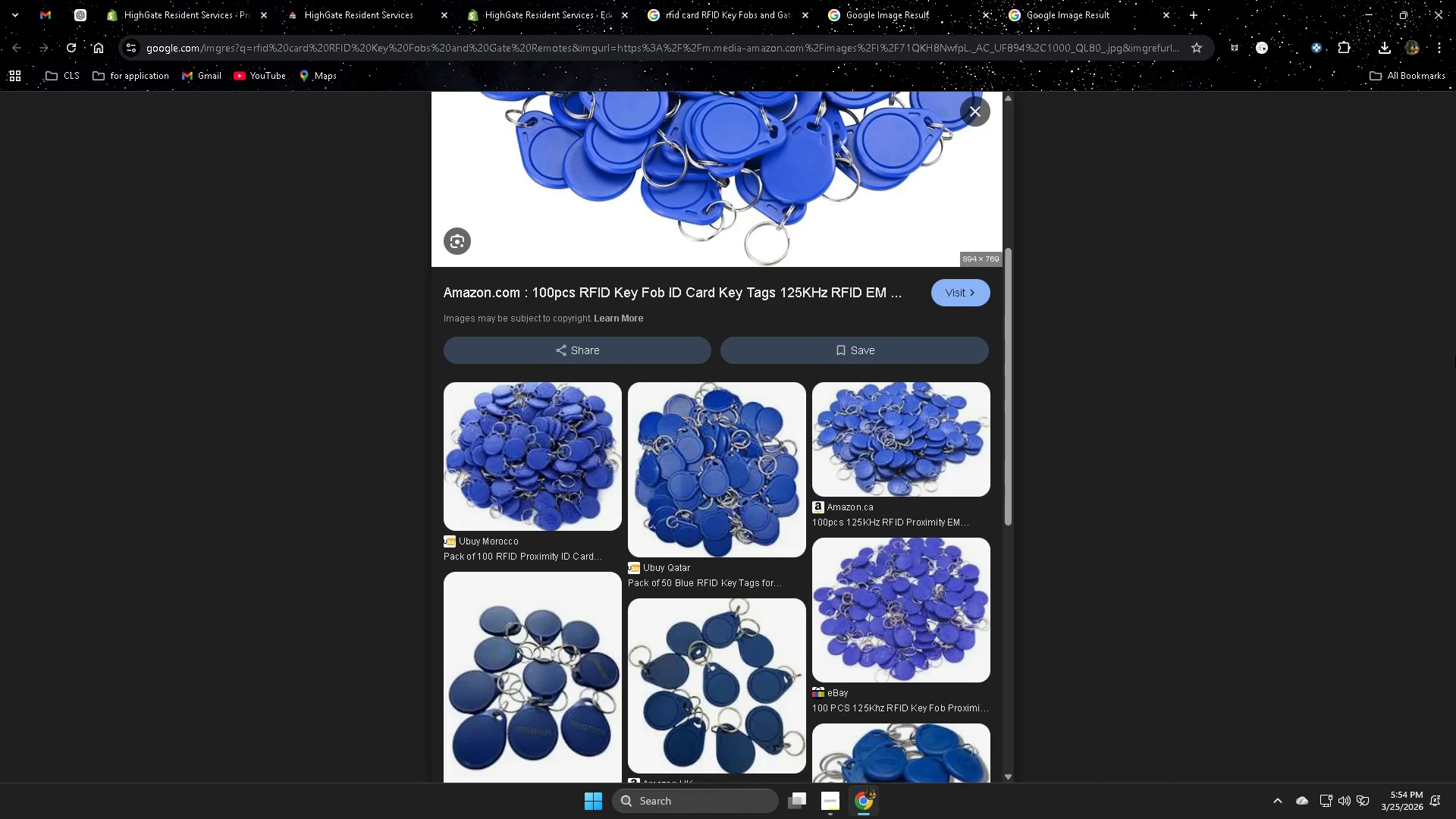 
scroll: coordinate [1455, 356], scroll_direction: down, amount: 3.0
 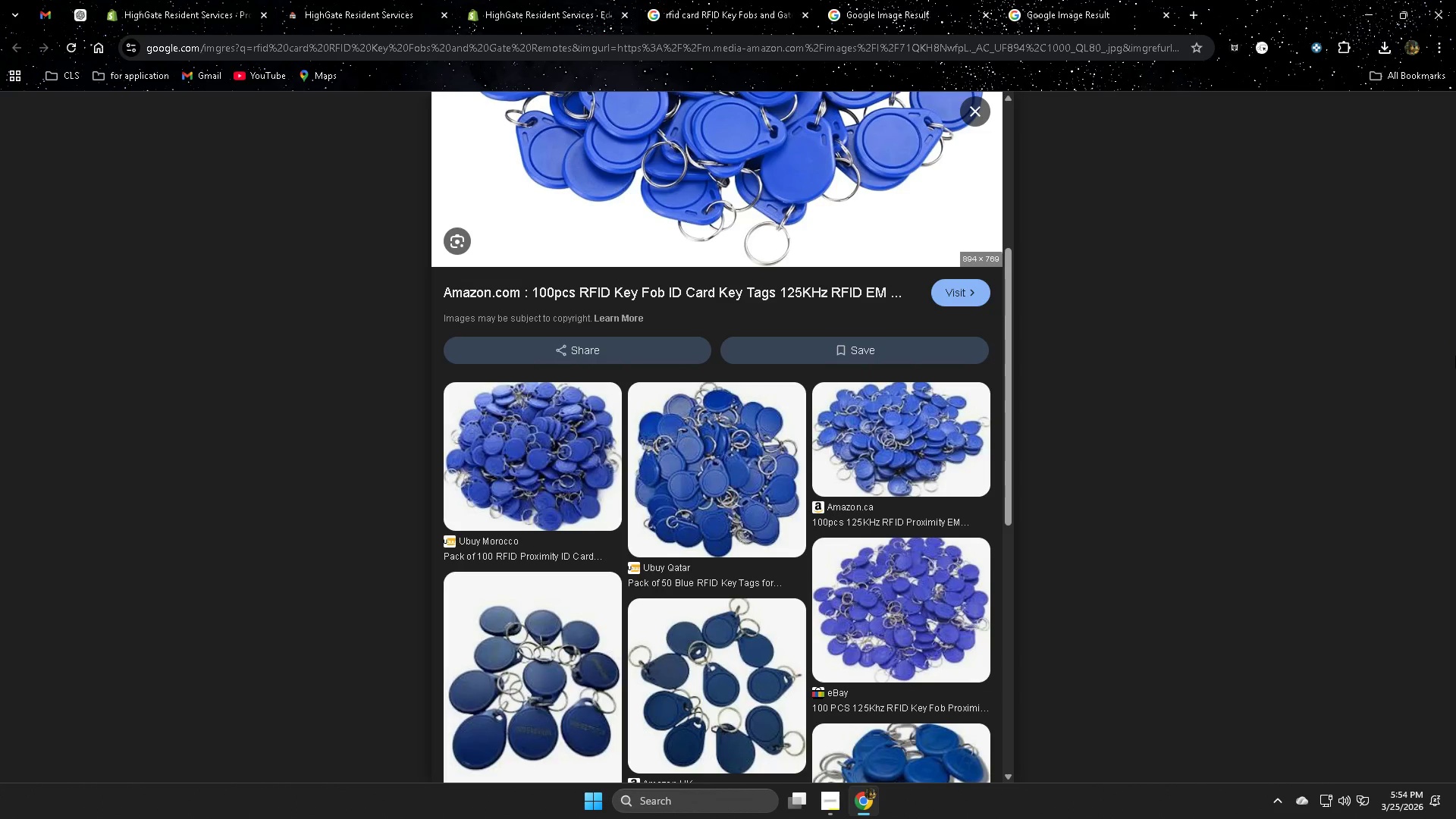 
scroll: coordinate [1455, 357], scroll_direction: up, amount: 4.0
 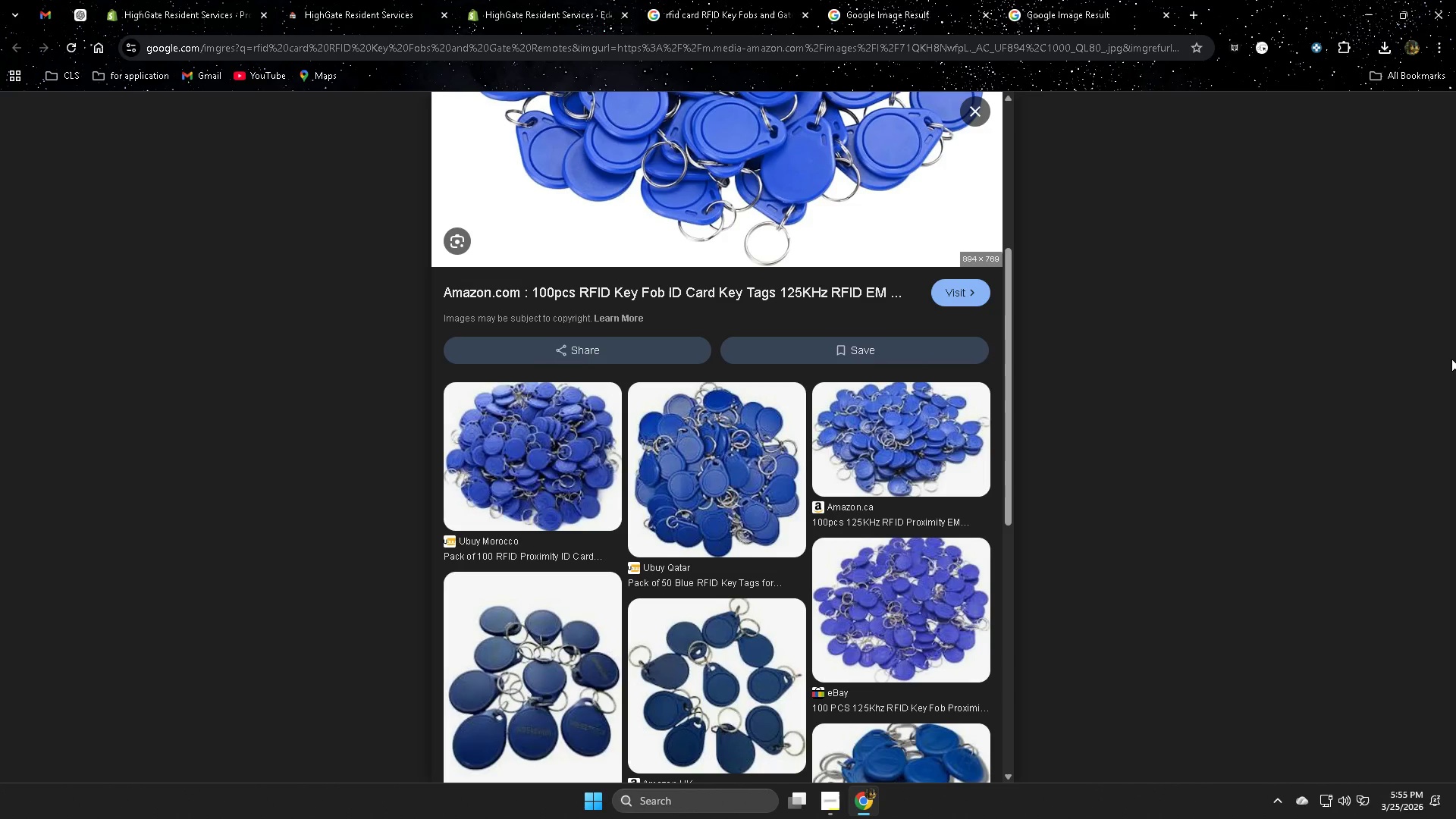 
wait(48.56)
 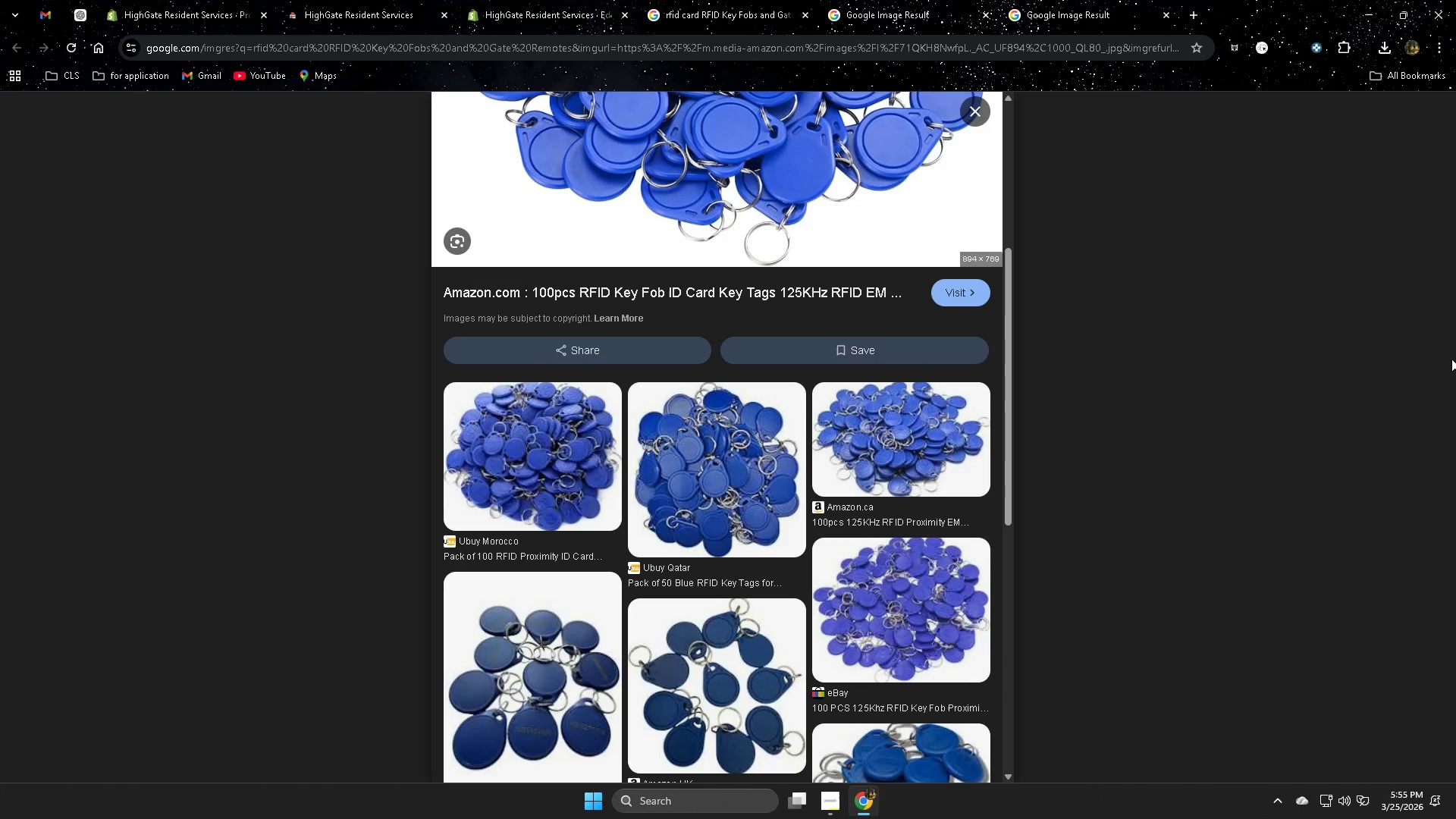 
scroll: coordinate [1451, 359], scroll_direction: none, amount: 0.0
 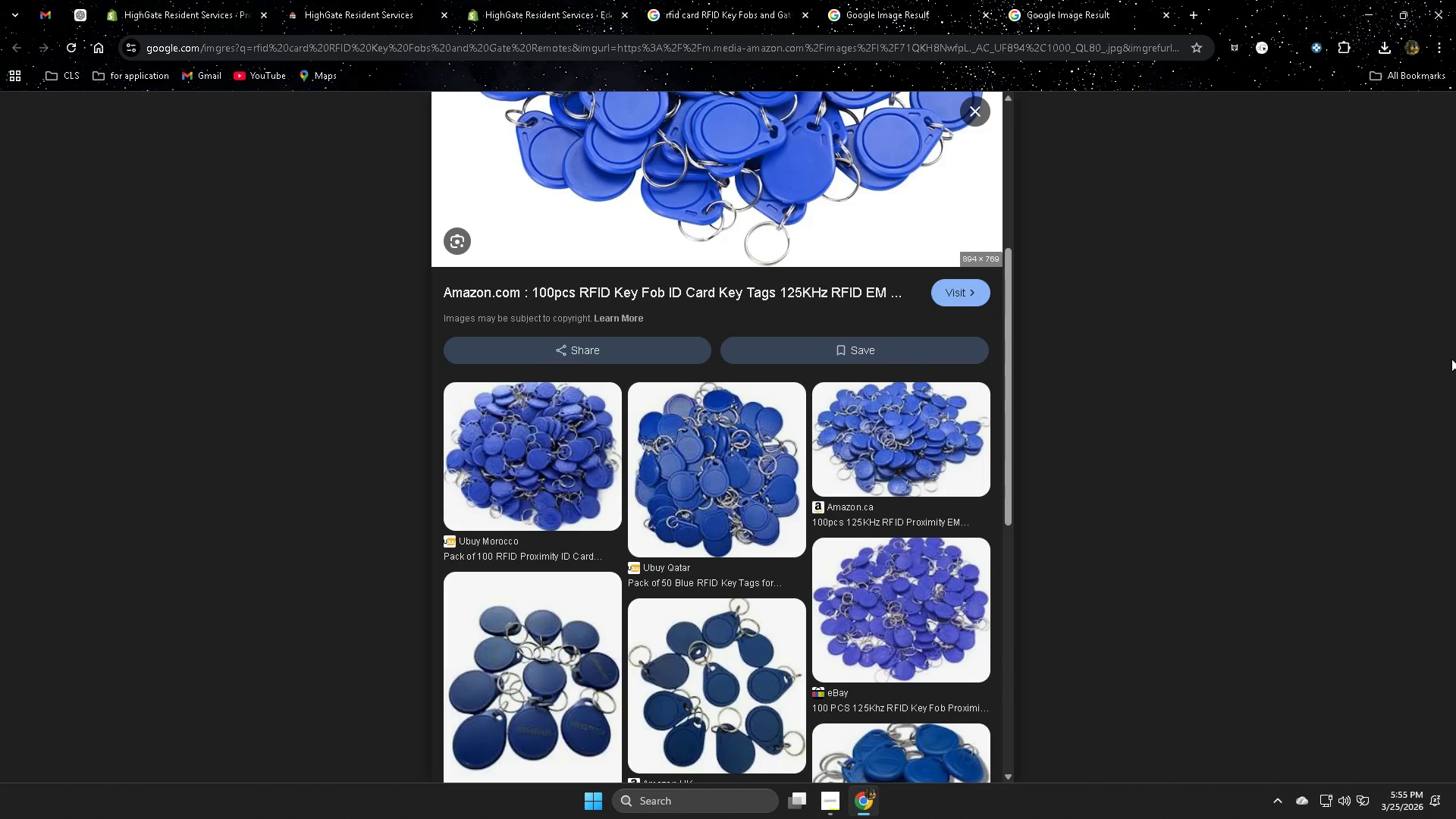 
scroll: coordinate [1451, 359], scroll_direction: up, amount: 1.0
 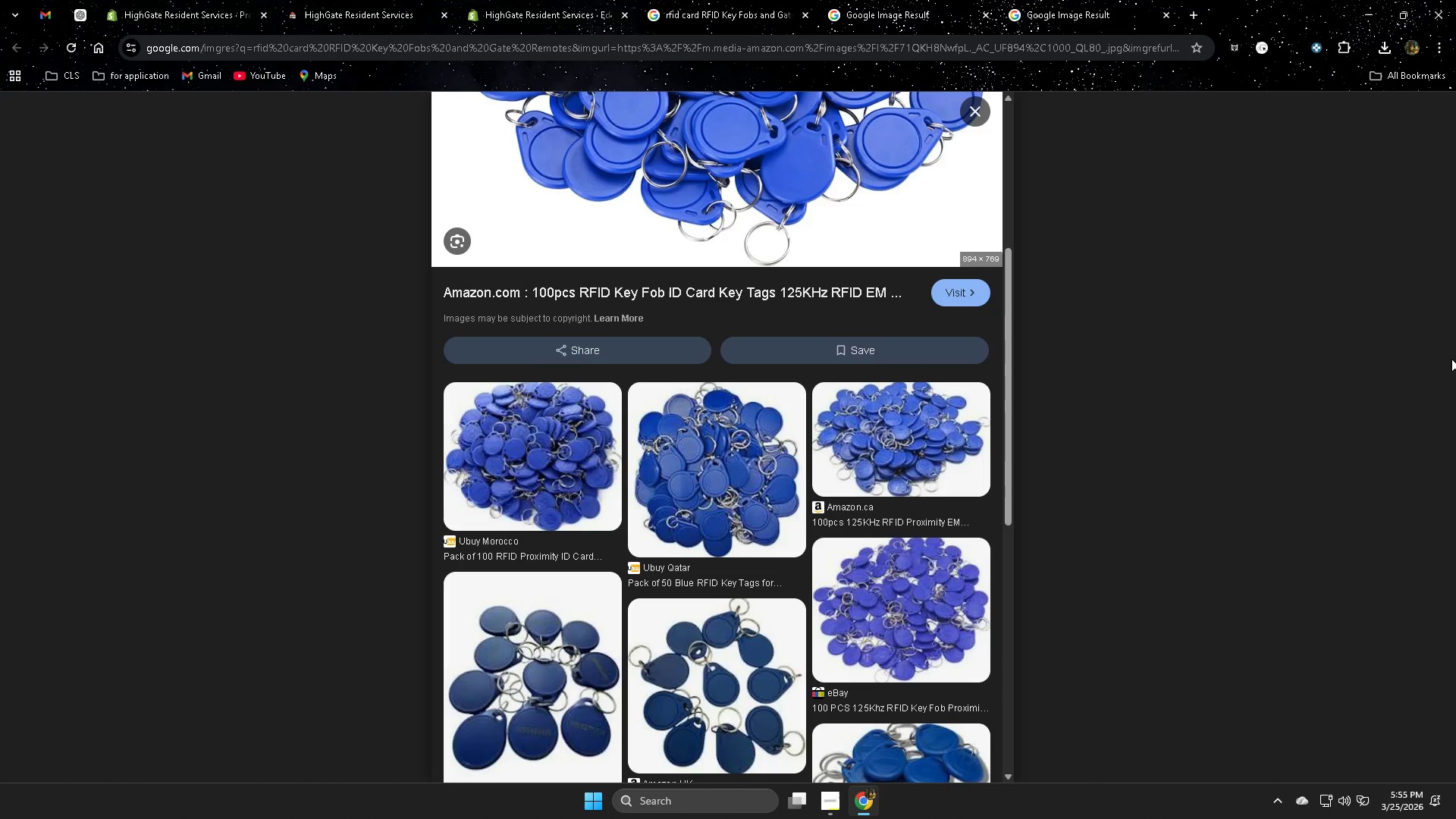 
scroll: coordinate [1451, 359], scroll_direction: down, amount: 2.0
 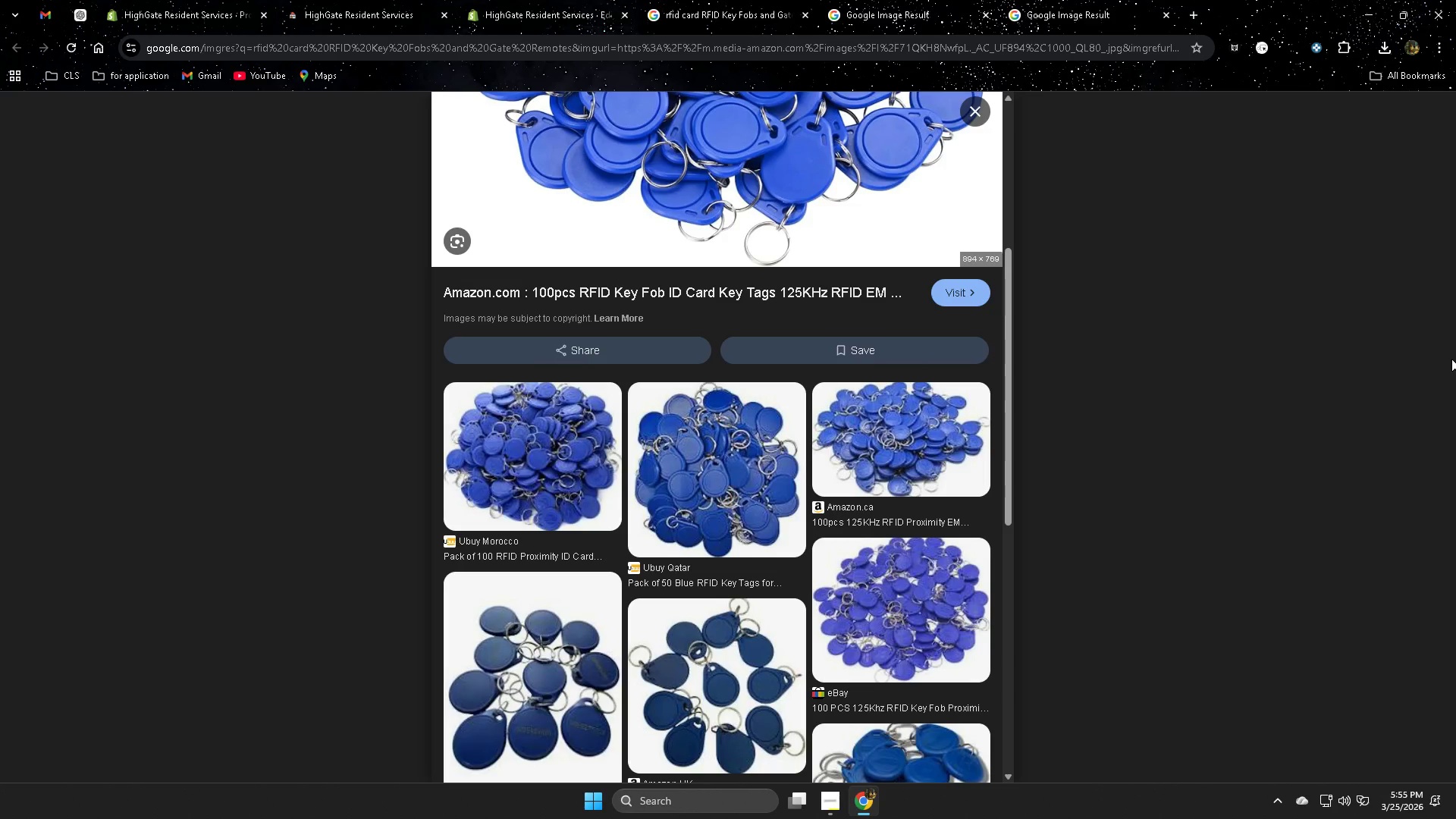 
scroll: coordinate [1451, 359], scroll_direction: up, amount: 3.0
 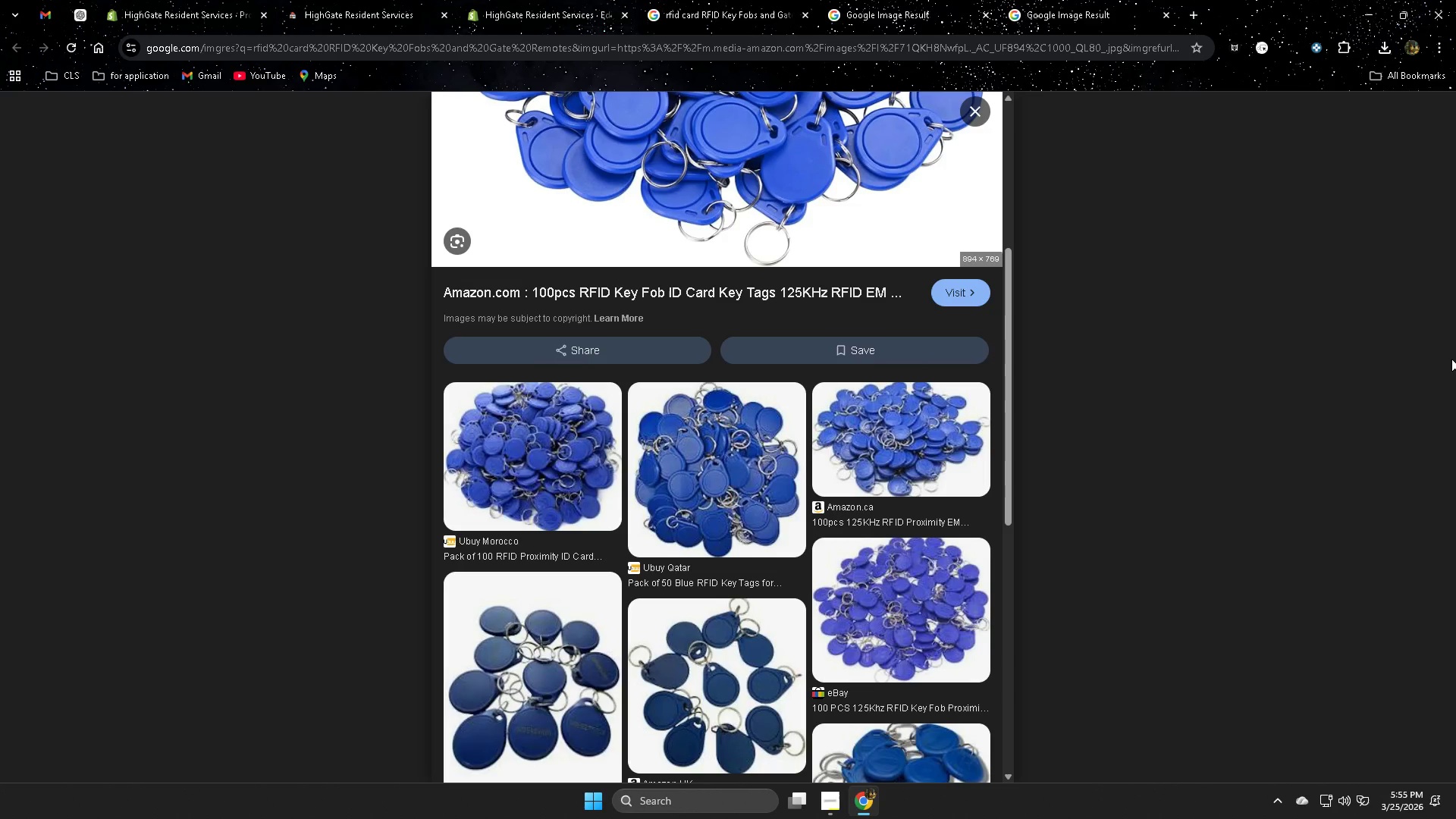 
scroll: coordinate [1451, 359], scroll_direction: down, amount: 1.0
 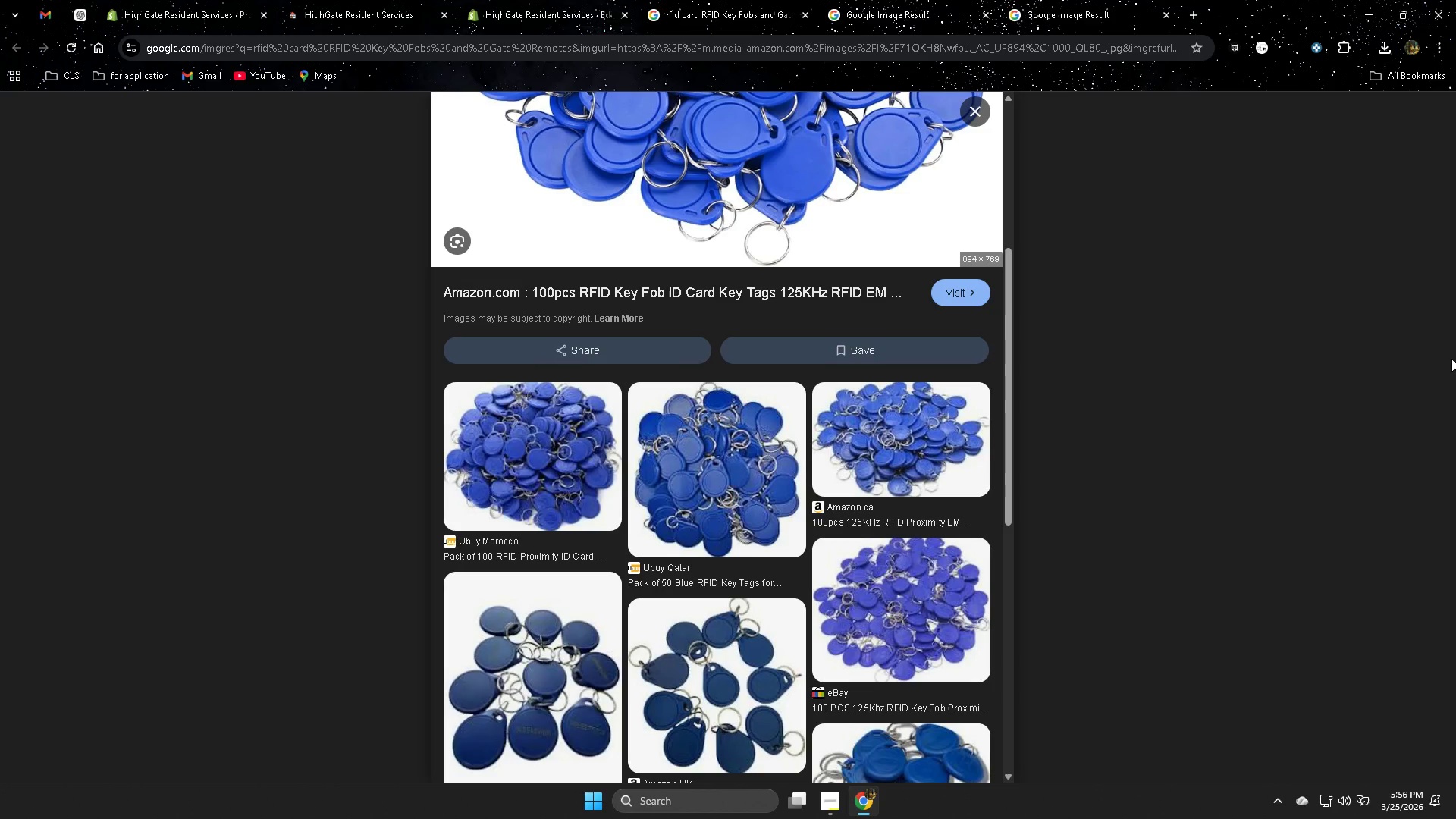 
wait(56.41)
 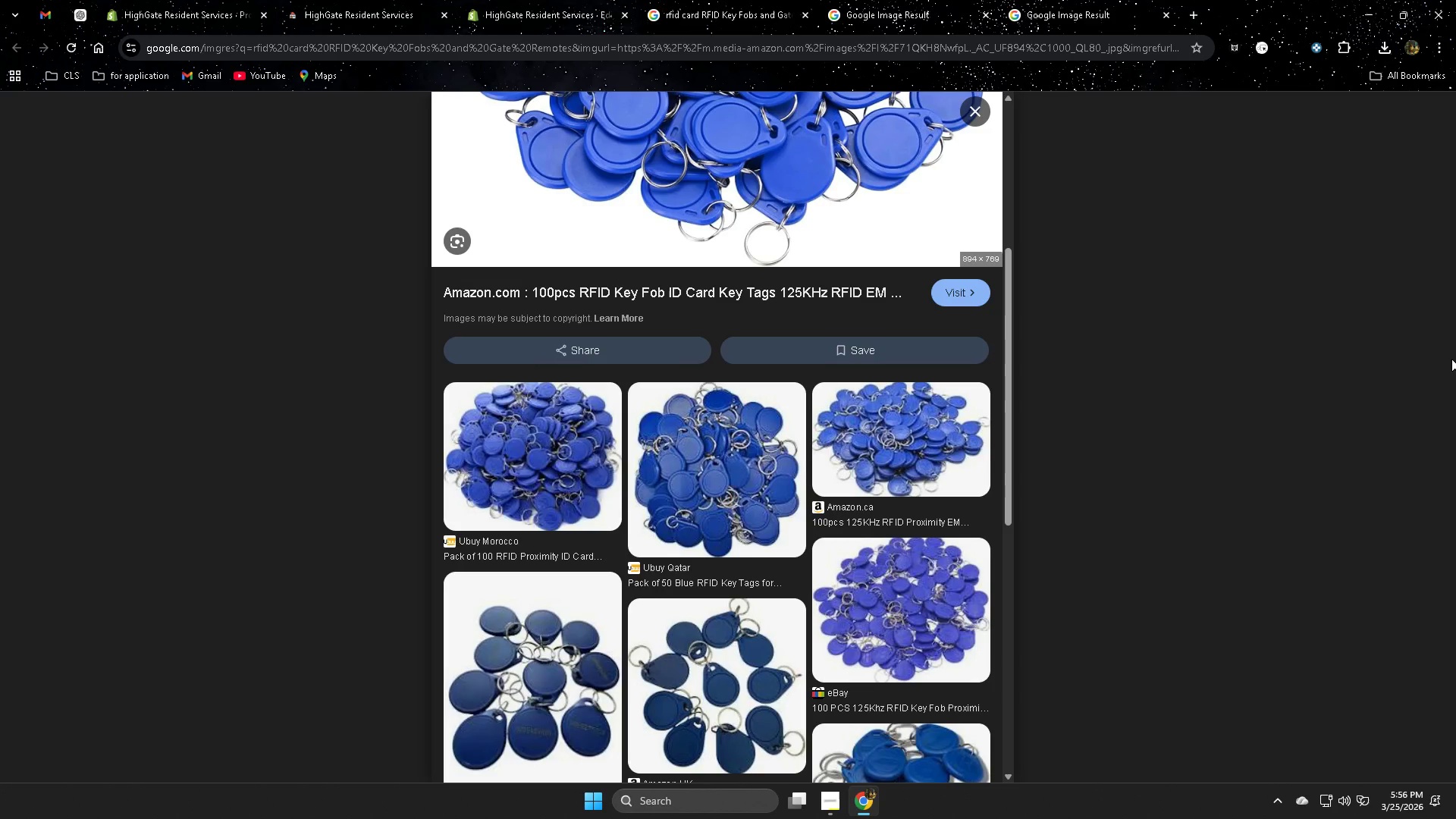 
scroll: coordinate [1451, 359], scroll_direction: down, amount: 2.0
 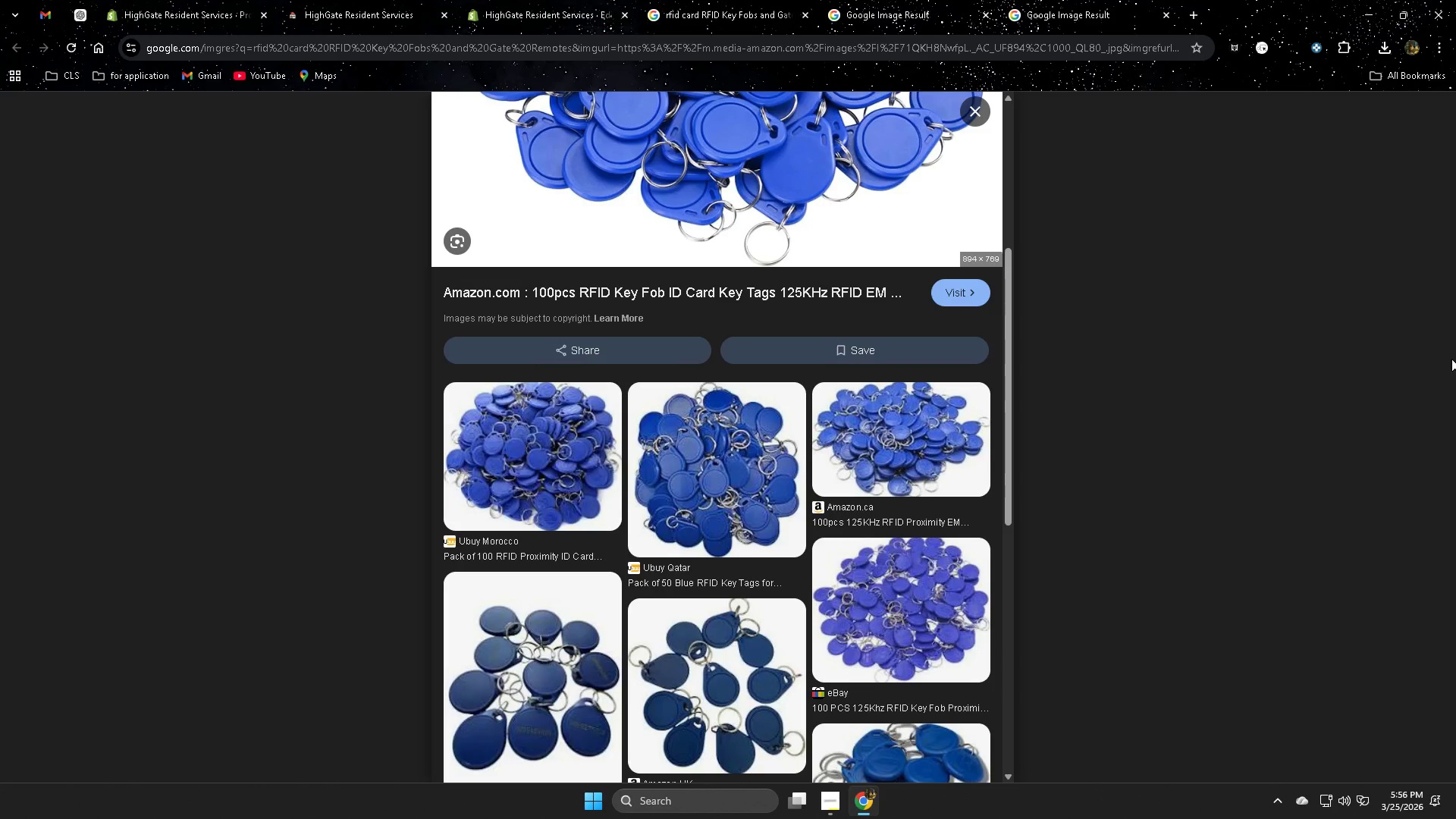 
wait(5.66)
 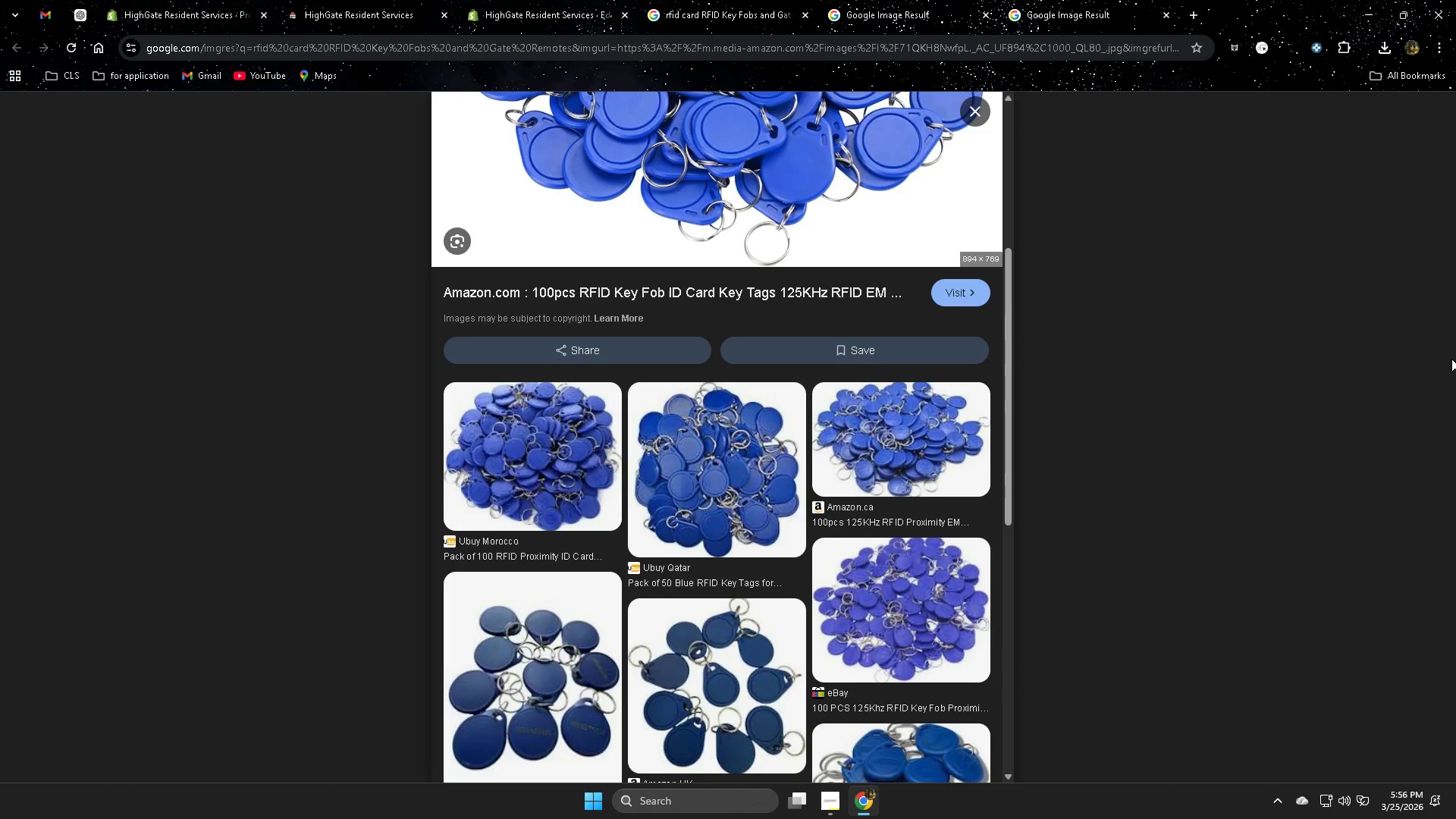 
scroll: coordinate [1451, 359], scroll_direction: up, amount: 4.0
 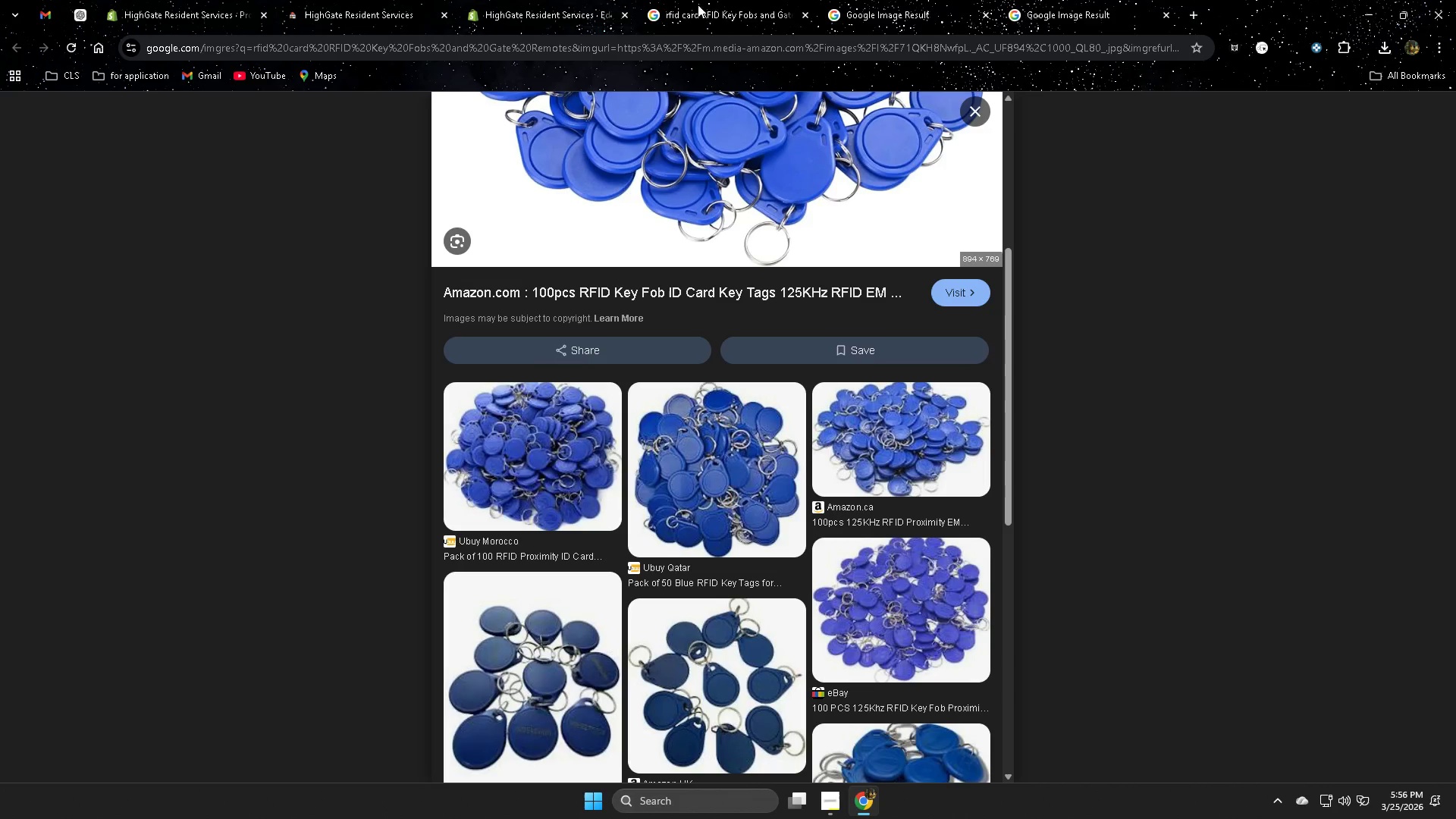 
scroll: coordinate [828, 317], scroll_direction: down, amount: 2.0
 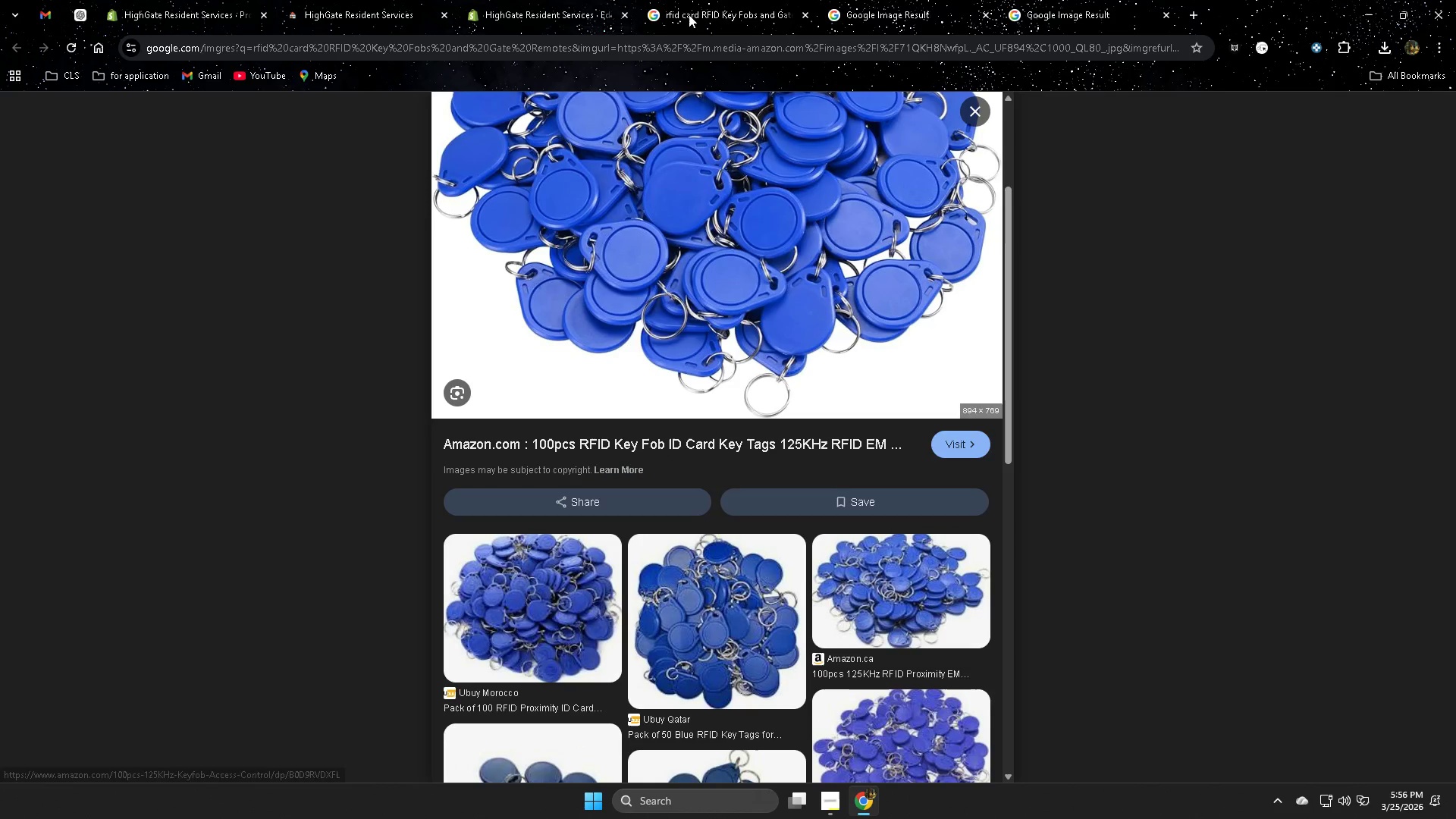 
left_click([682, 5])
 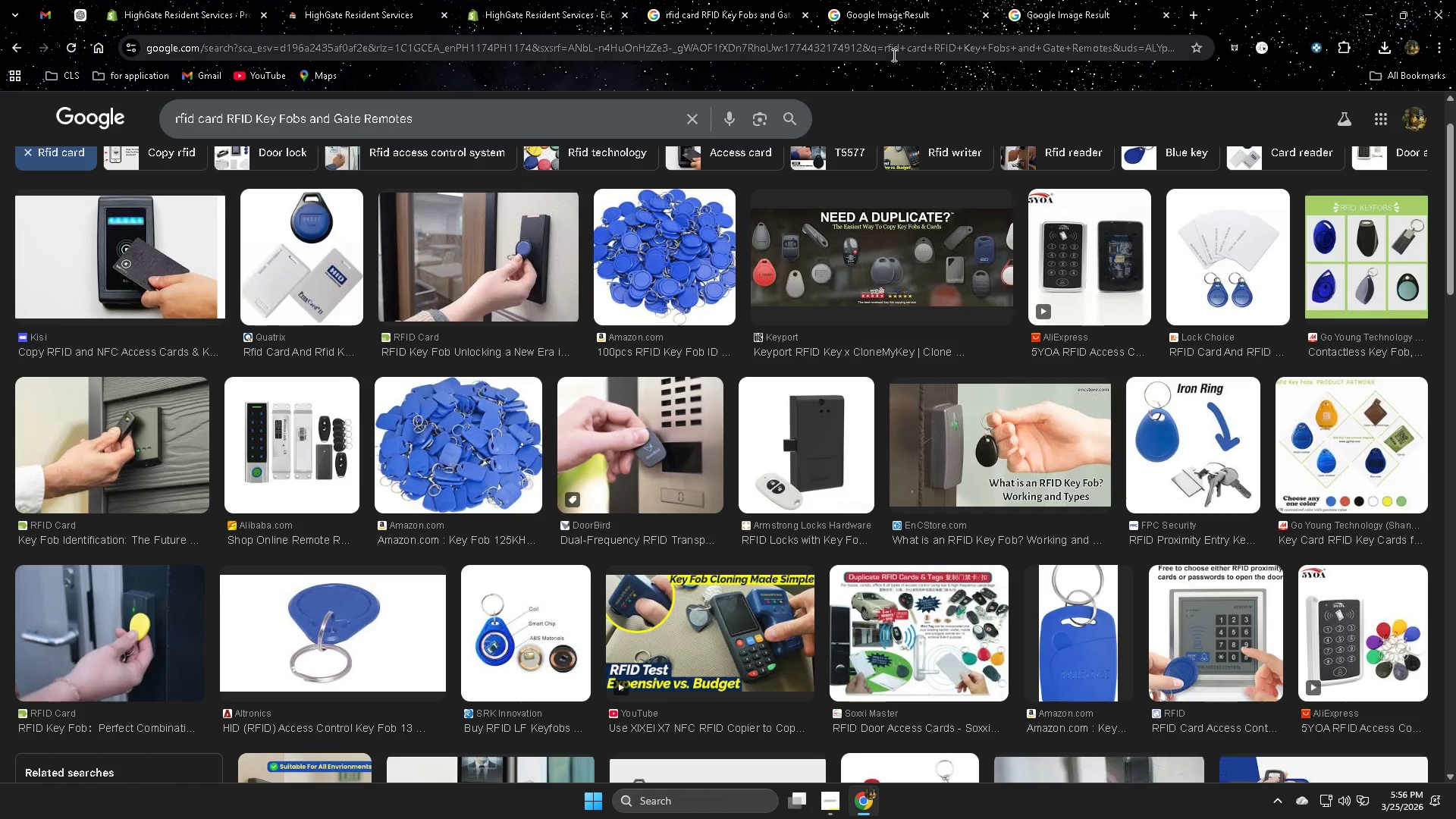 
scroll: coordinate [890, 381], scroll_direction: down, amount: 5.0
 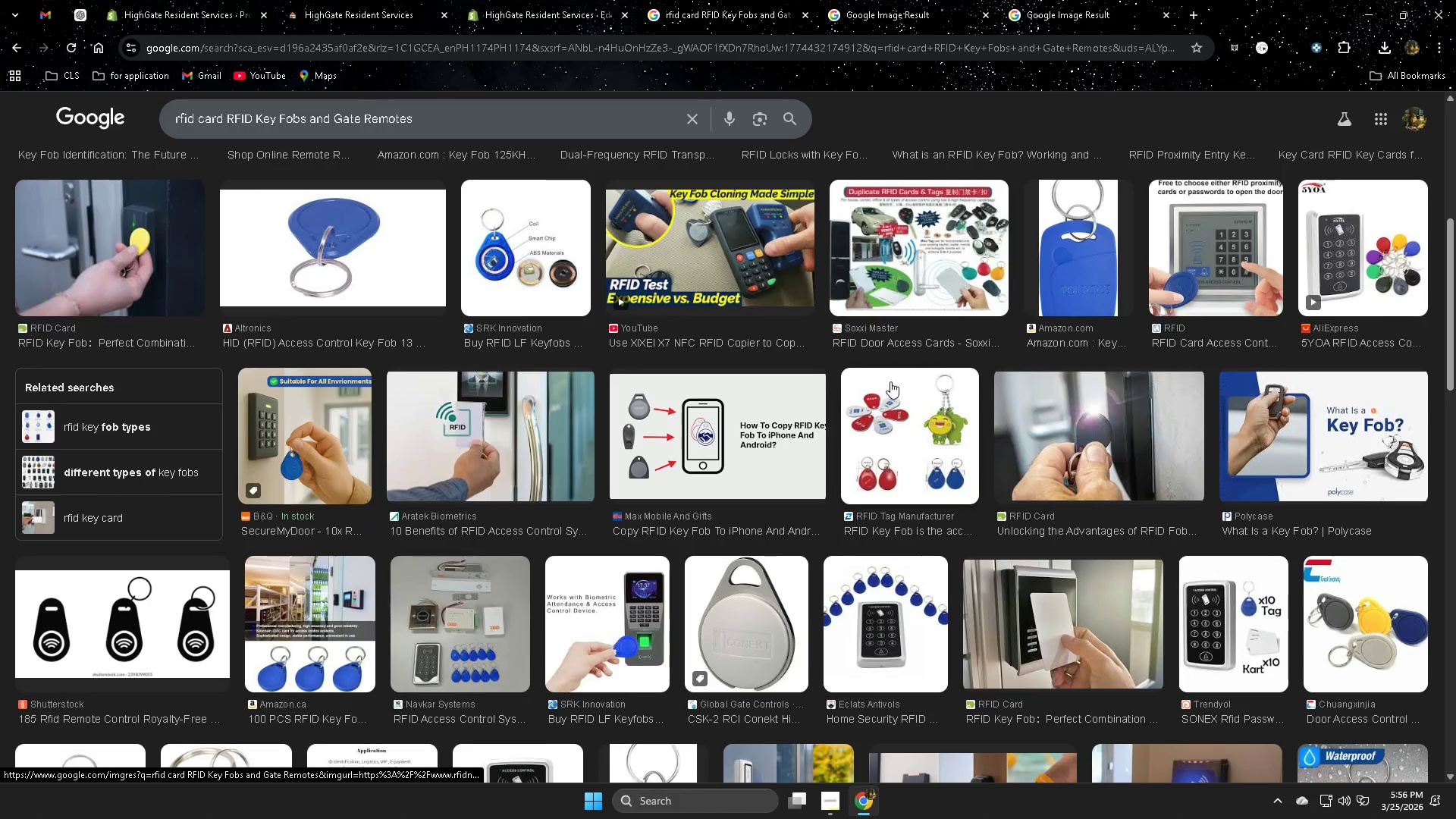 
scroll: coordinate [890, 381], scroll_direction: none, amount: 0.0
 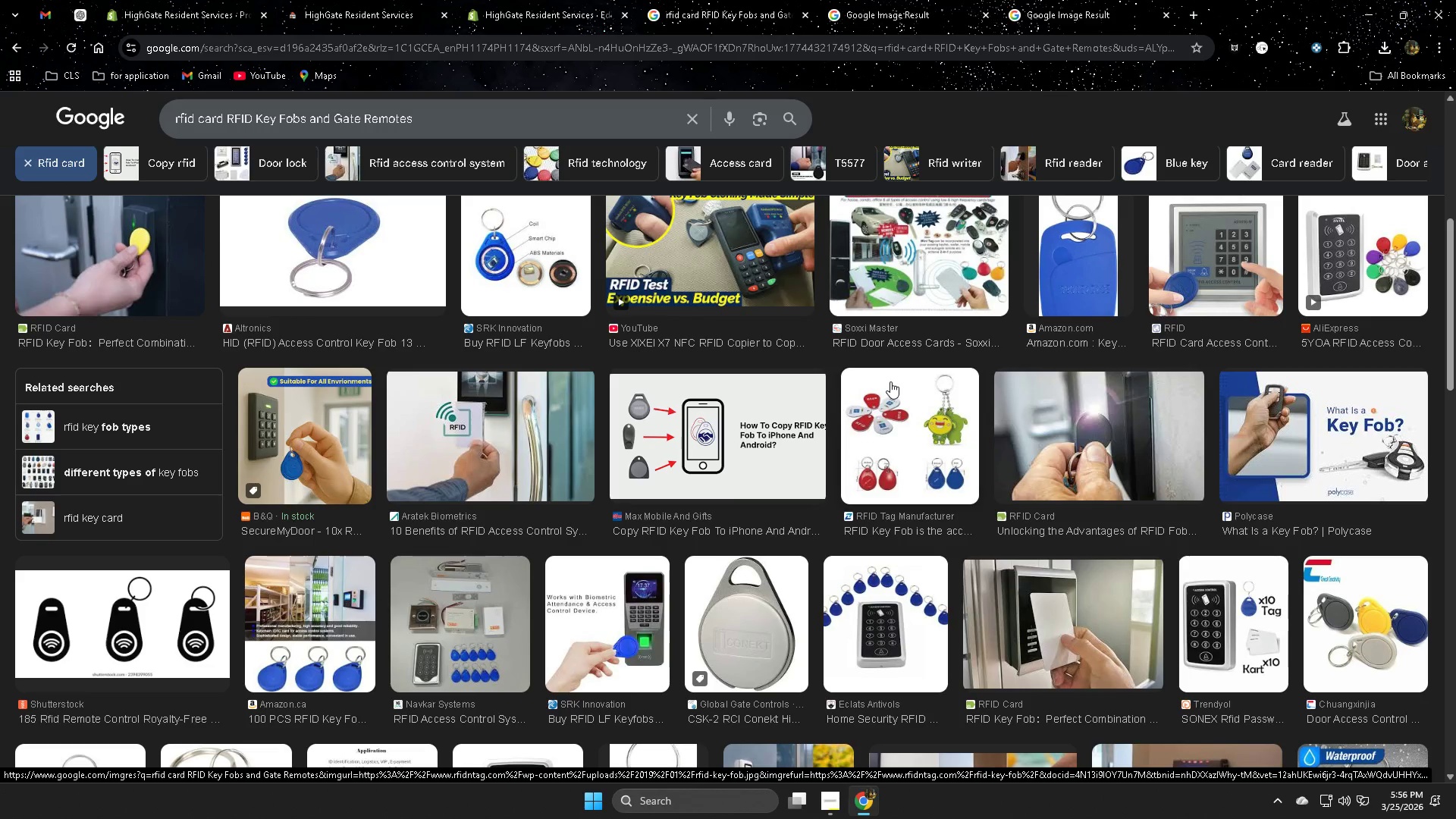 
wait(8.47)
 